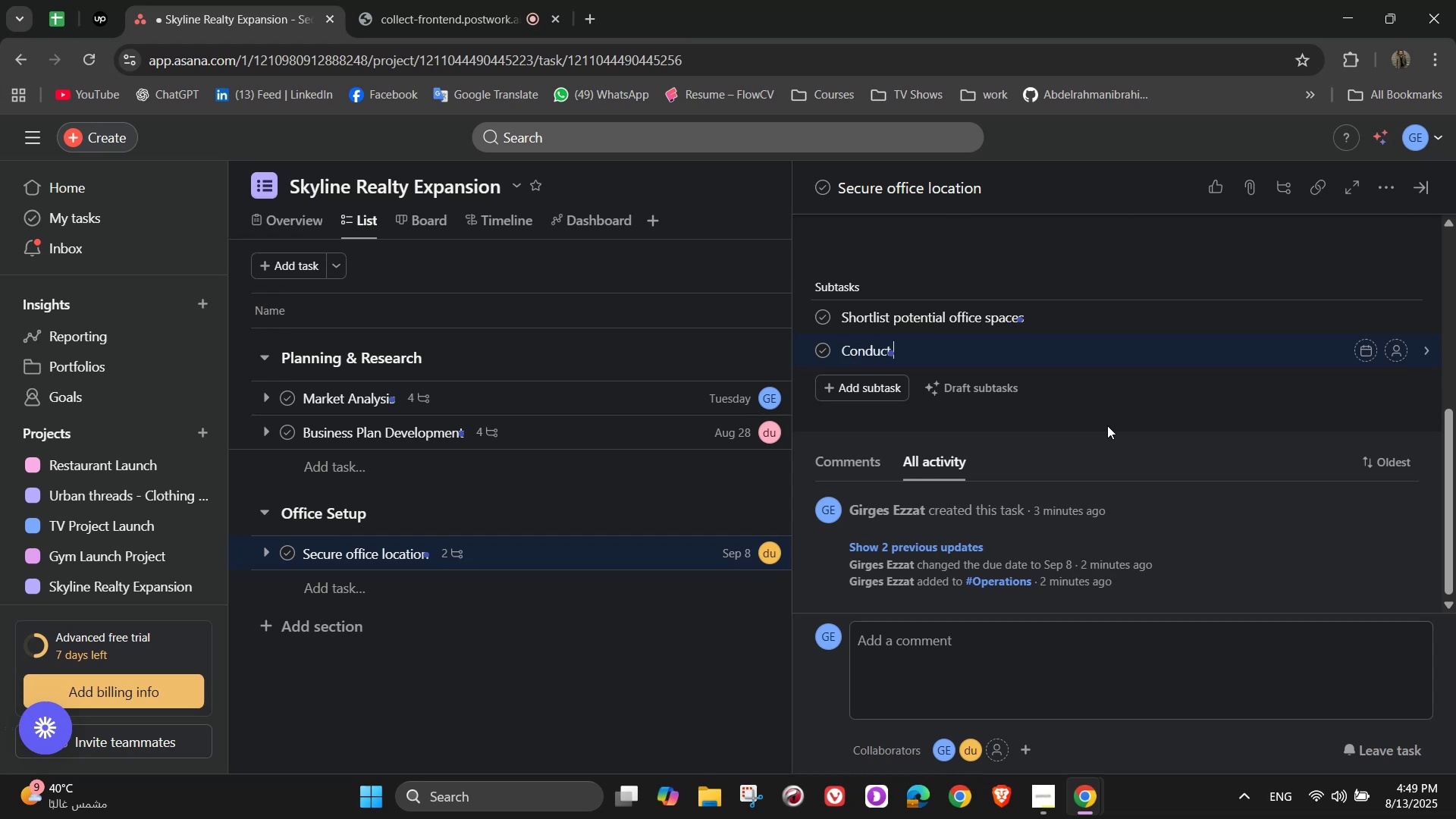 
type( site visits and evaluation)
 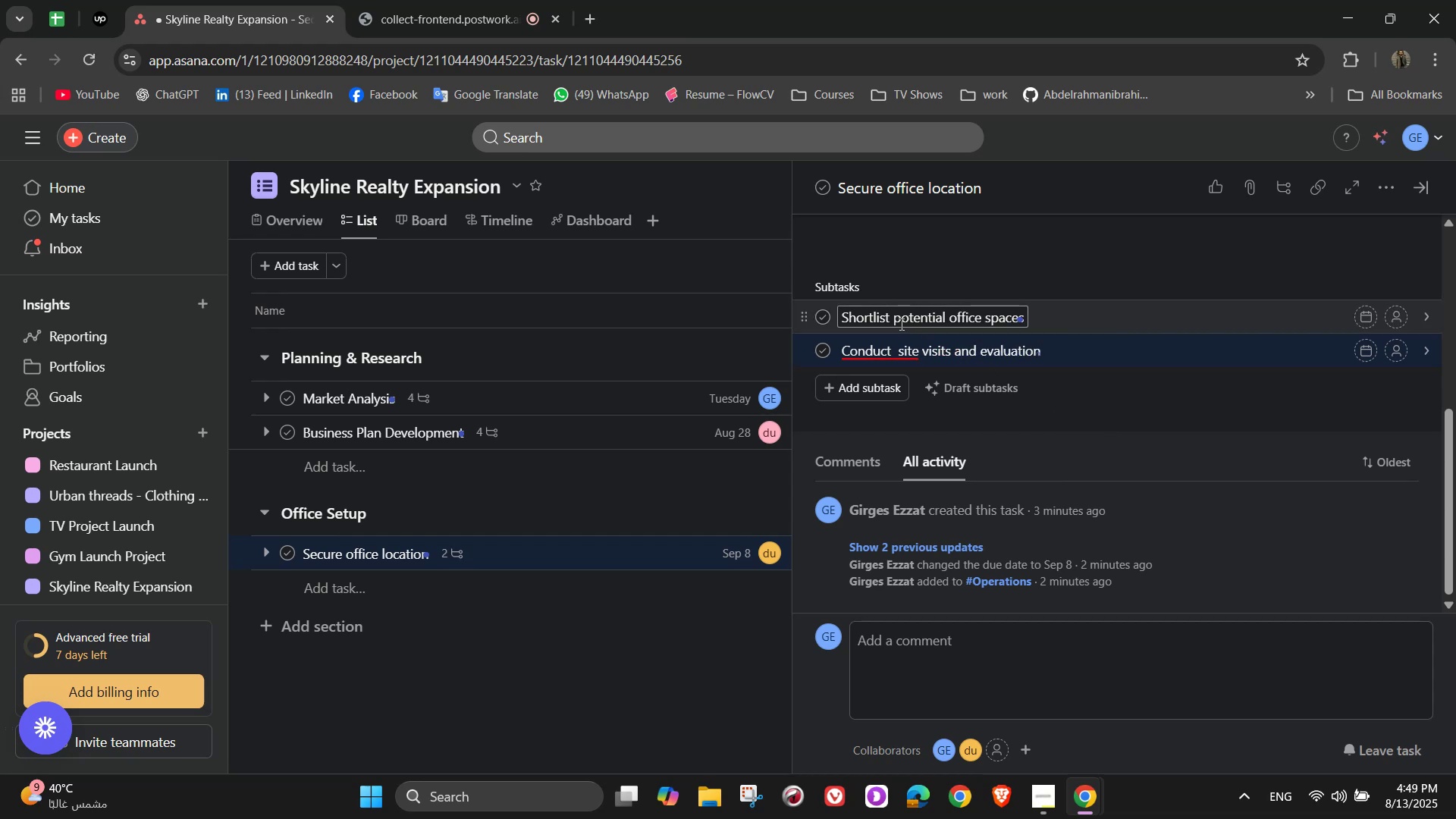 
left_click([894, 350])
 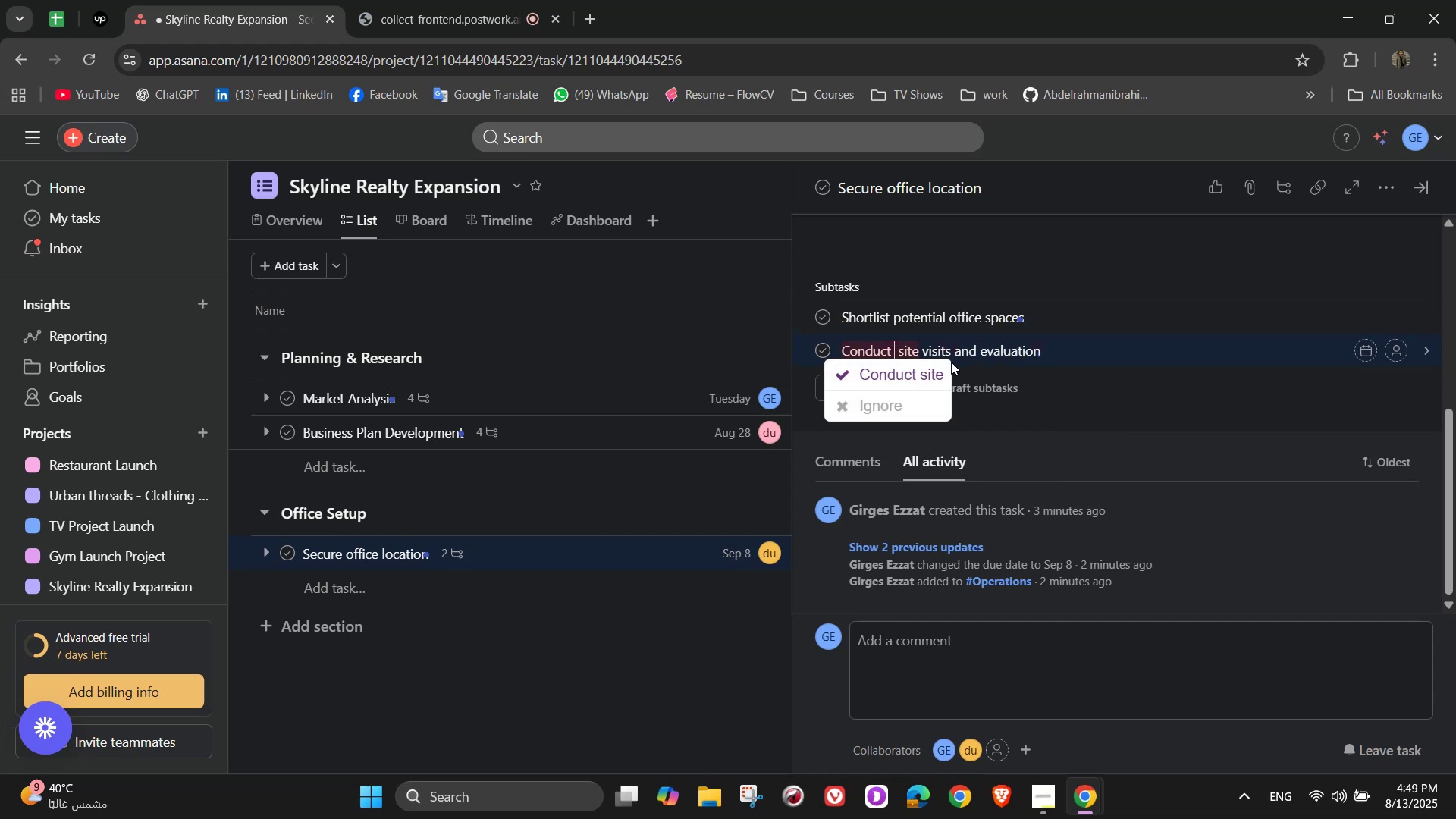 
key(Backspace)
 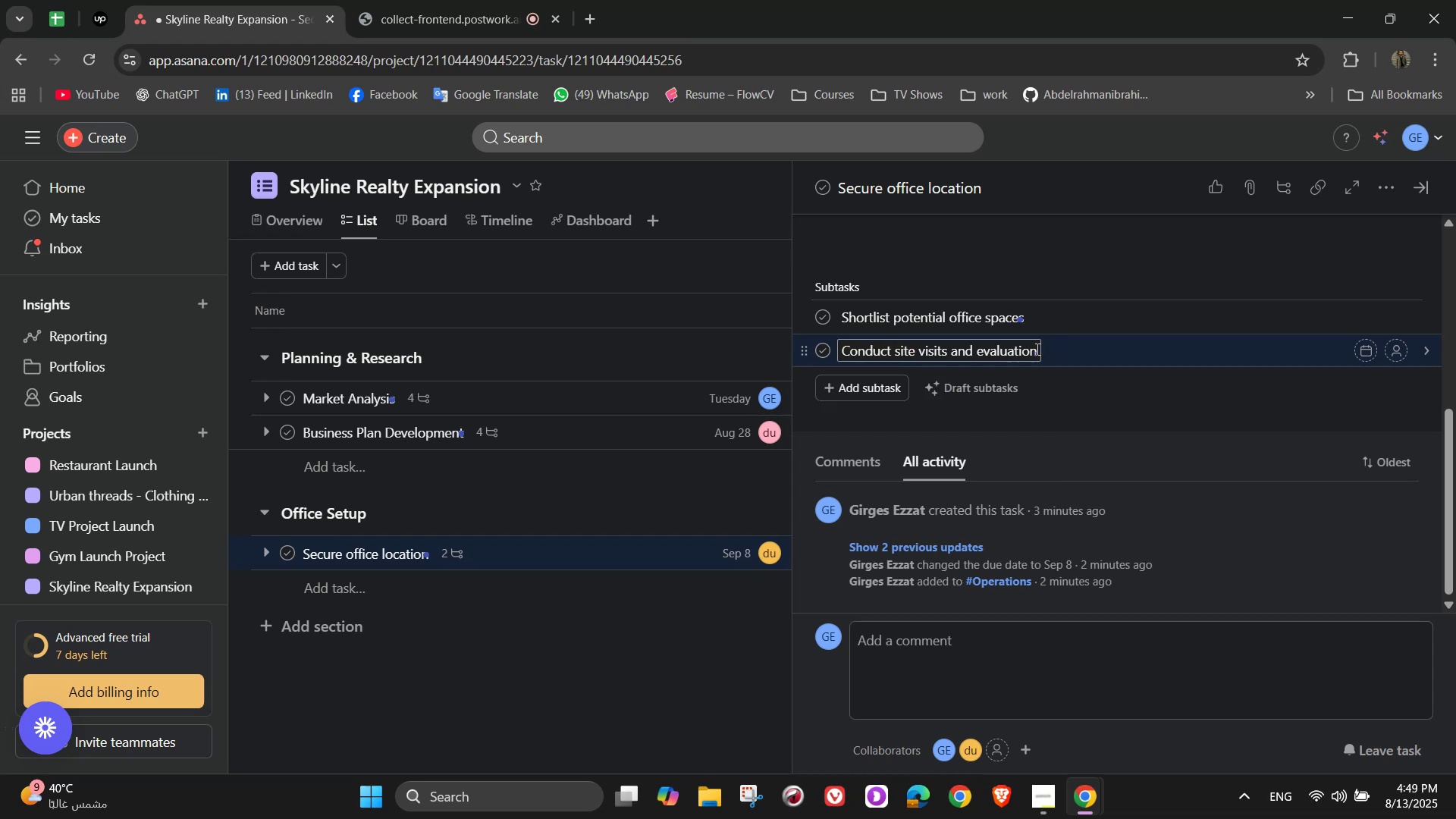 
left_click([1036, 349])
 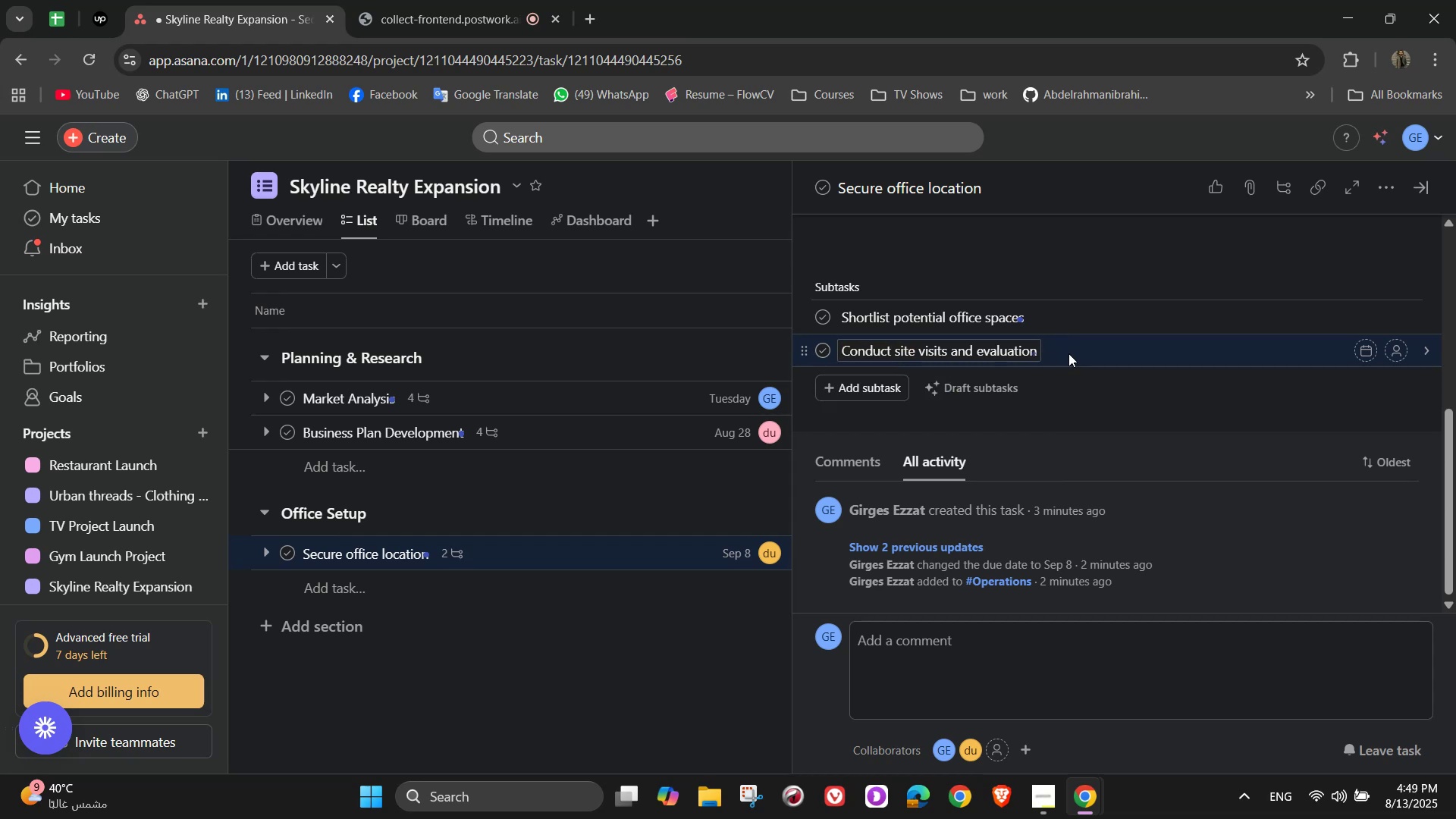 
type(s)
key(NumpadEnter)
type(Negotiate lease or purchase agreements)
 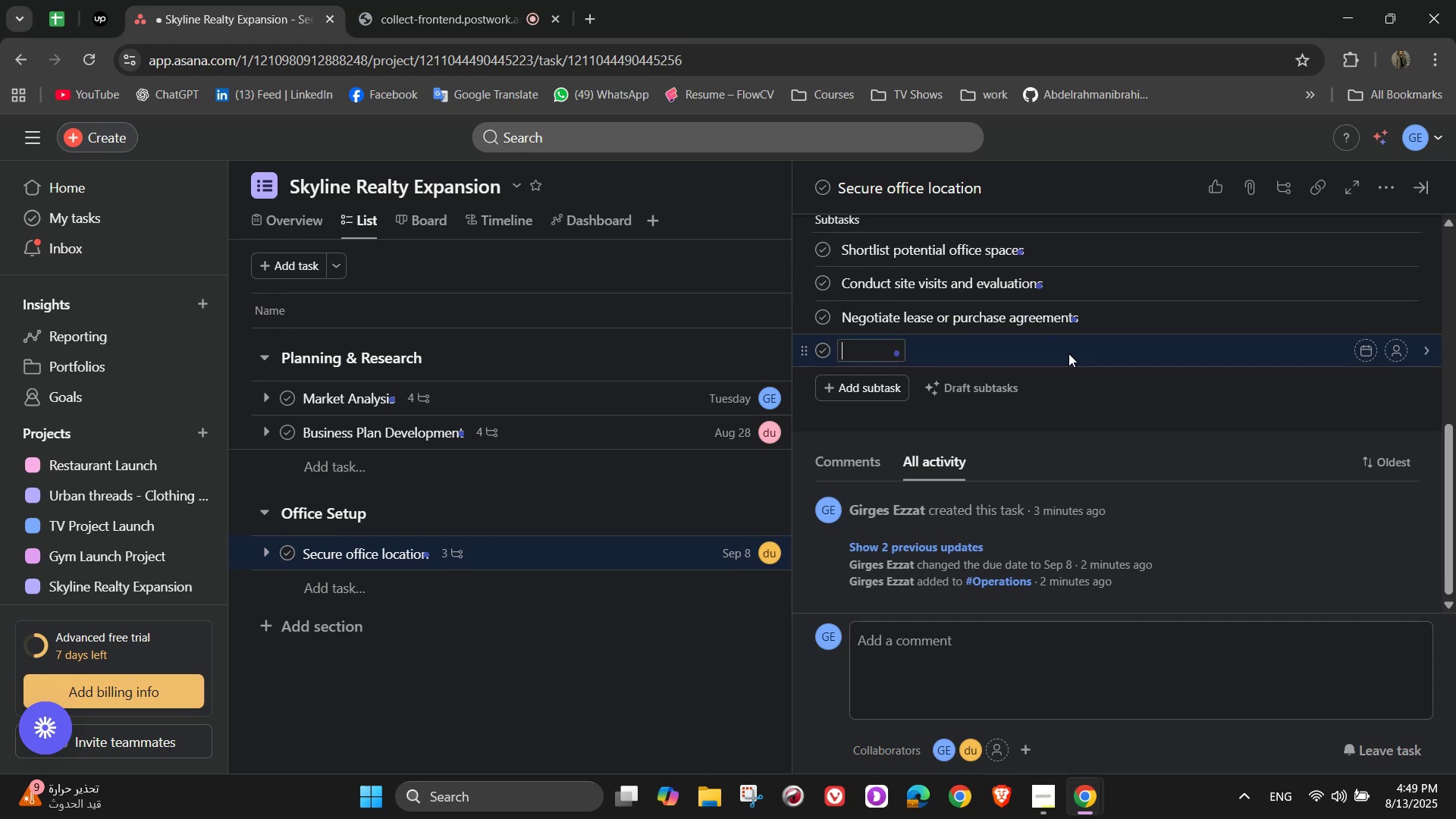 
 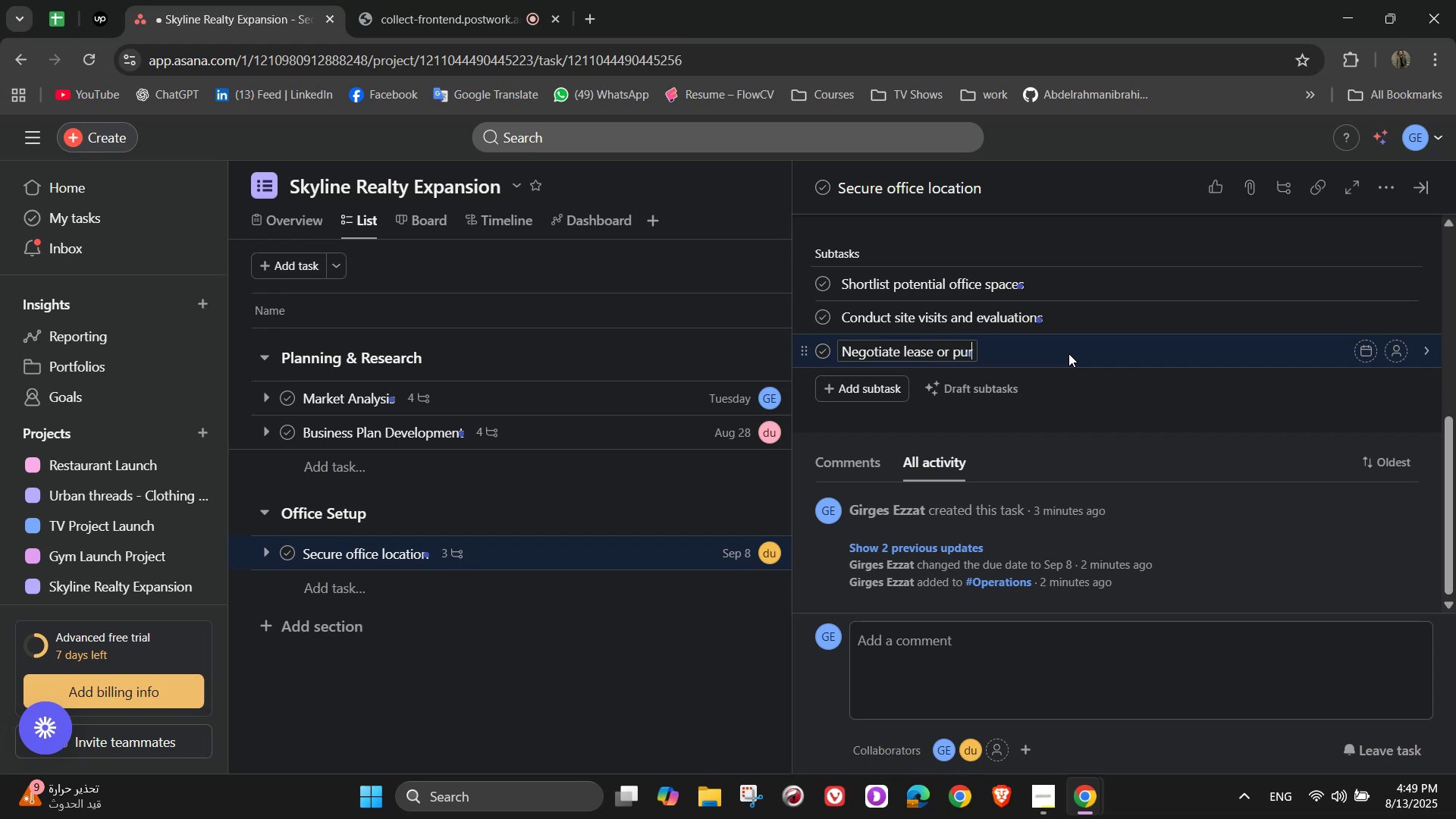 
key(Enter)
 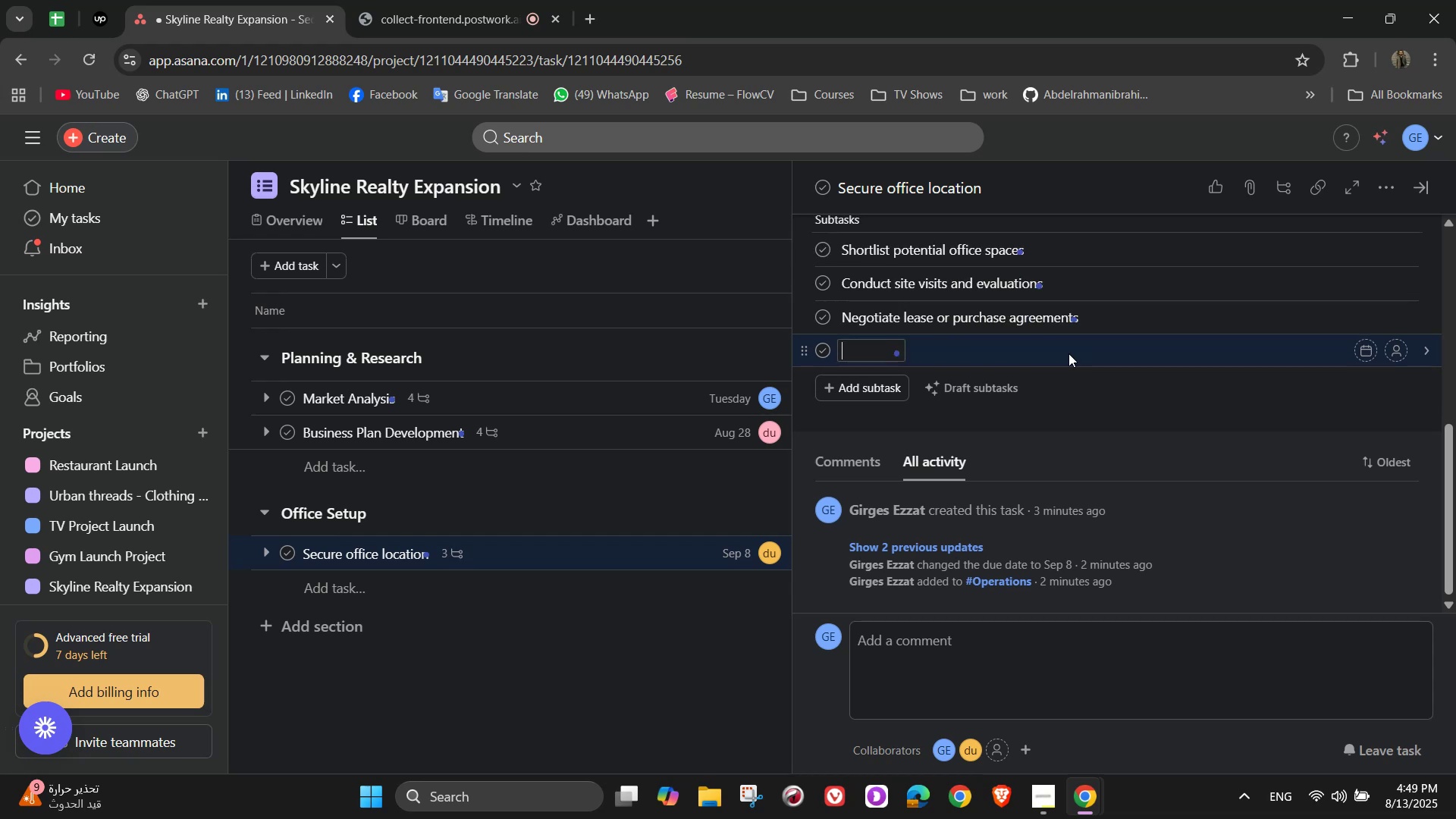 
type(Obtain Permits and insuranv)
key(Backspace)
type(ce)
 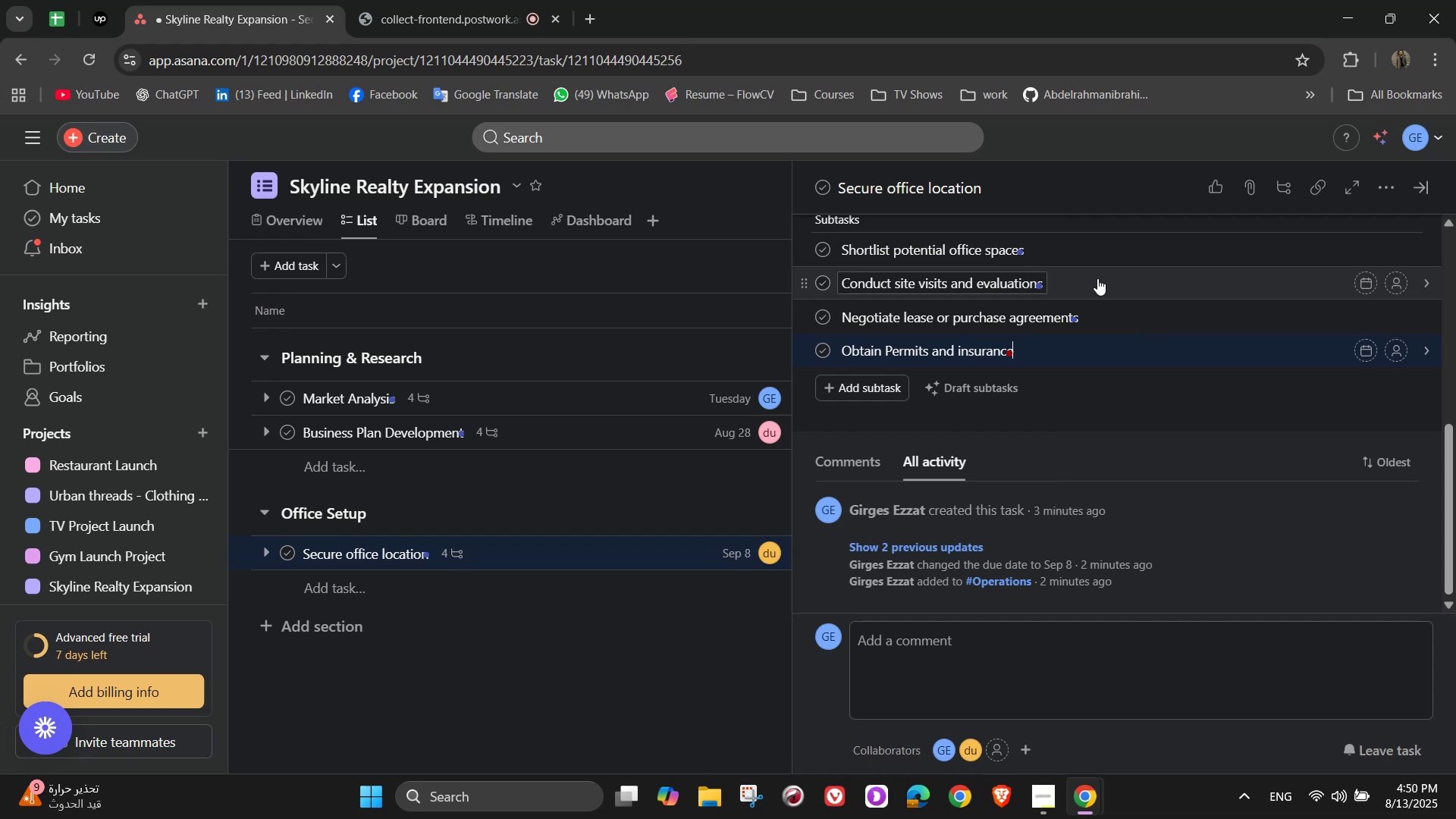 
wait(15.76)
 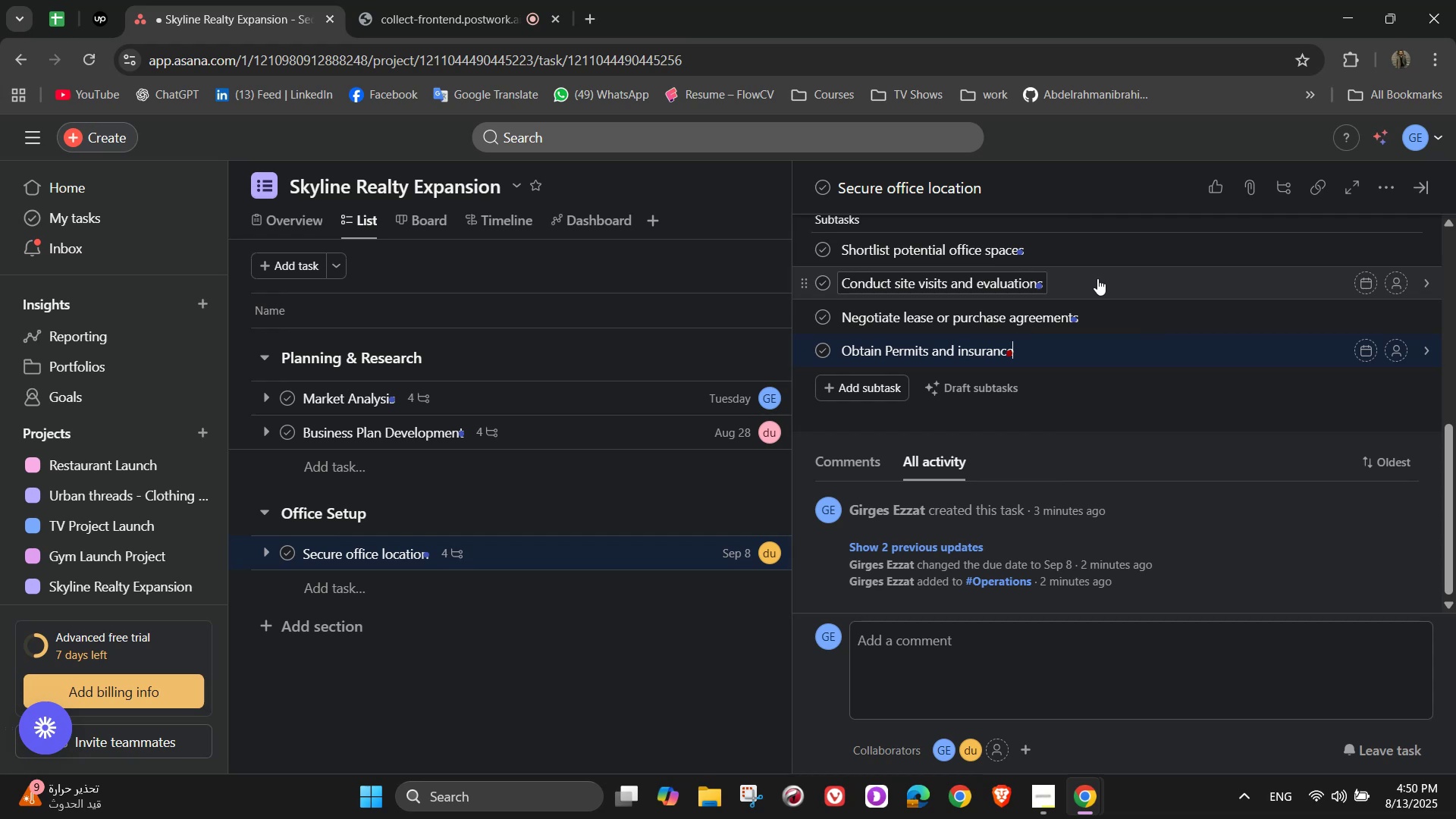 
left_click([1395, 257])
 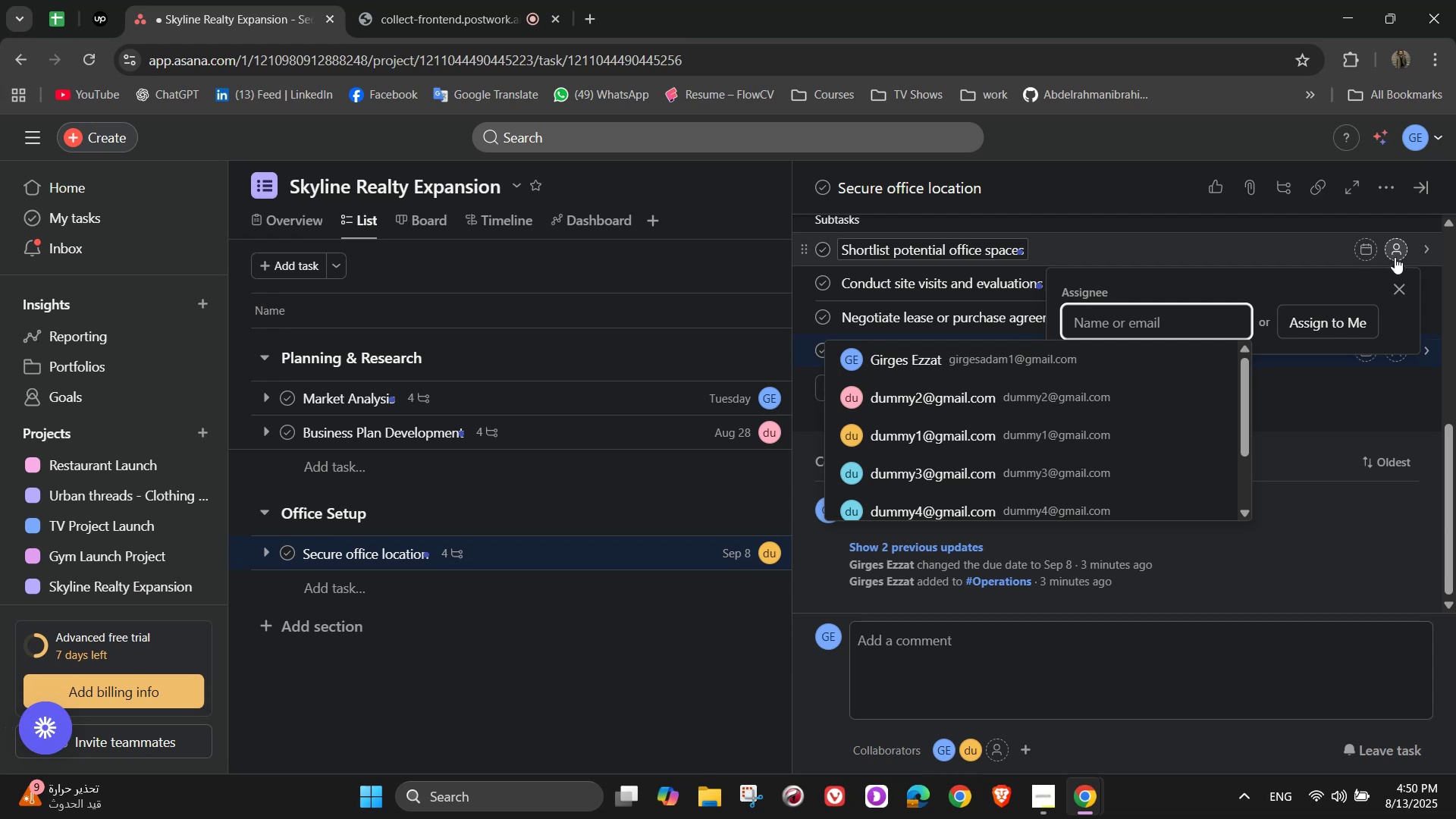 
wait(9.15)
 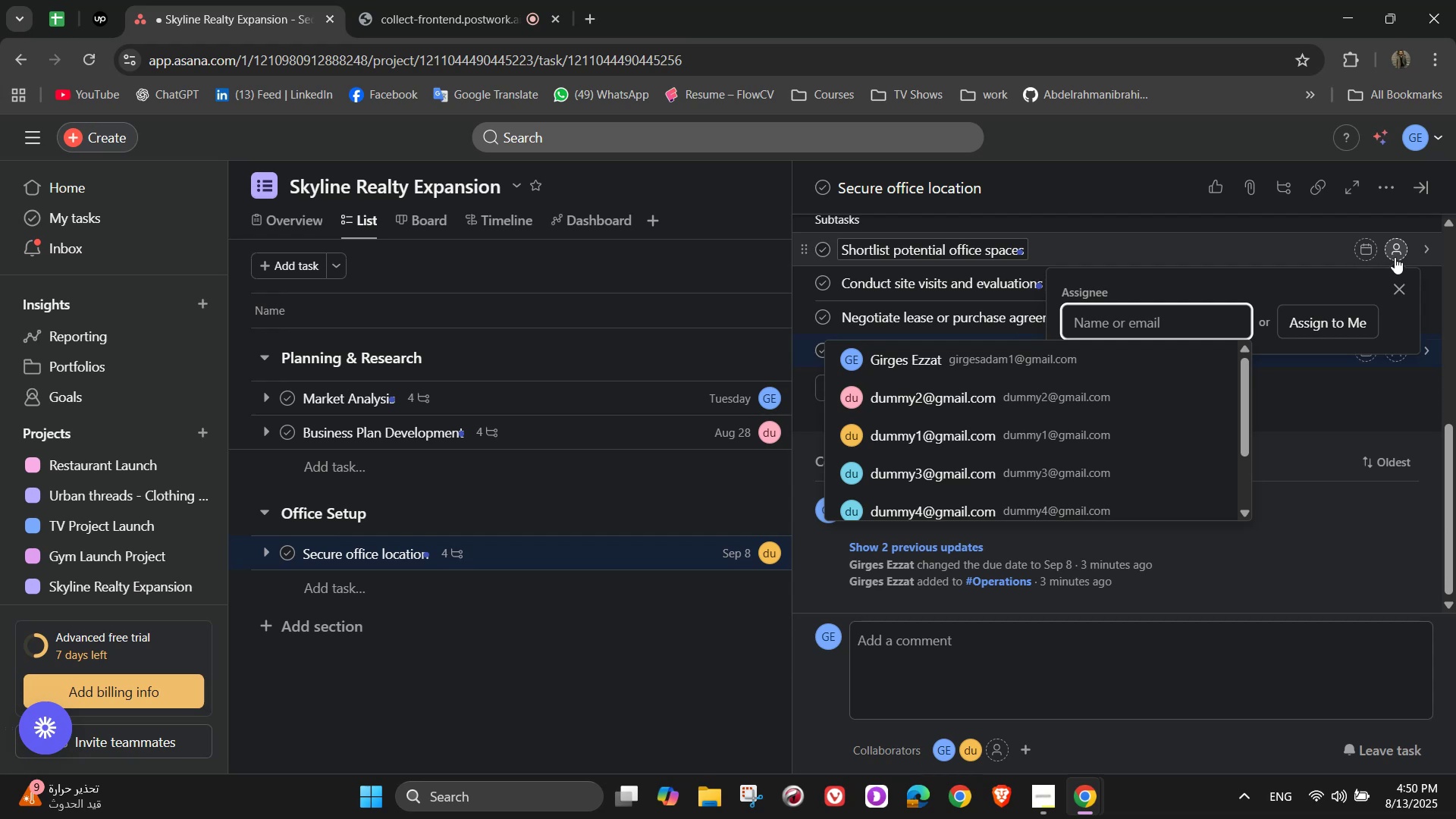 
left_click([944, 363])
 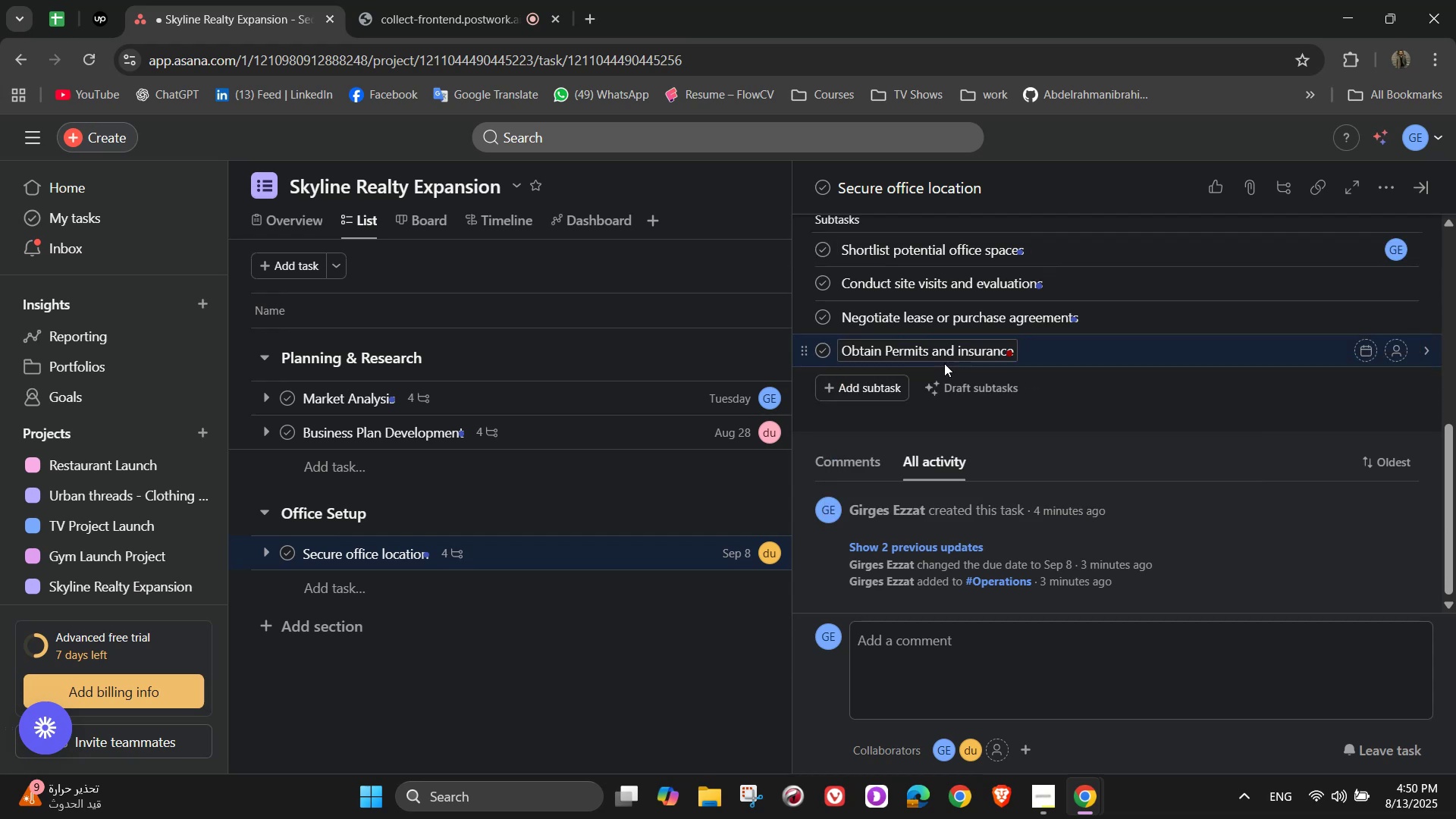 
scroll: coordinate [964, 363], scroll_direction: down, amount: 1.0
 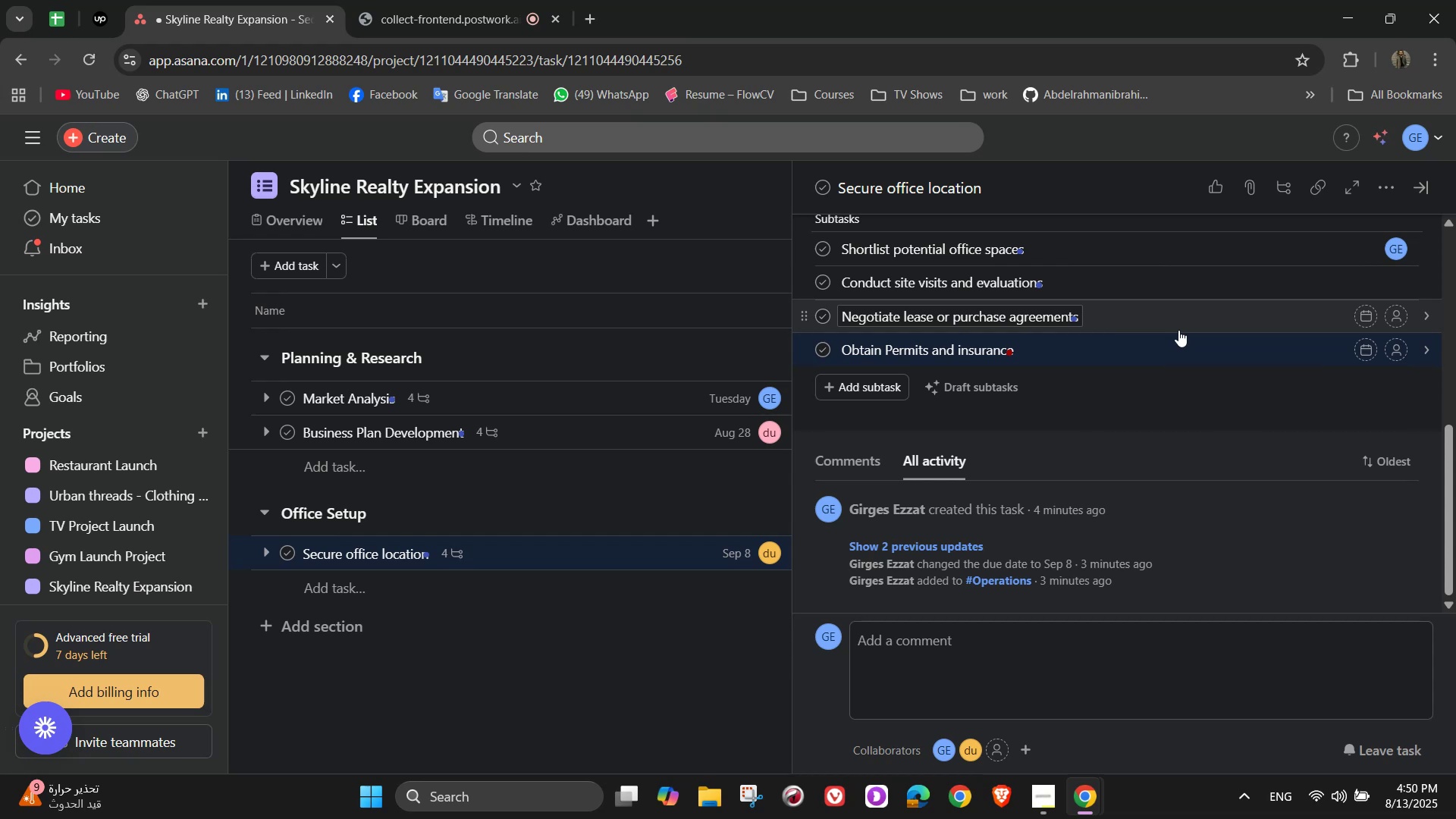 
wait(7.83)
 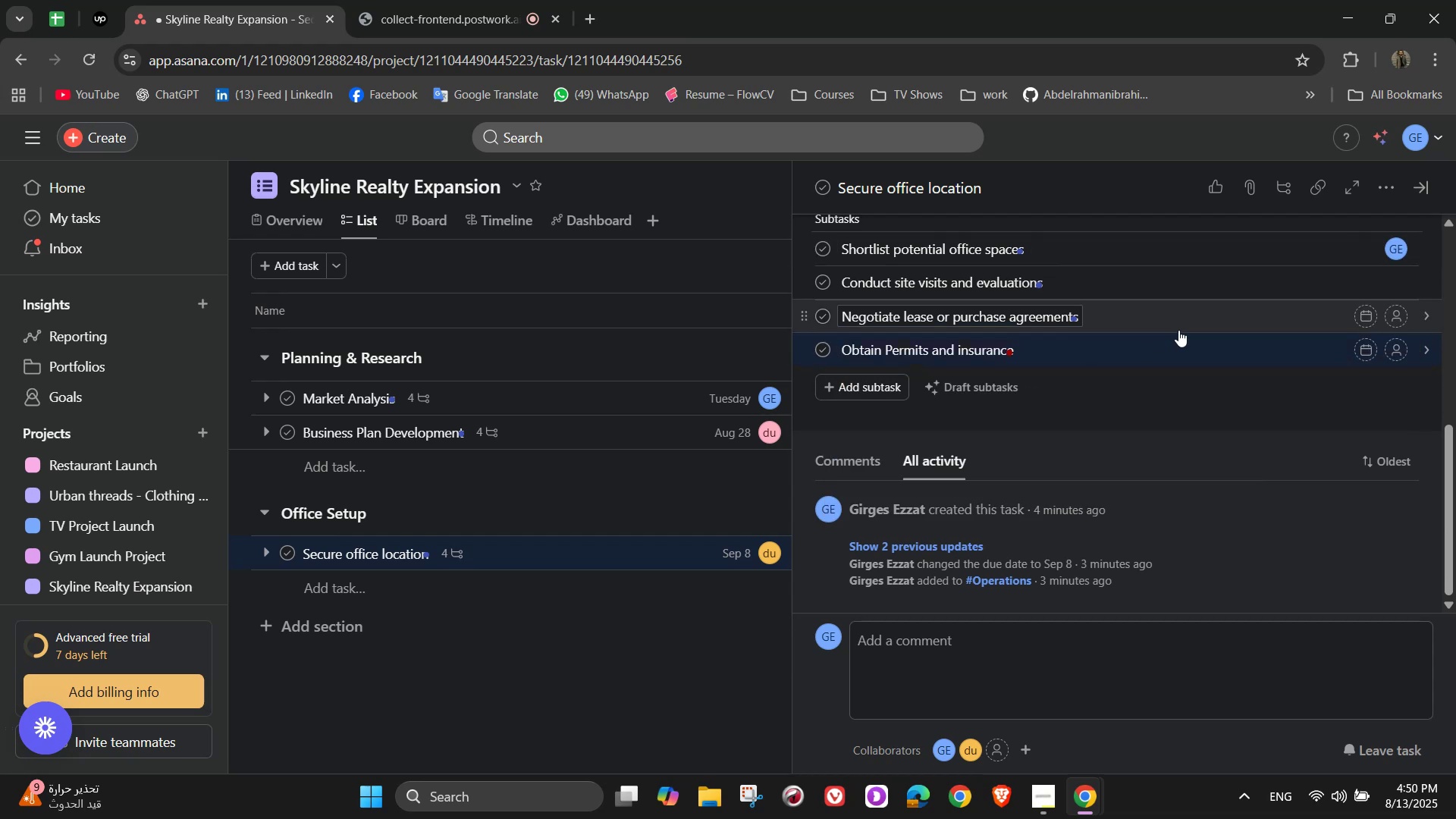 
left_click([1401, 284])
 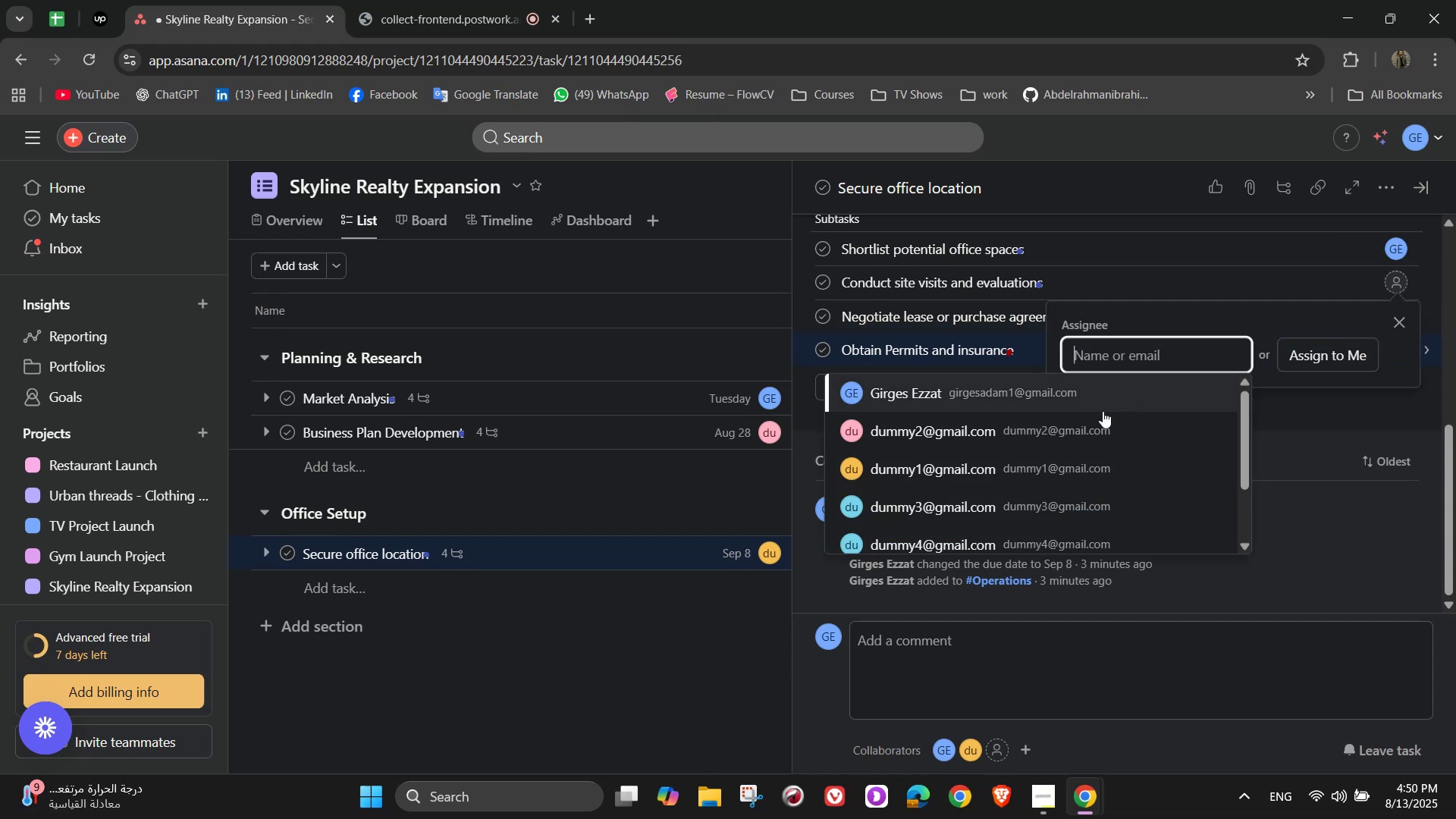 
left_click([1094, 421])
 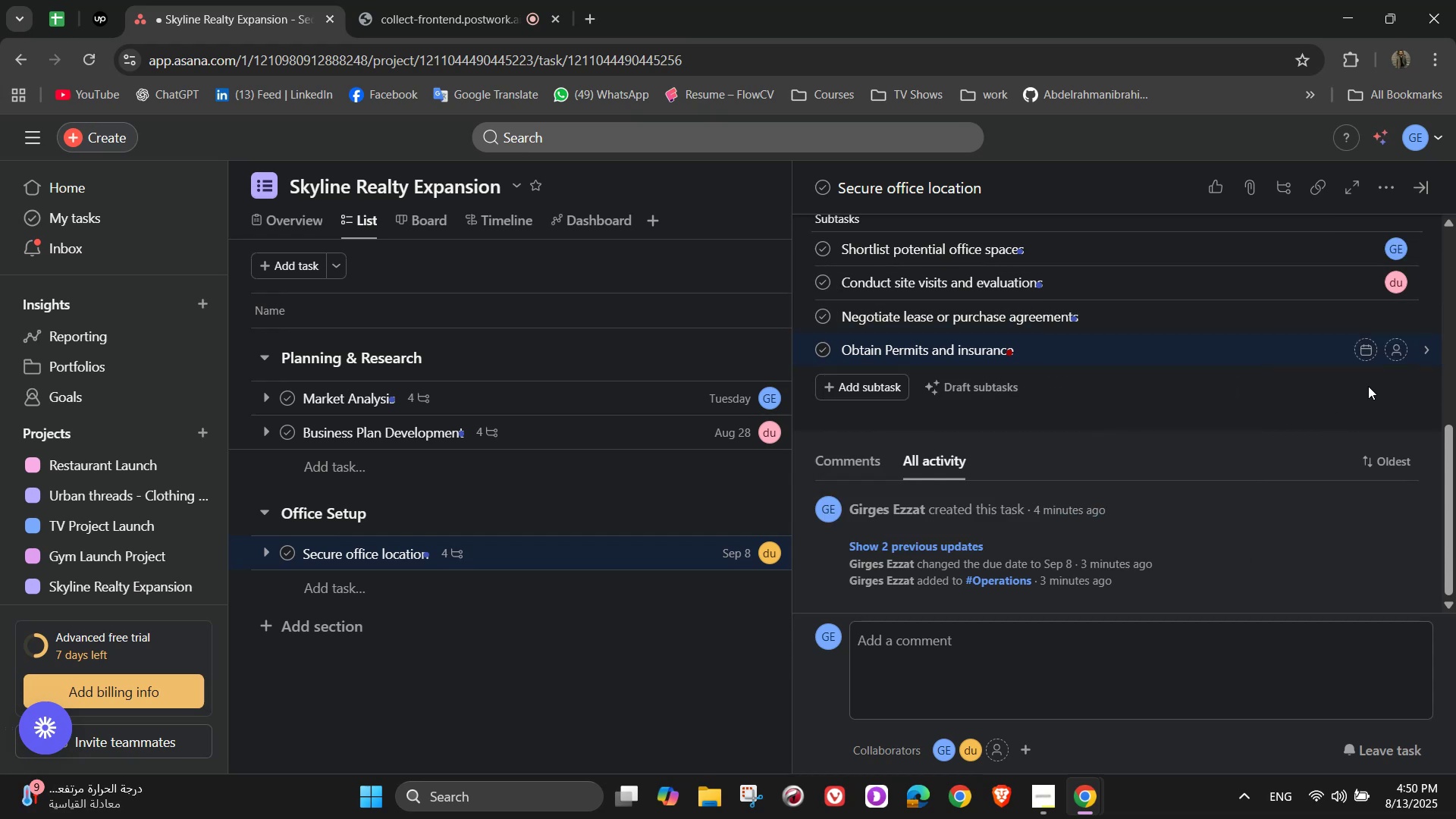 
wait(9.15)
 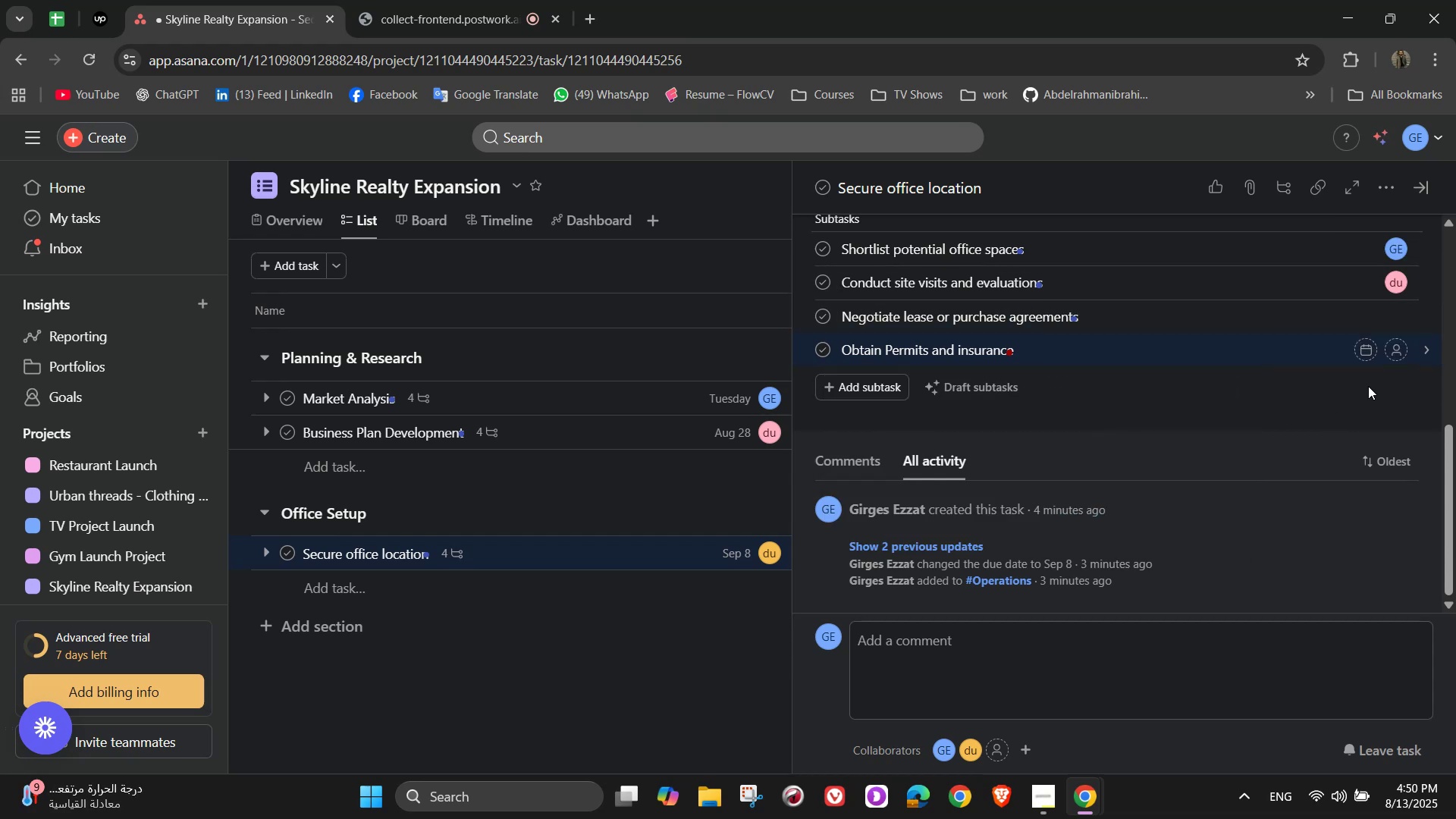 
left_click([1399, 322])
 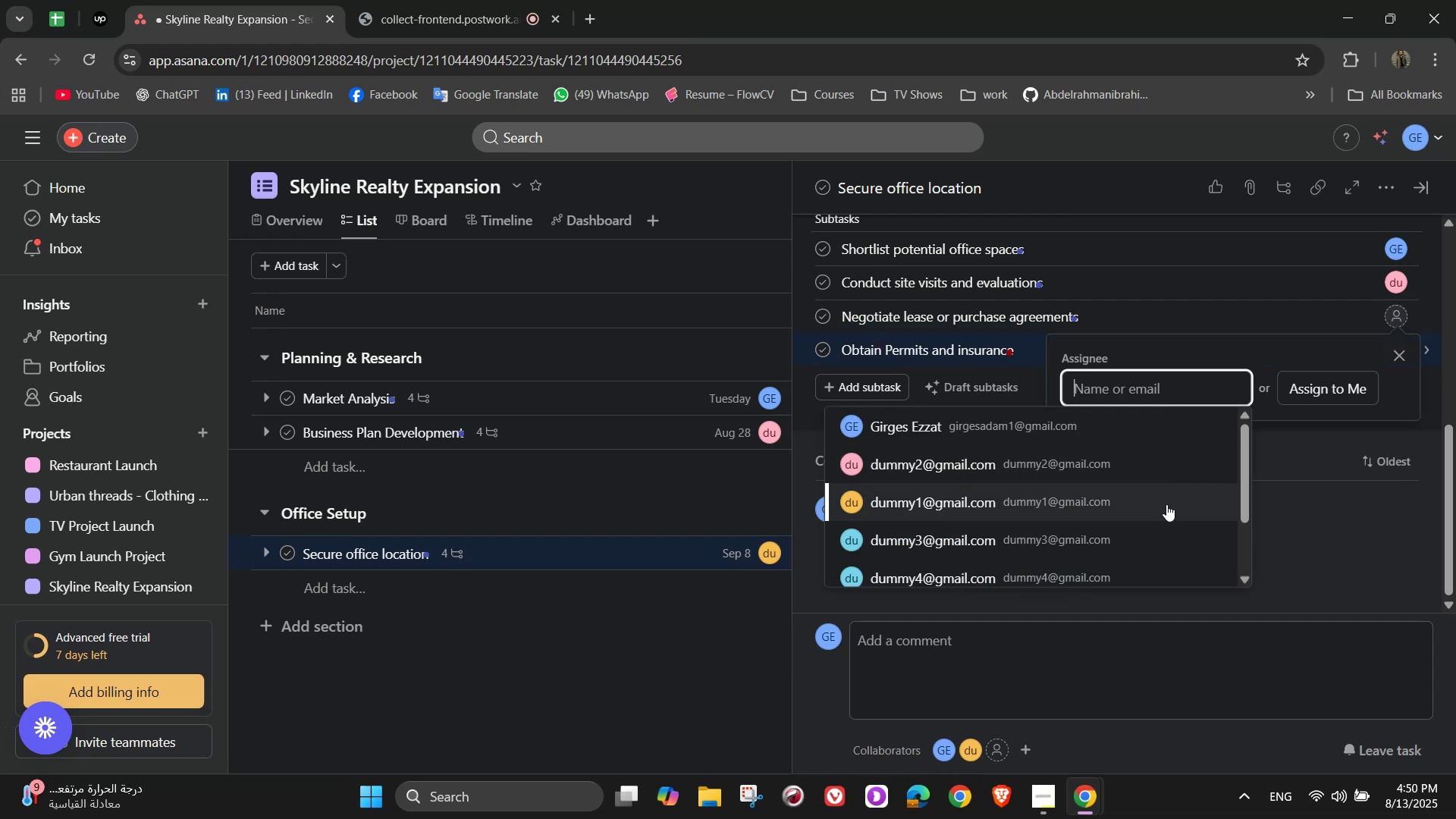 
left_click([1162, 504])
 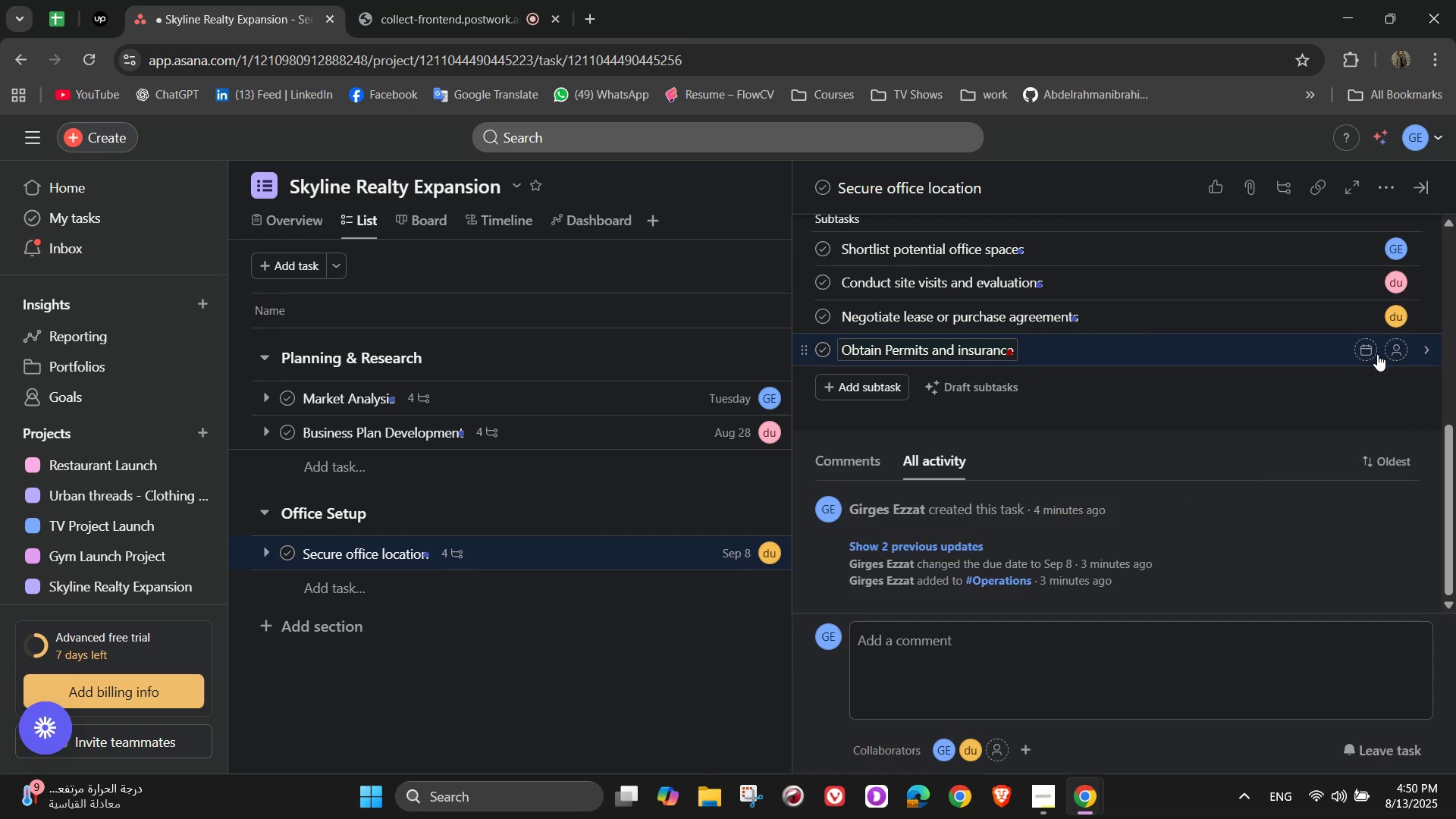 
left_click([1390, 355])
 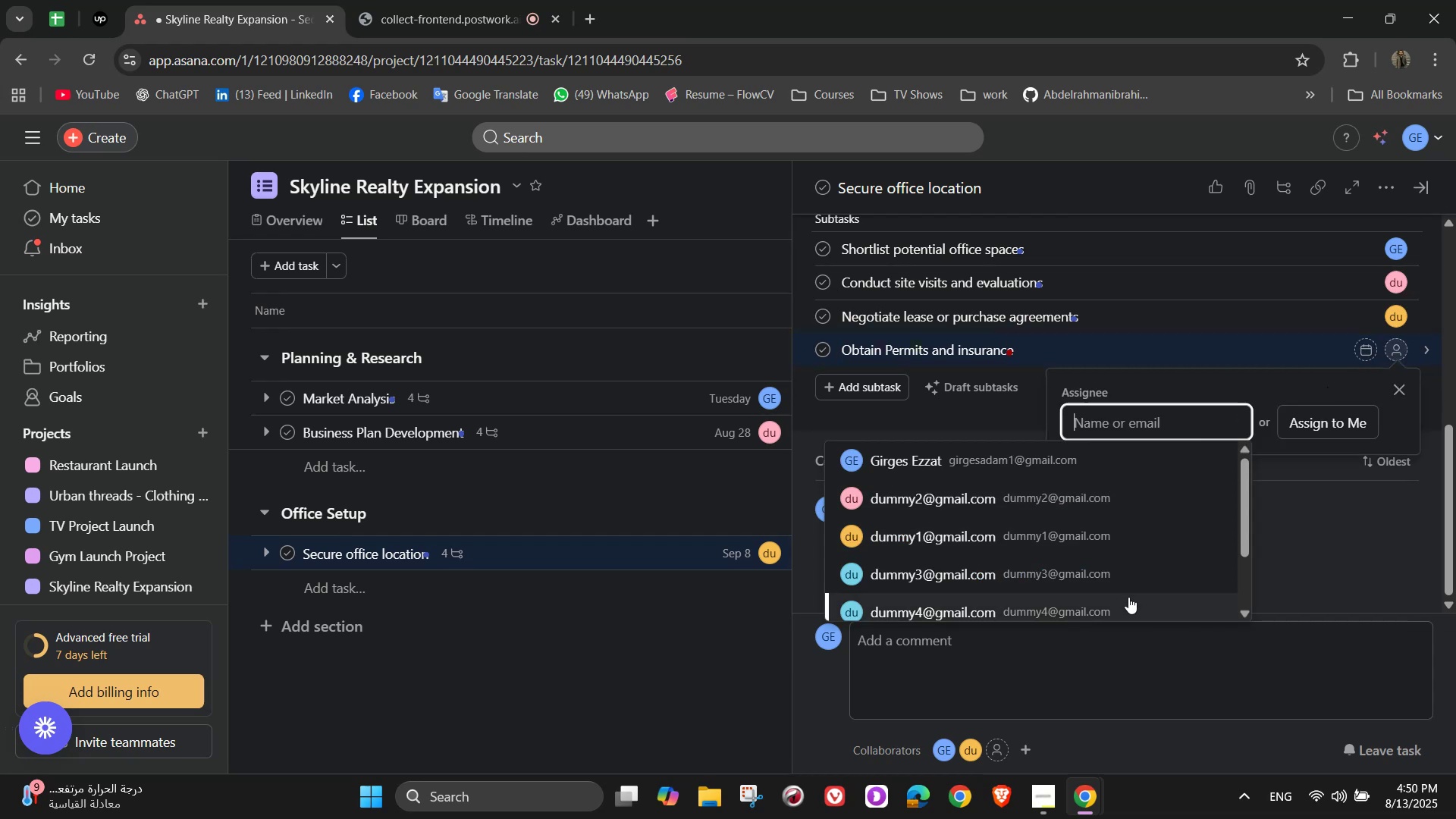 
left_click([1128, 597])
 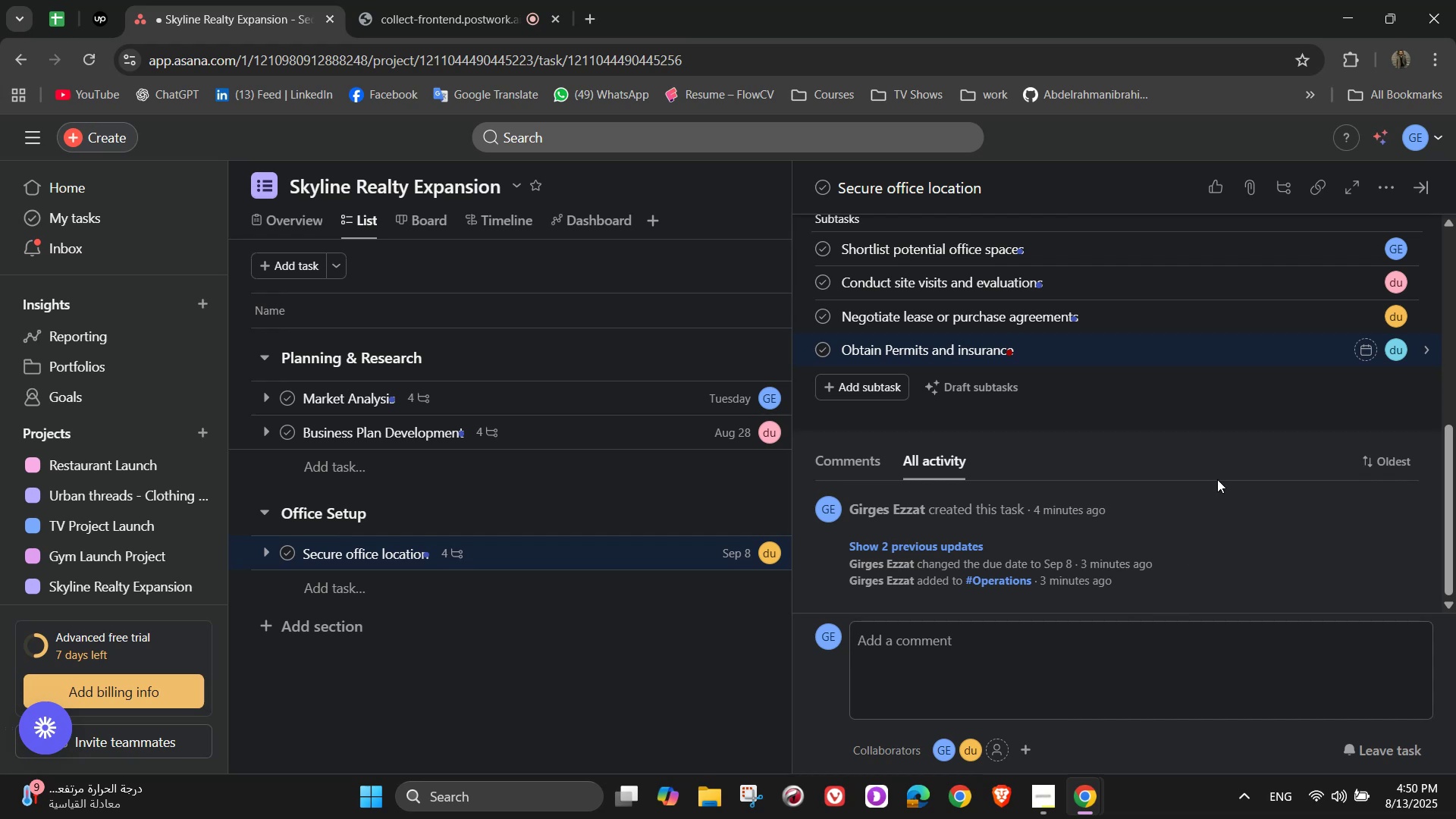 
wait(12.84)
 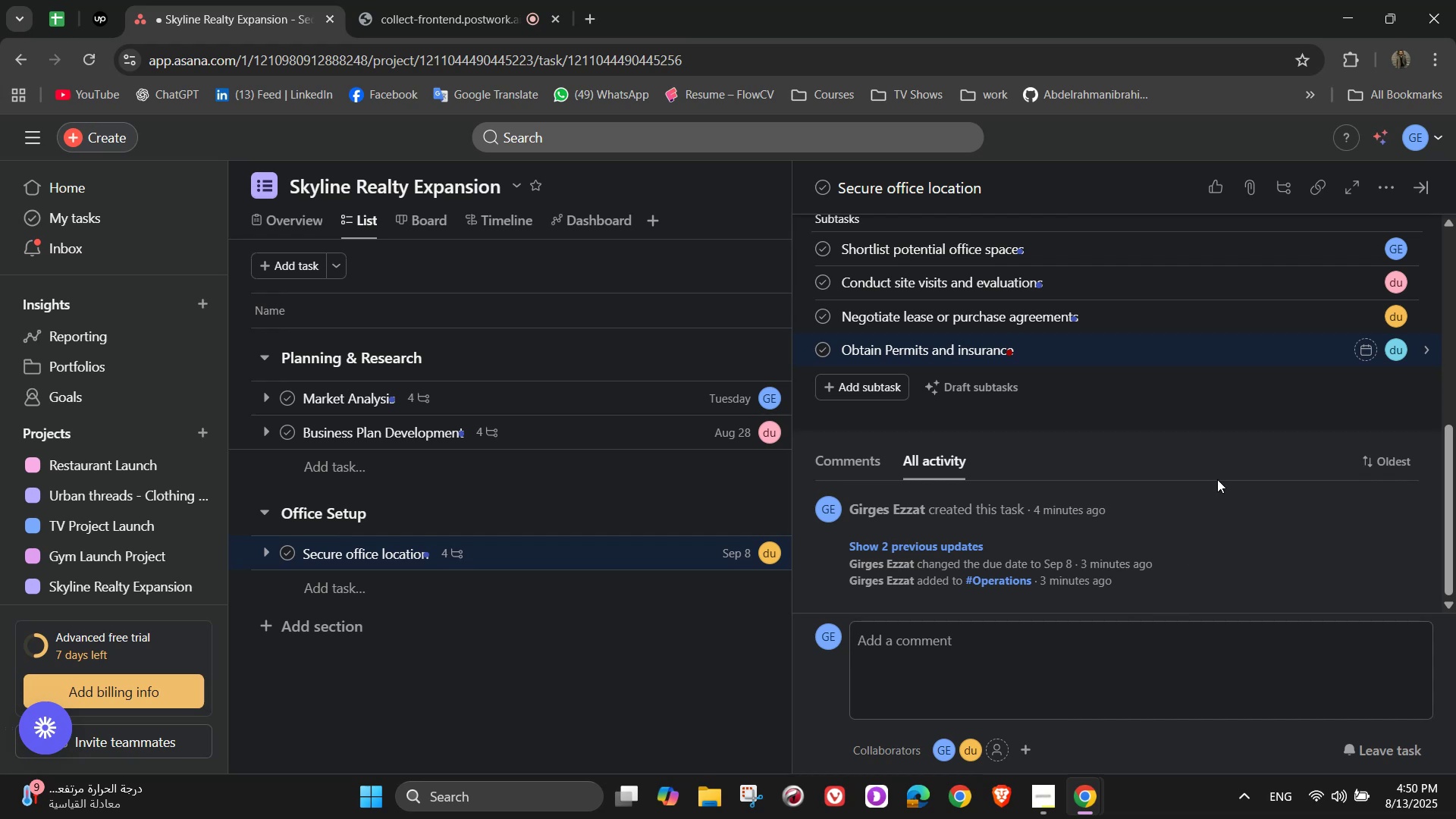 
scroll: coordinate [1122, 478], scroll_direction: down, amount: 2.0
 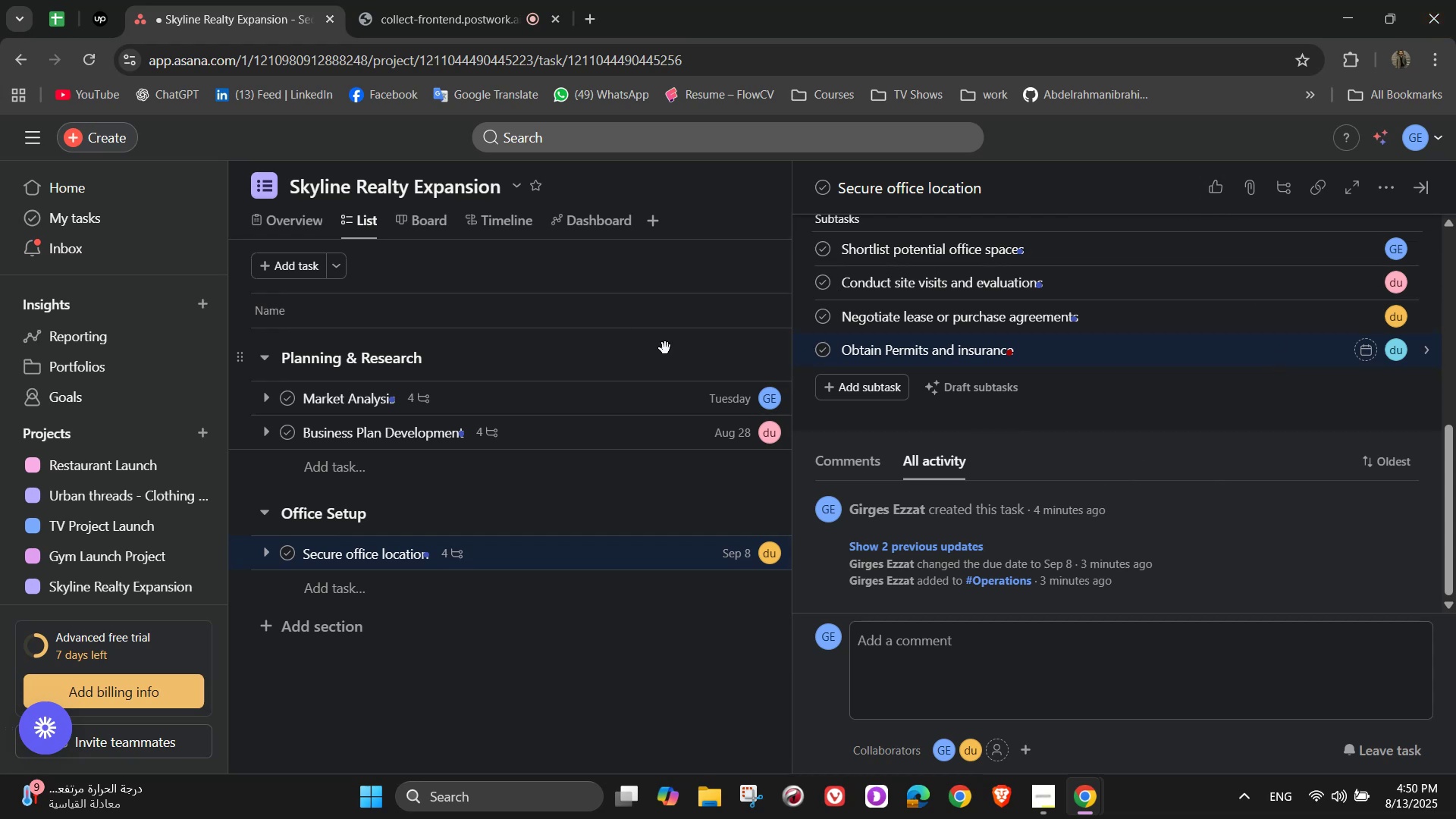 
scroll: coordinate [1303, 394], scroll_direction: up, amount: 8.0
 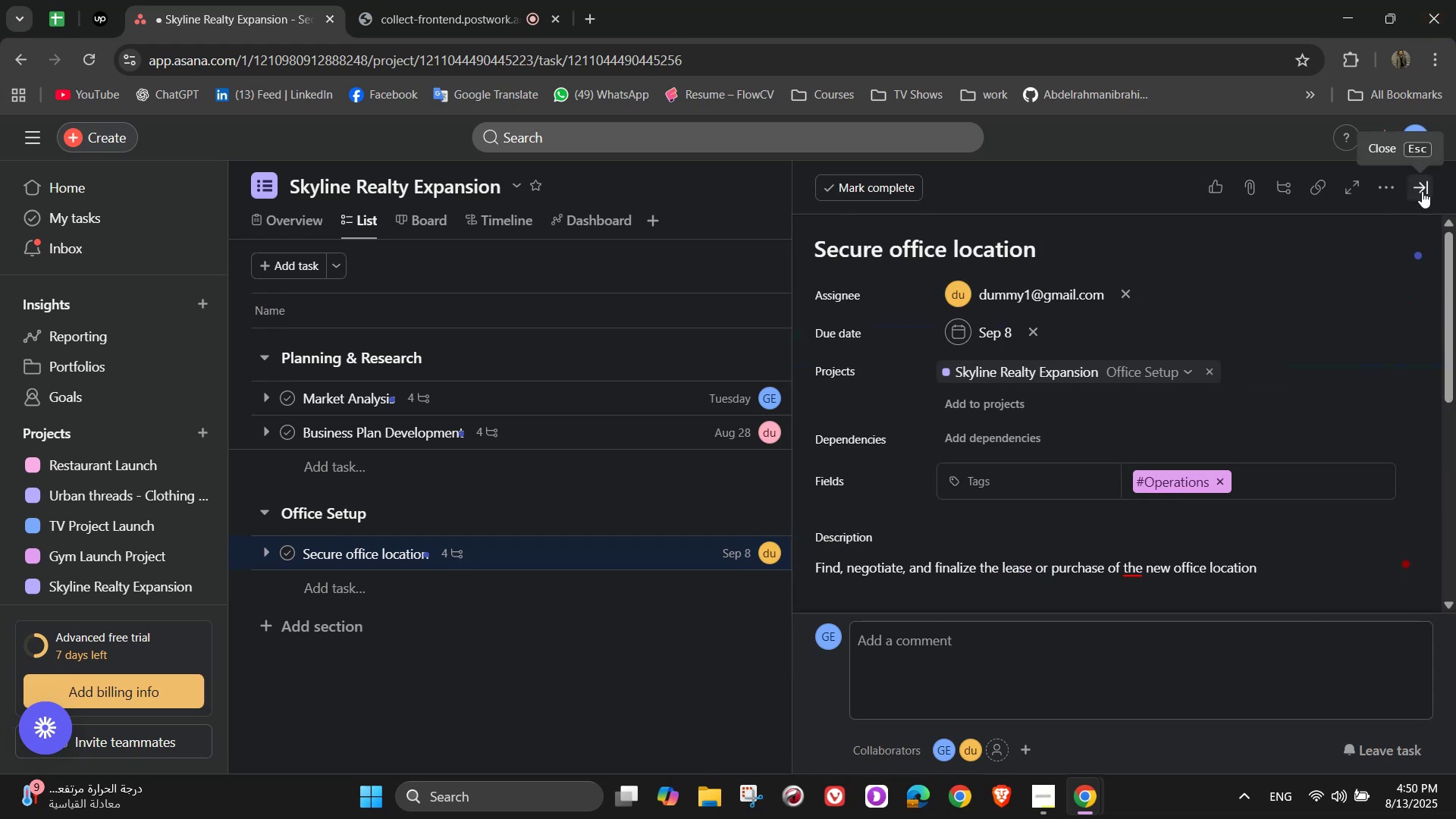 
wait(9.12)
 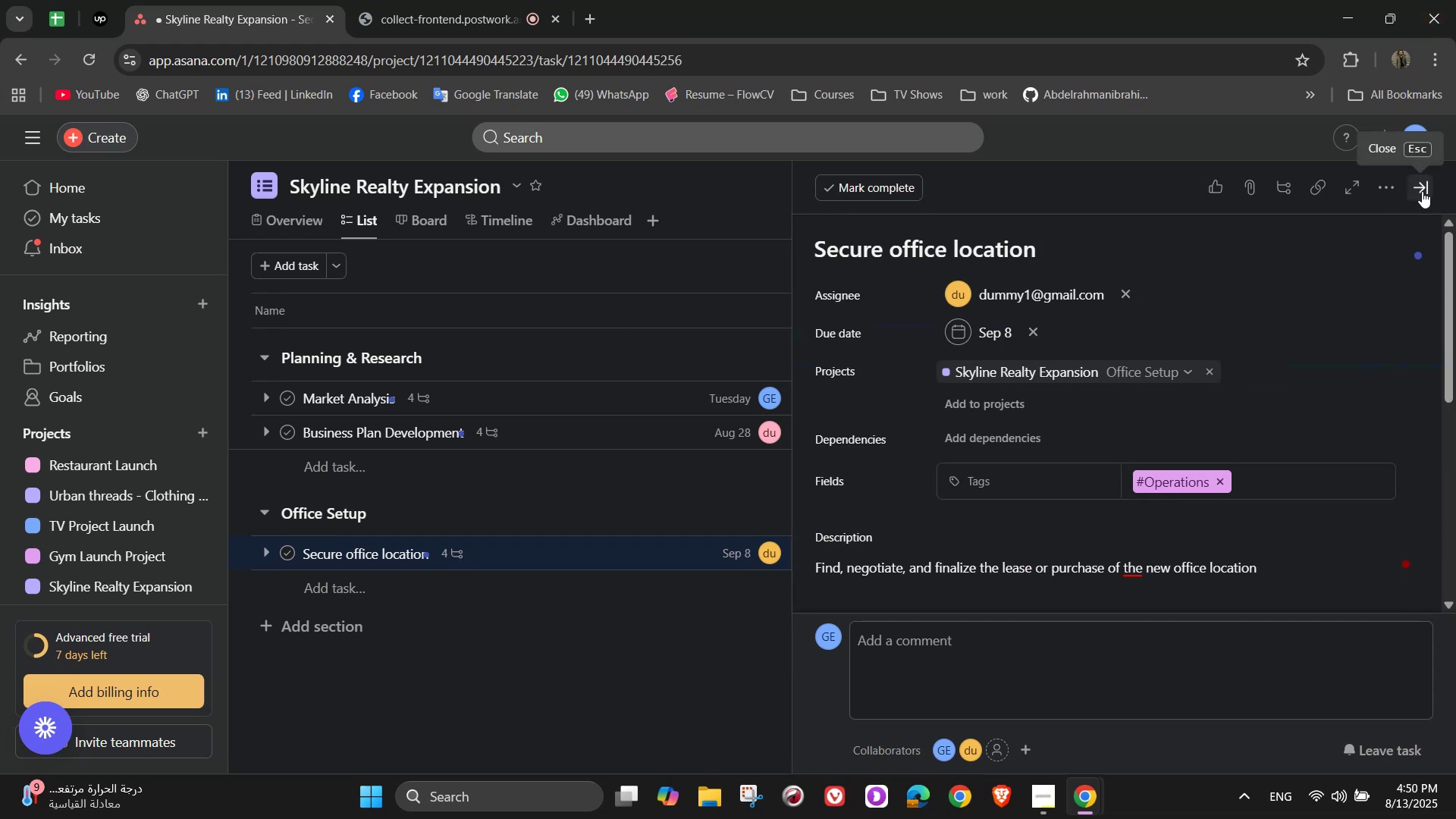 
left_click([1422, 191])
 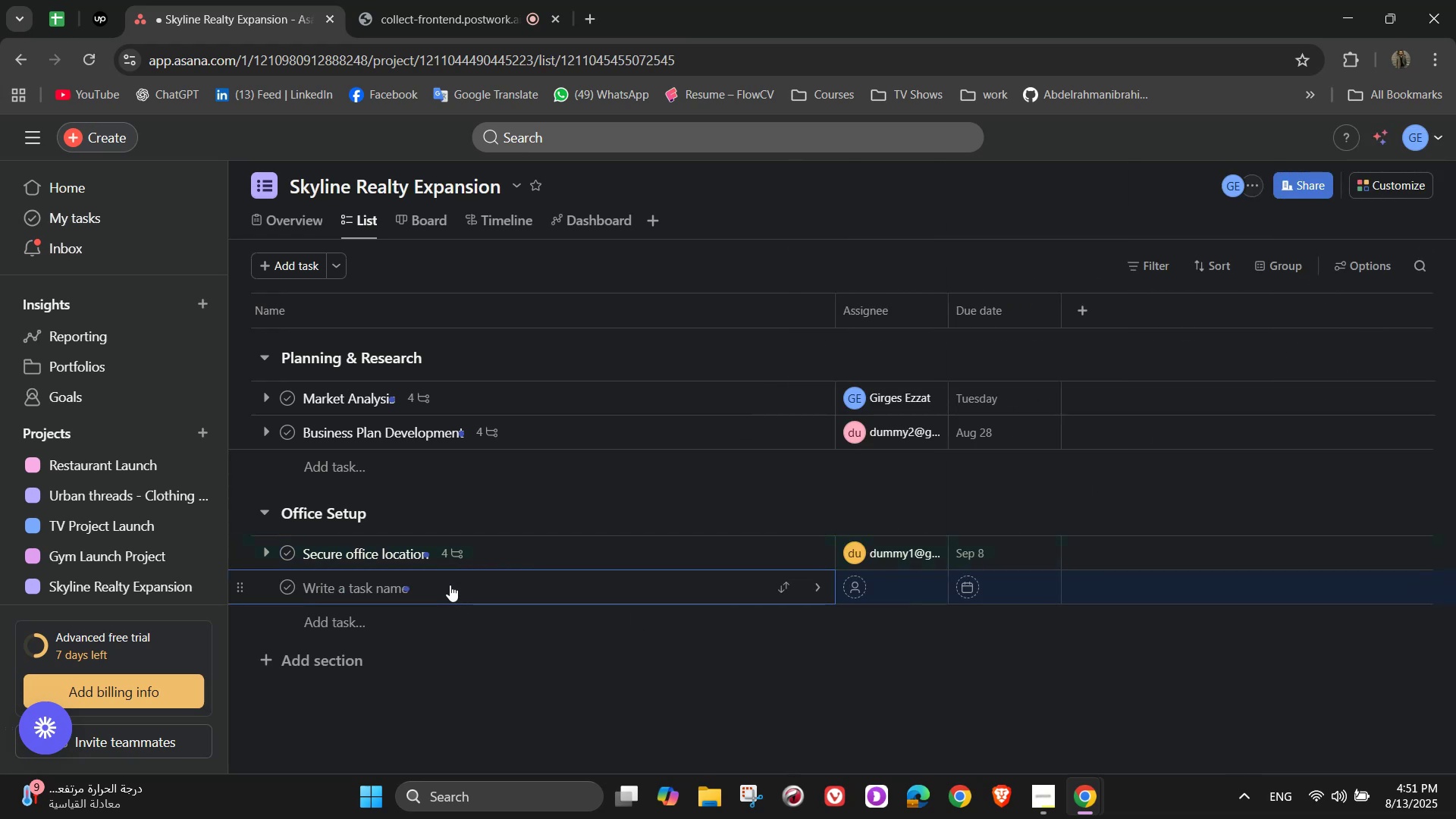 
type(Office Design & Fuc)
key(Backspace)
type(rnishing)
 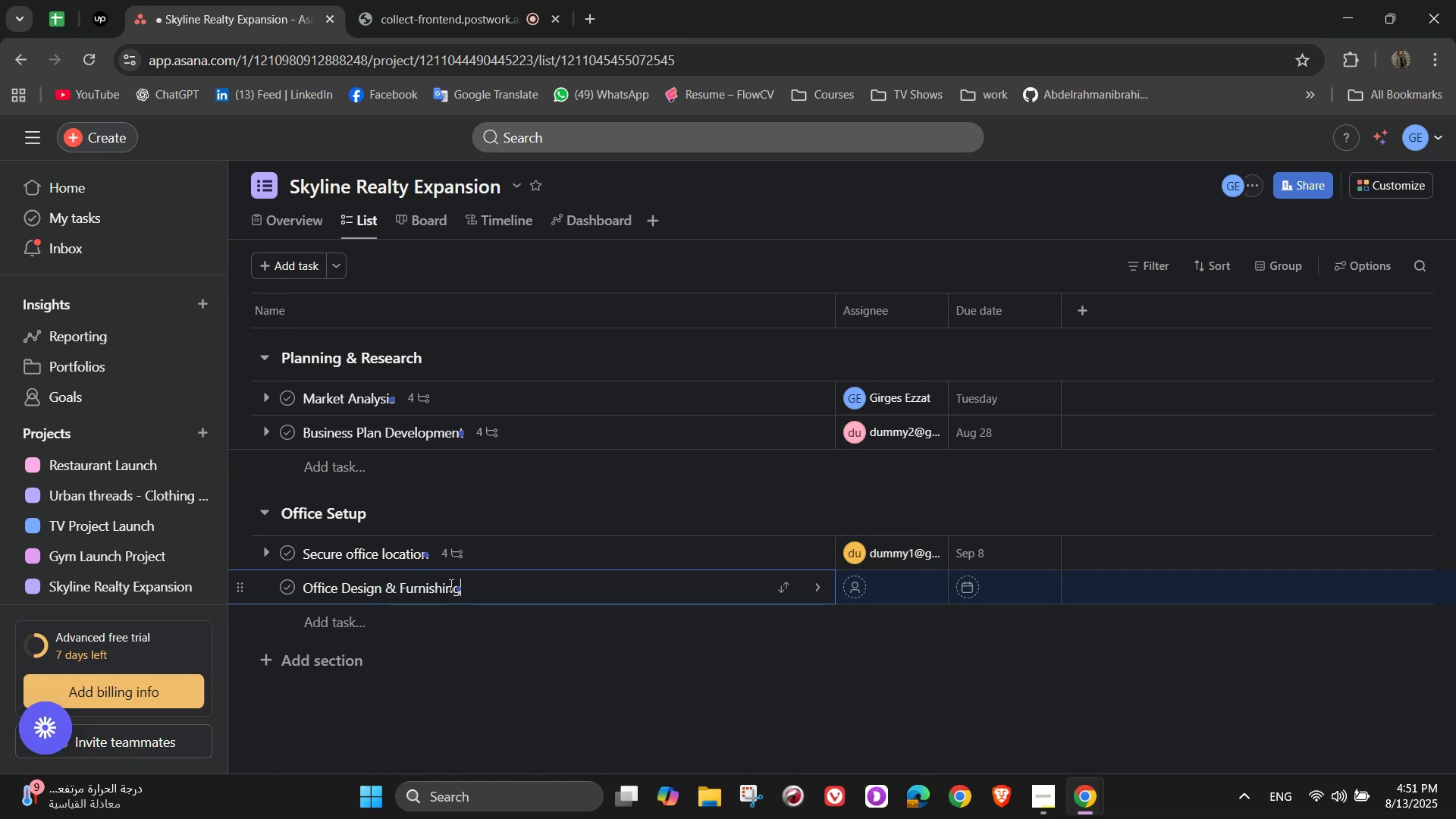 
wait(25.2)
 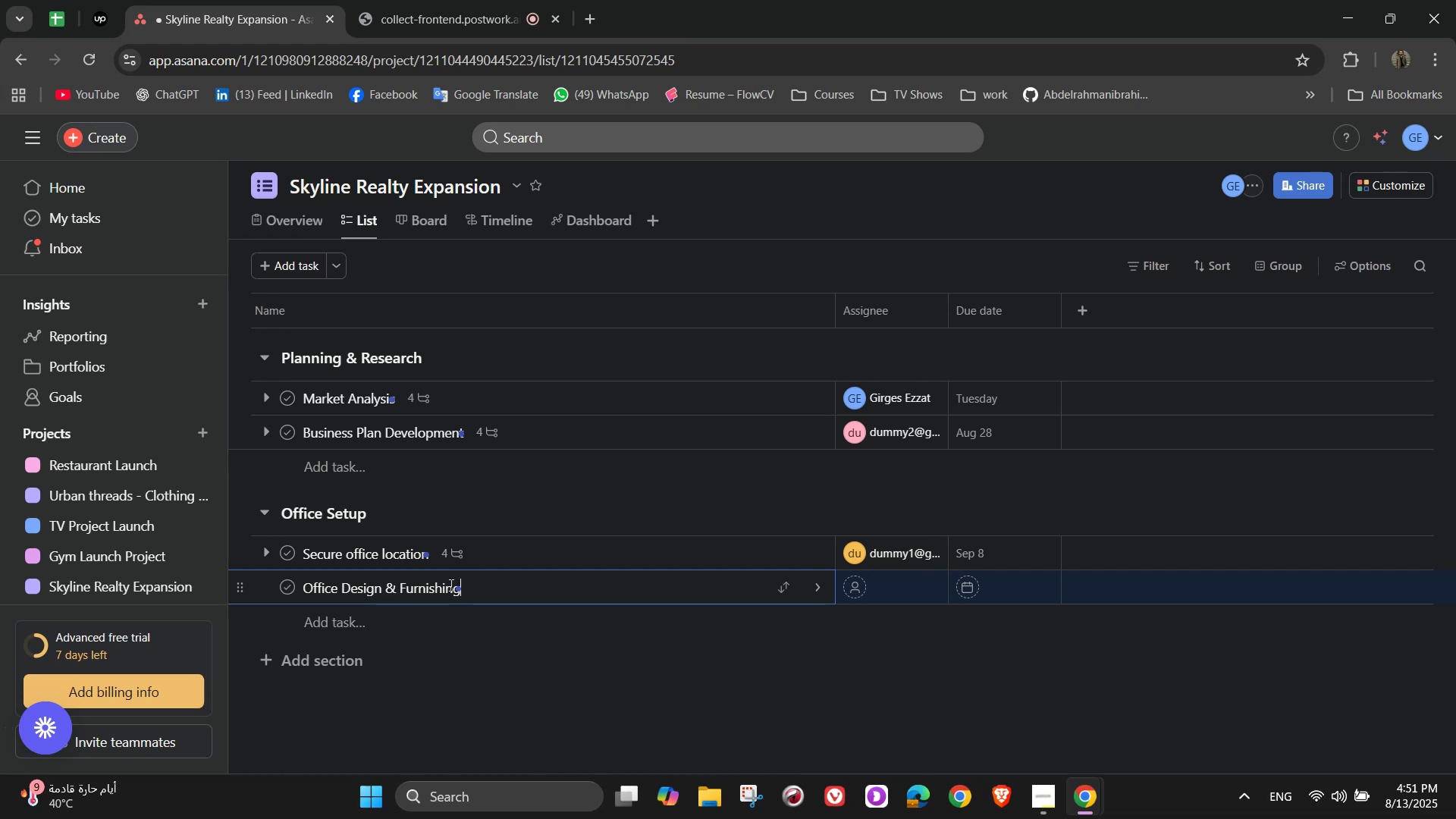 
mouse_move([807, 491])
 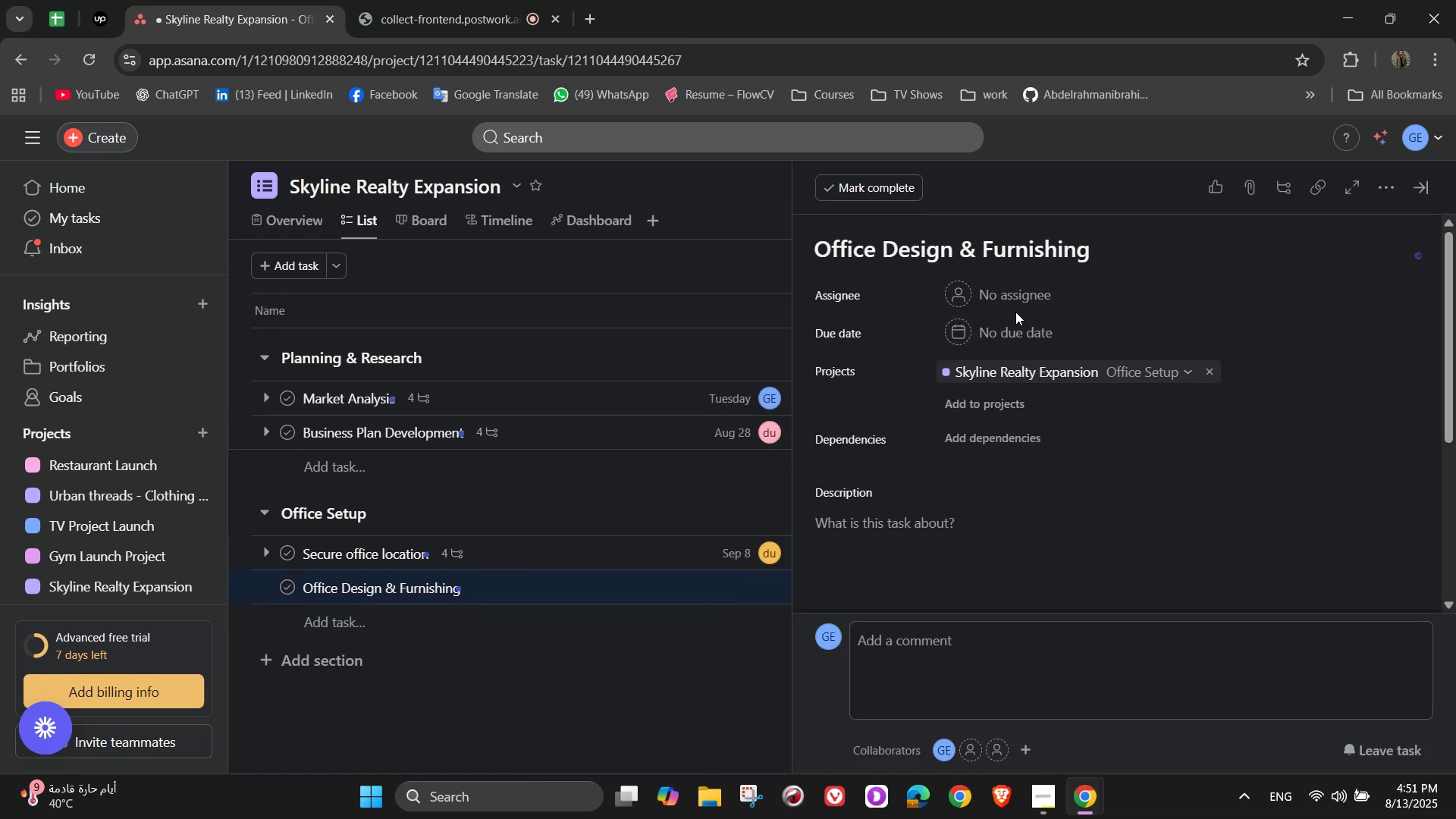 
double_click([1018, 298])
 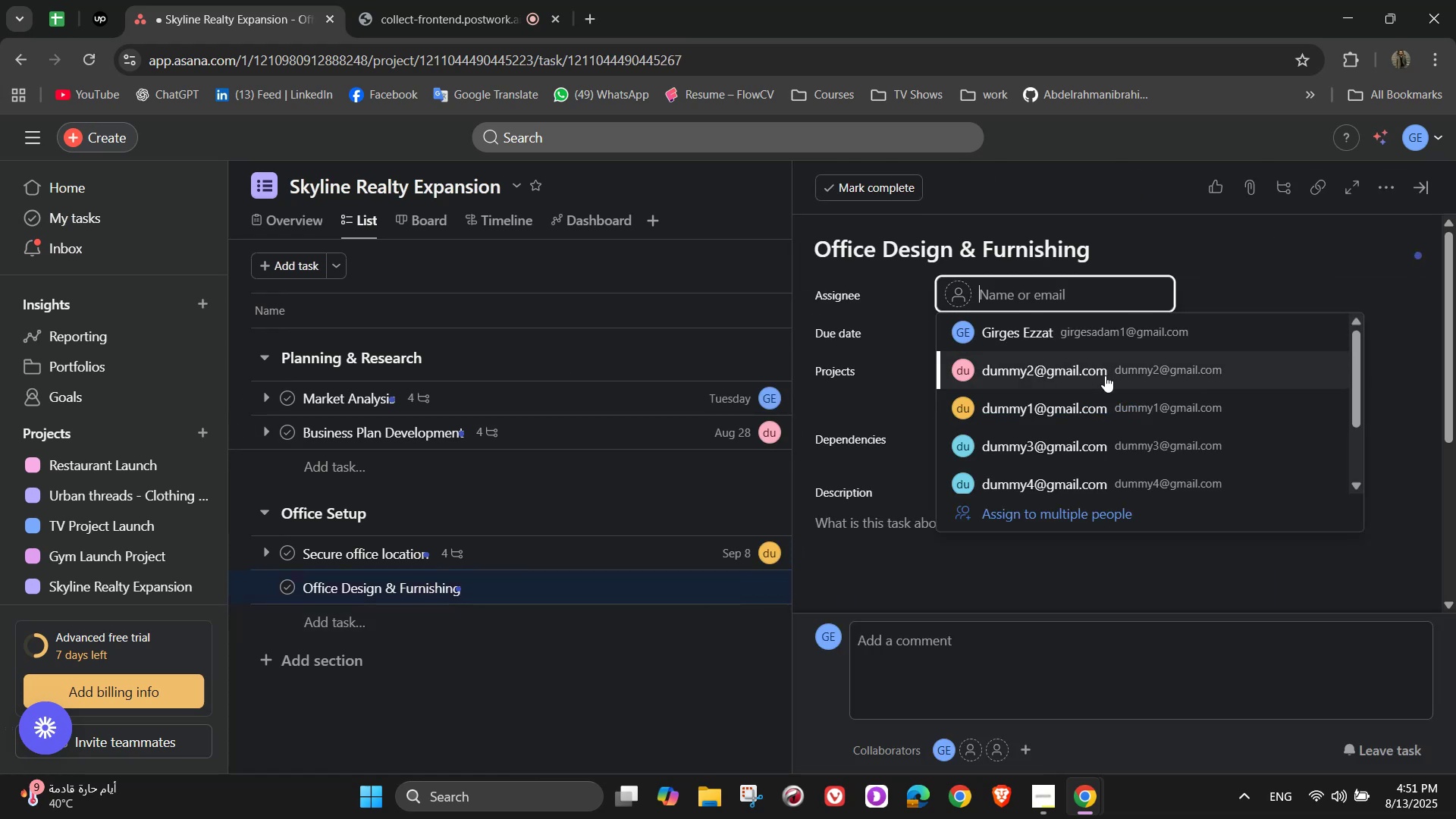 
left_click([1105, 376])
 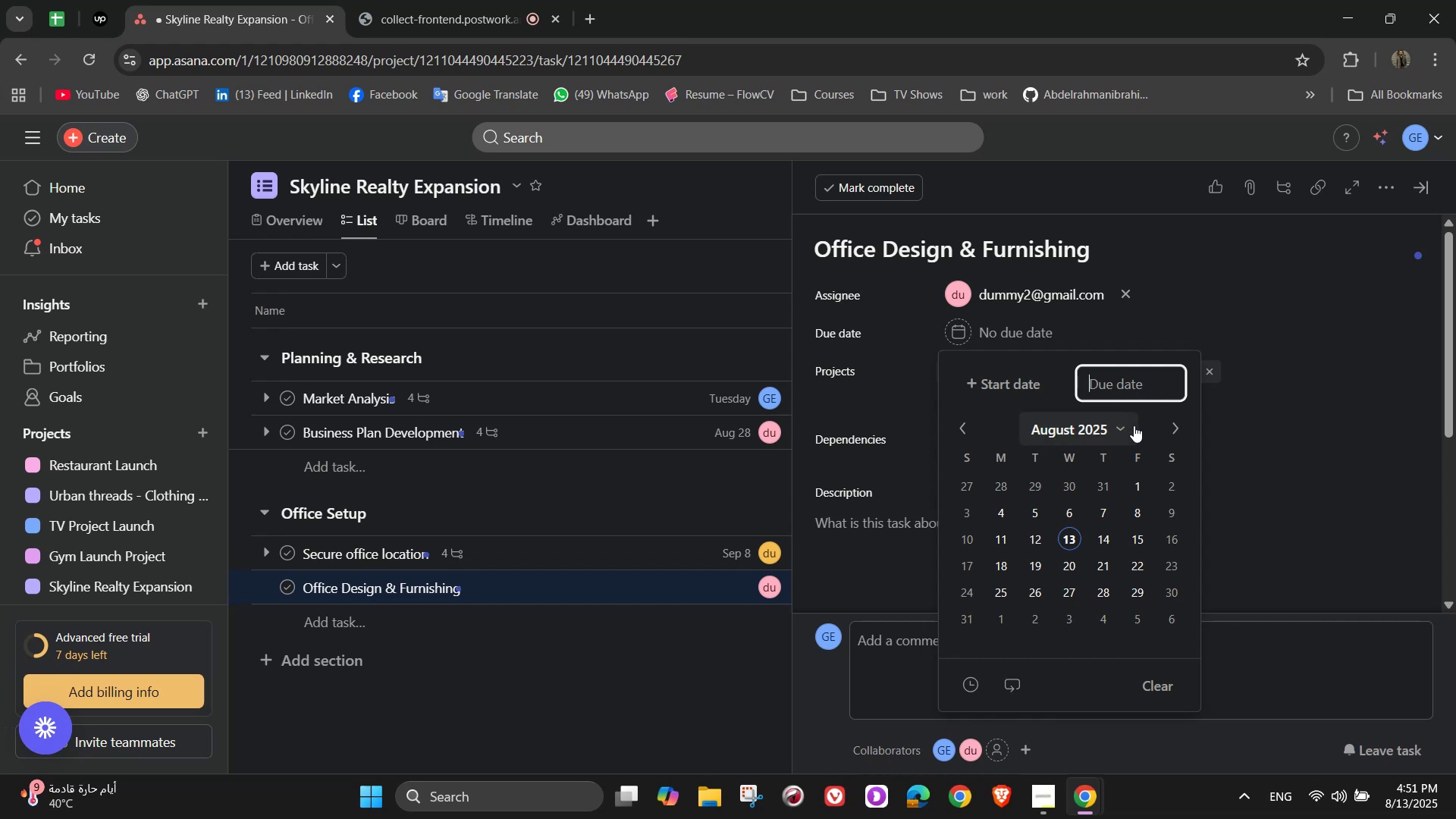 
left_click([1169, 438])
 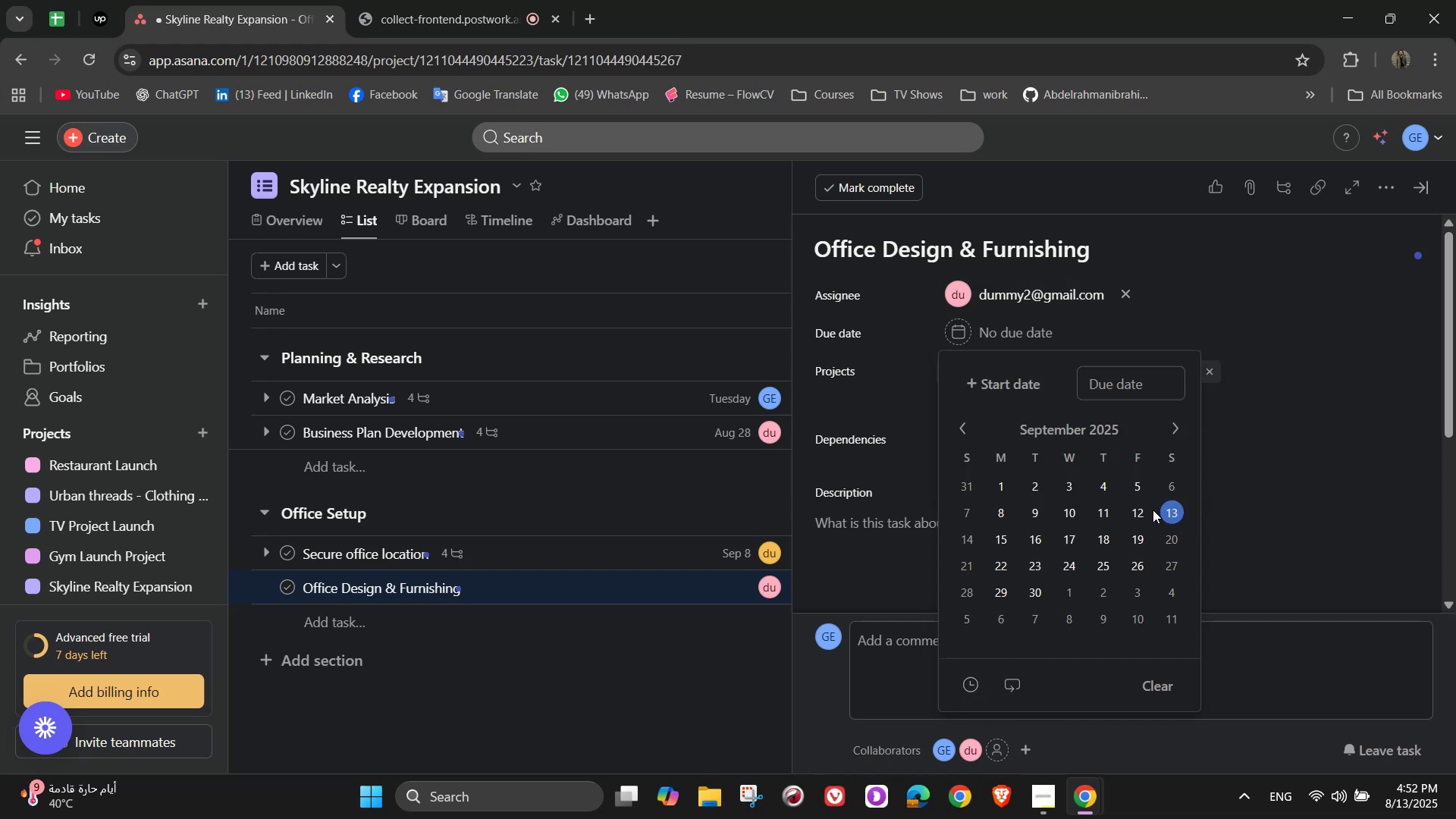 
wait(26.22)
 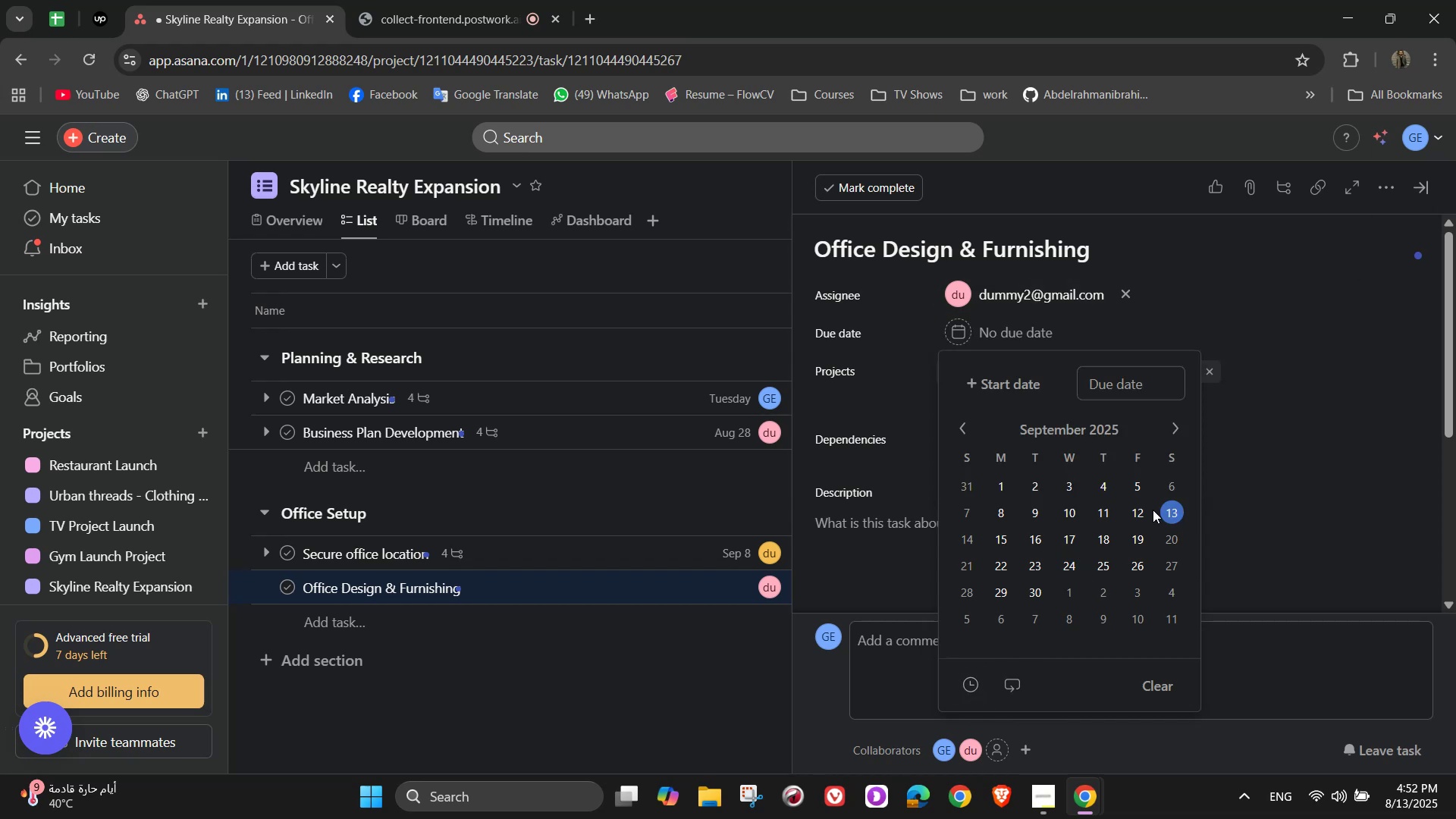 
mouse_move([1166, 444])
 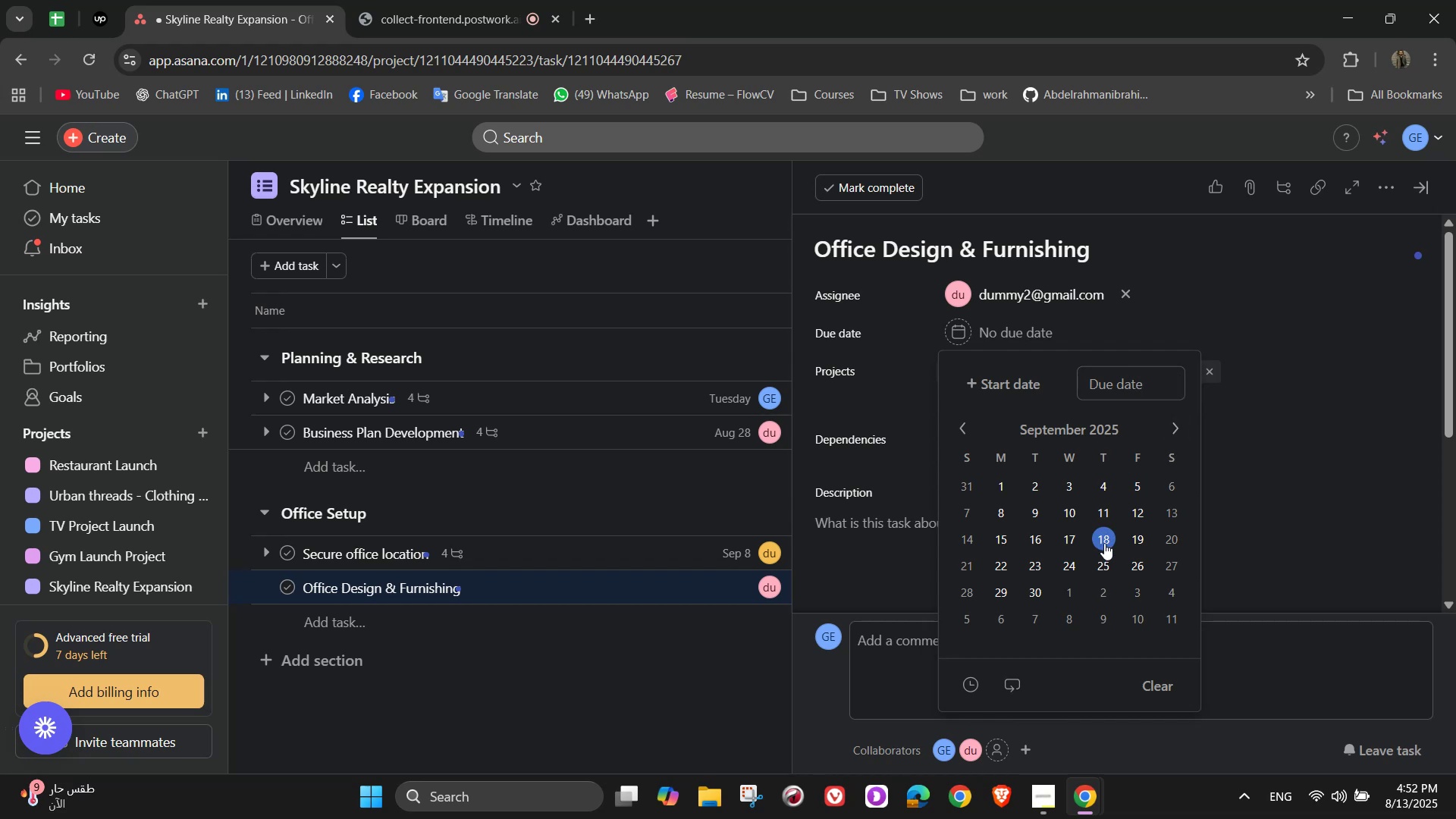 
double_click([1272, 431])
 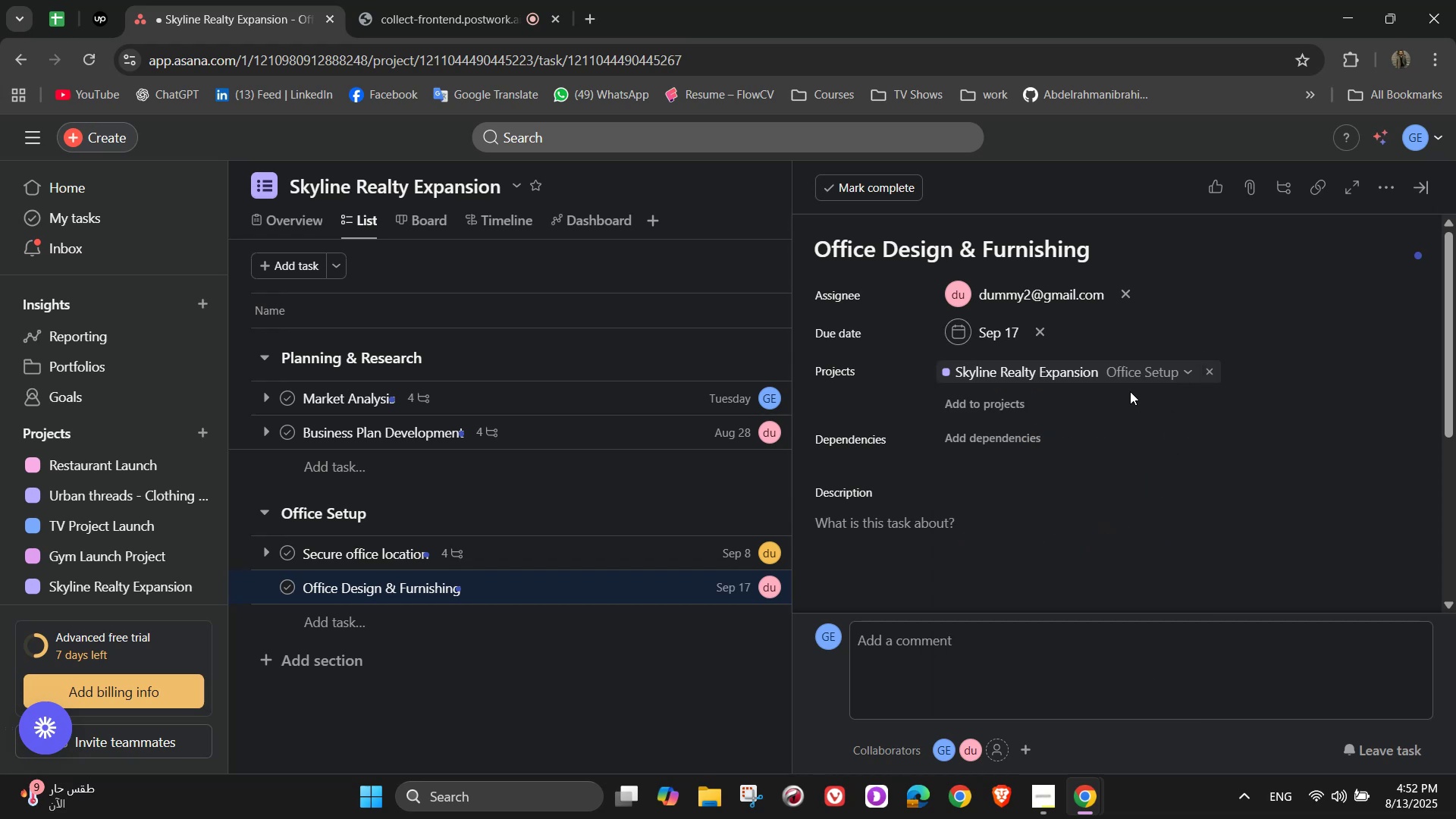 
scroll: coordinate [1128, 491], scroll_direction: down, amount: 1.0
 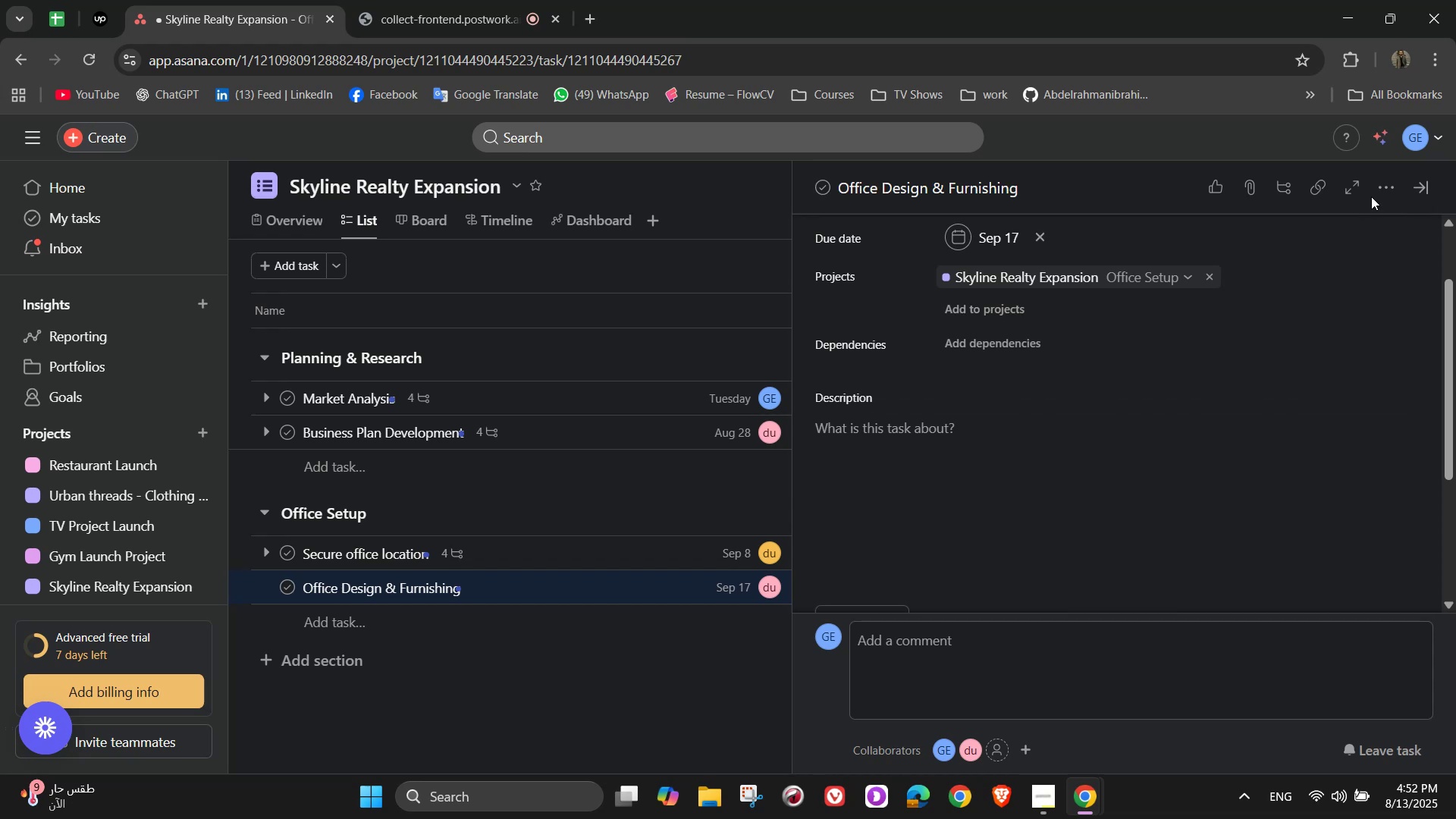 
double_click([1376, 193])
 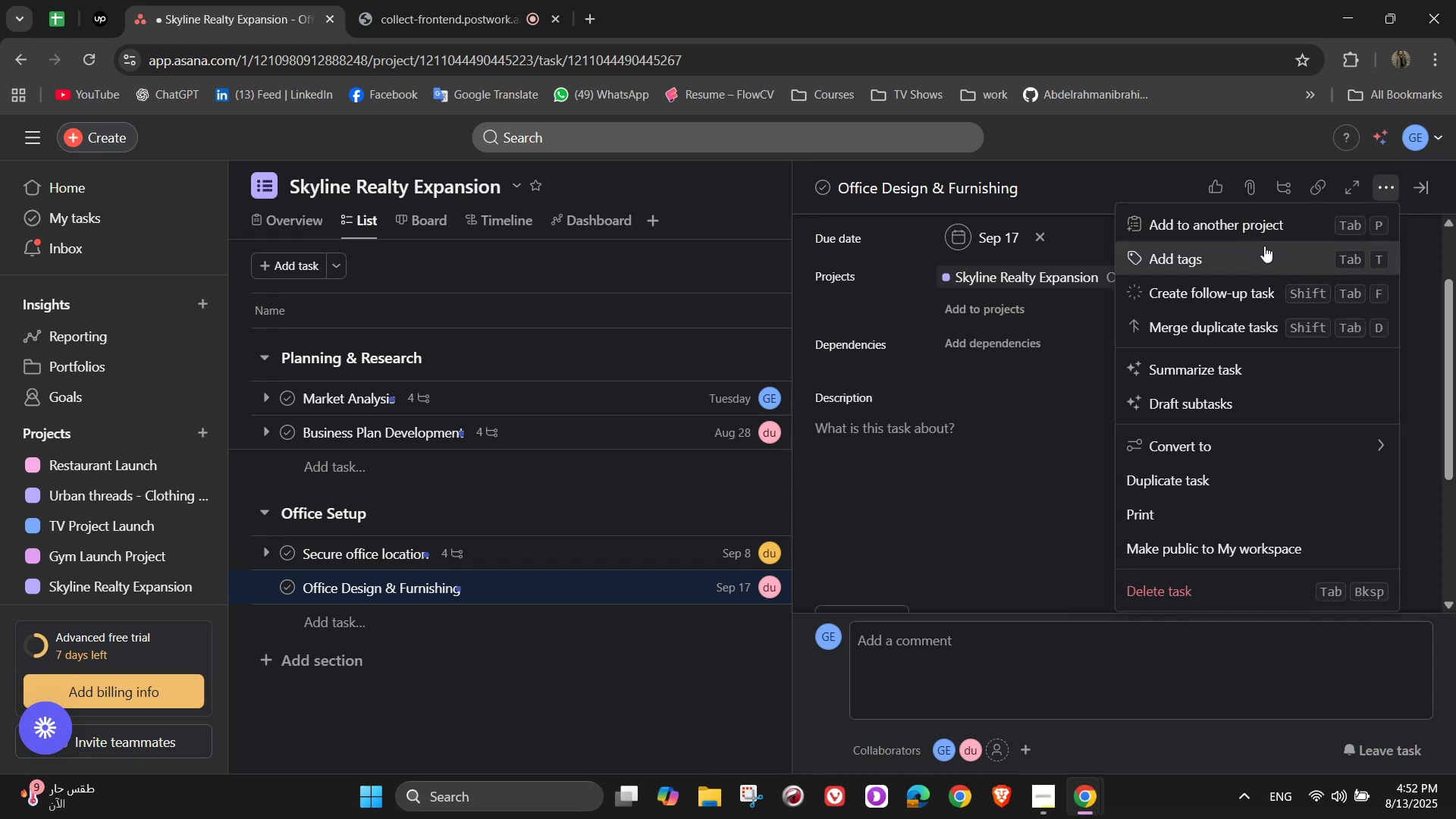 
left_click([1253, 257])
 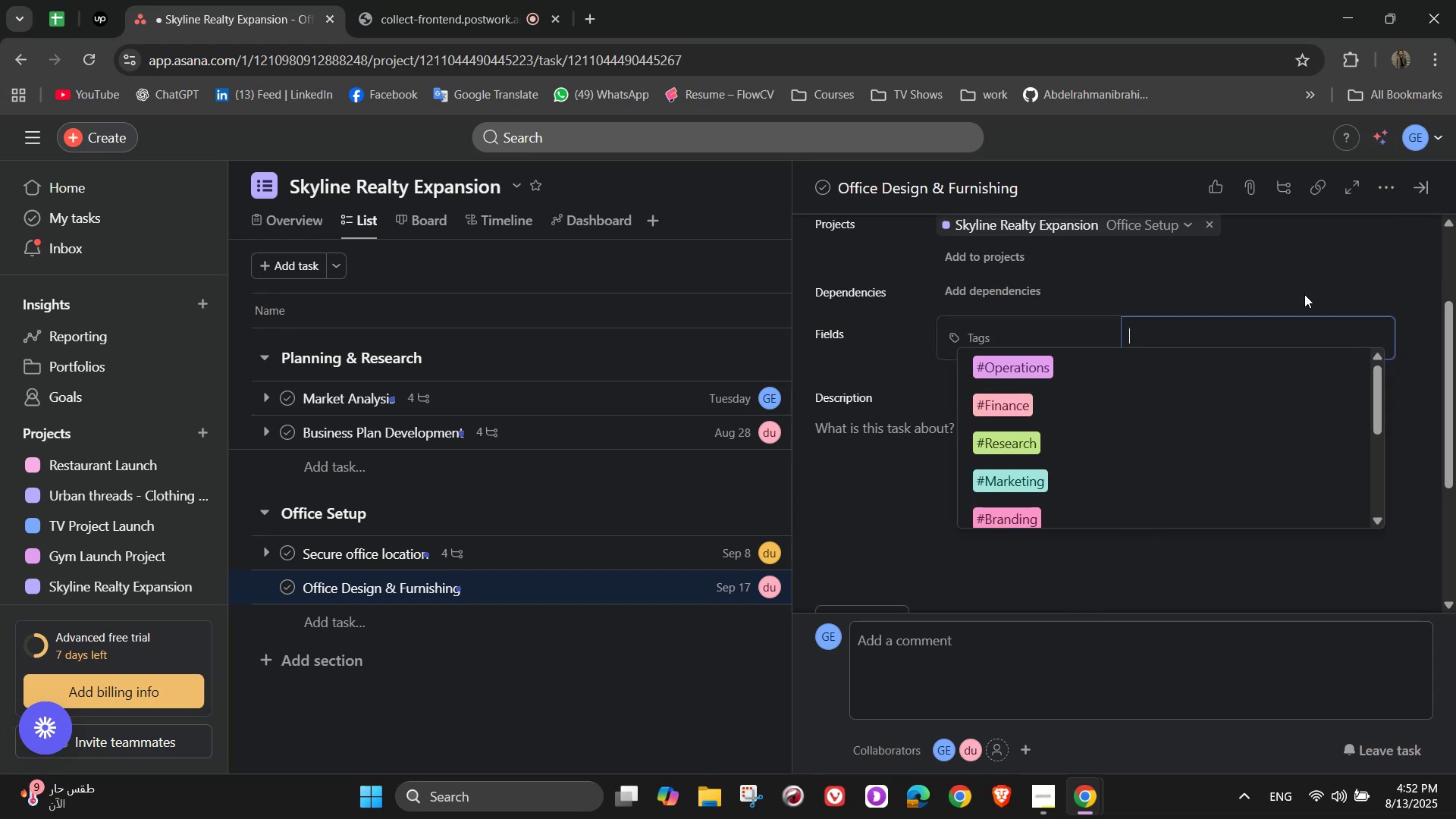 
key(Shift+D)
 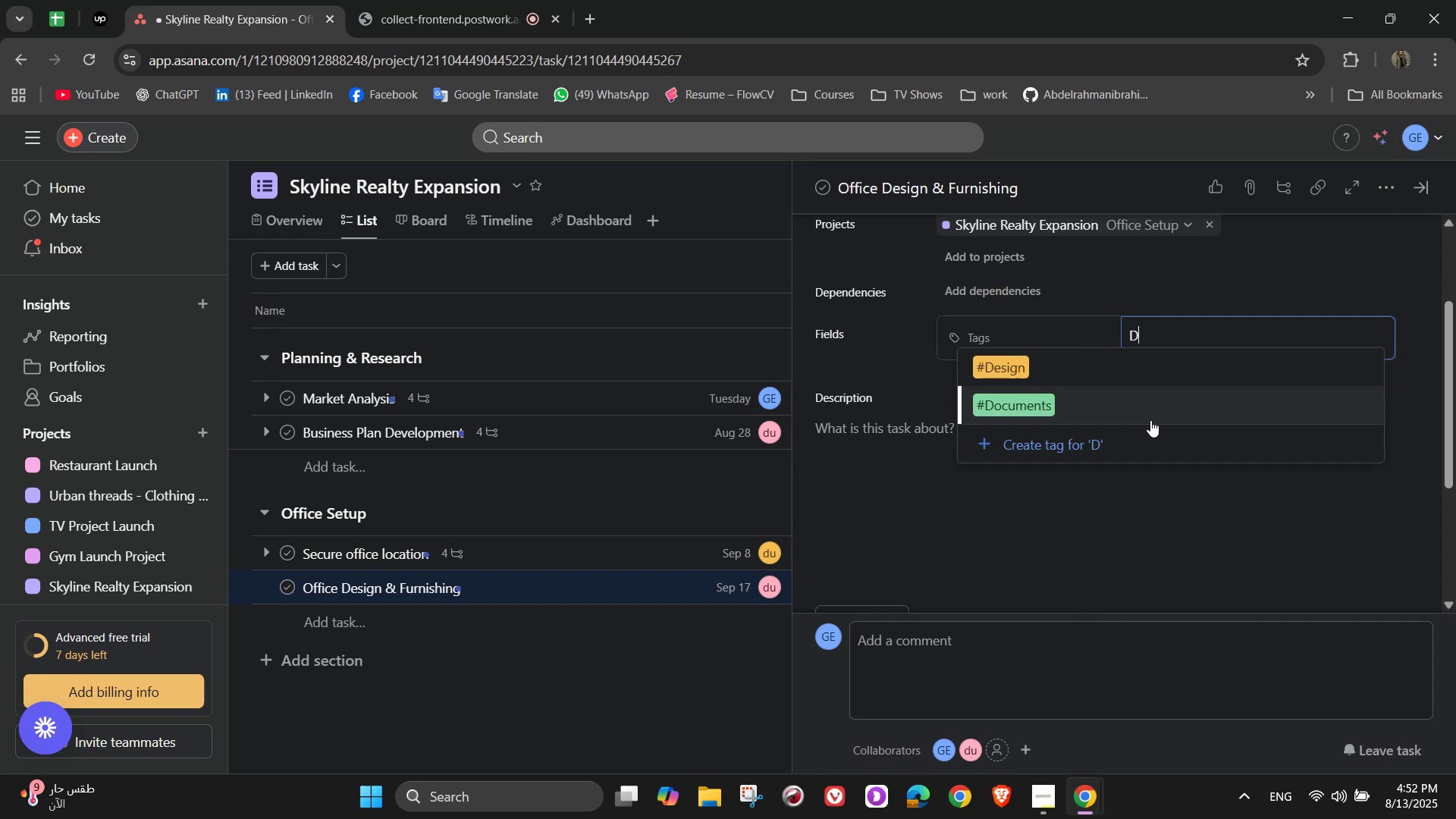 
left_click([1143, 383])
 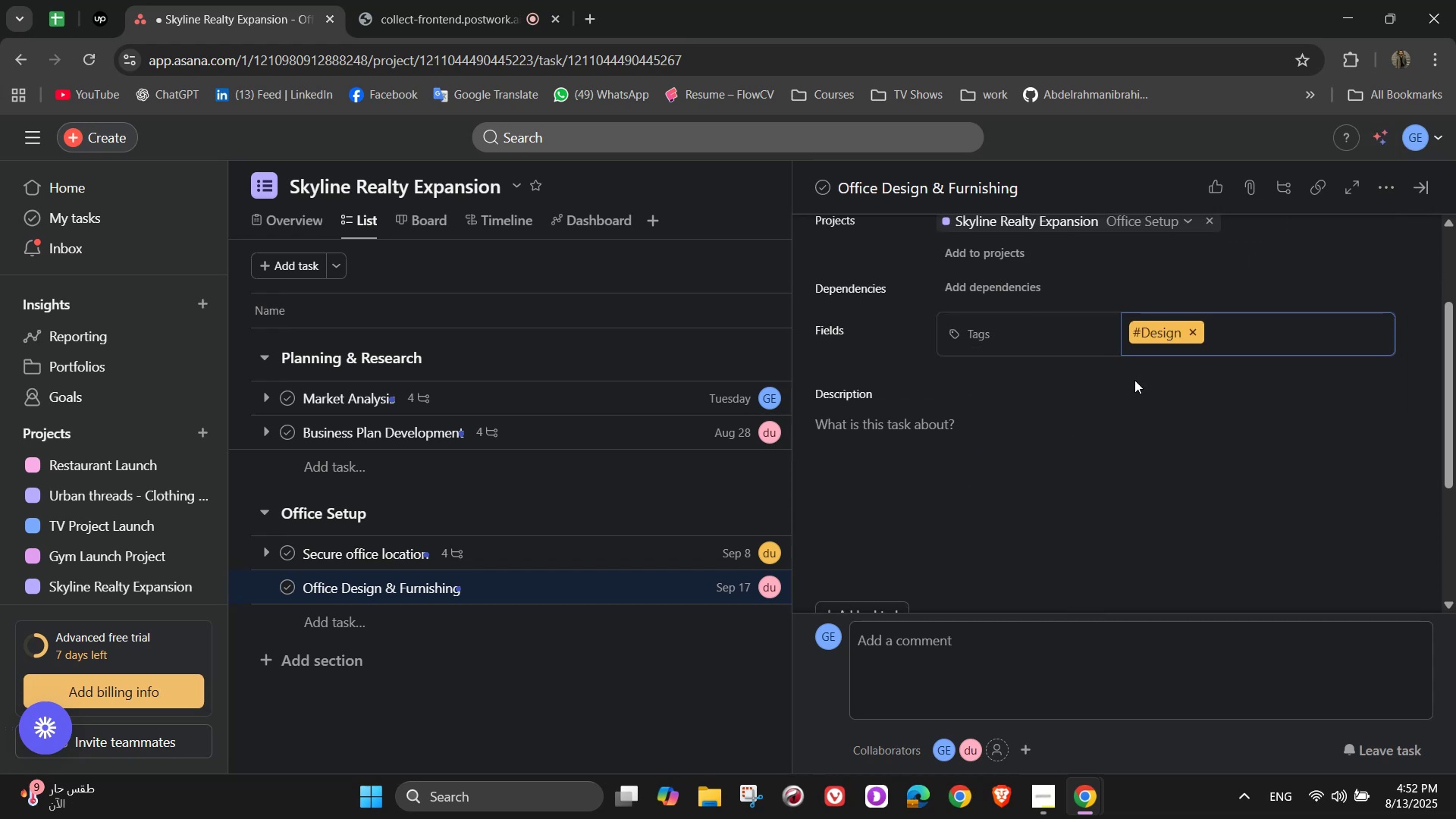 
key(Shift+S)
 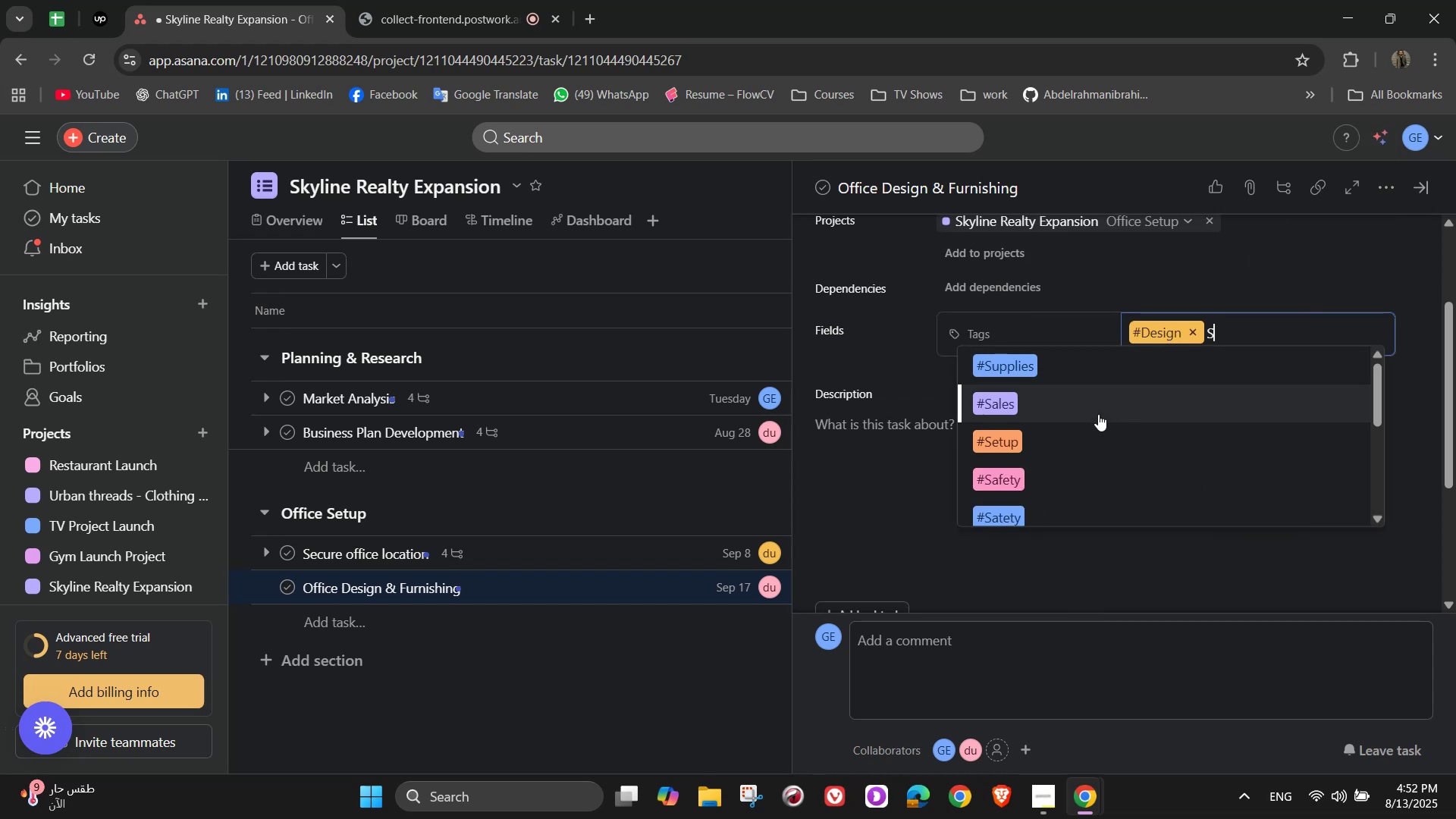 
left_click([1087, 444])
 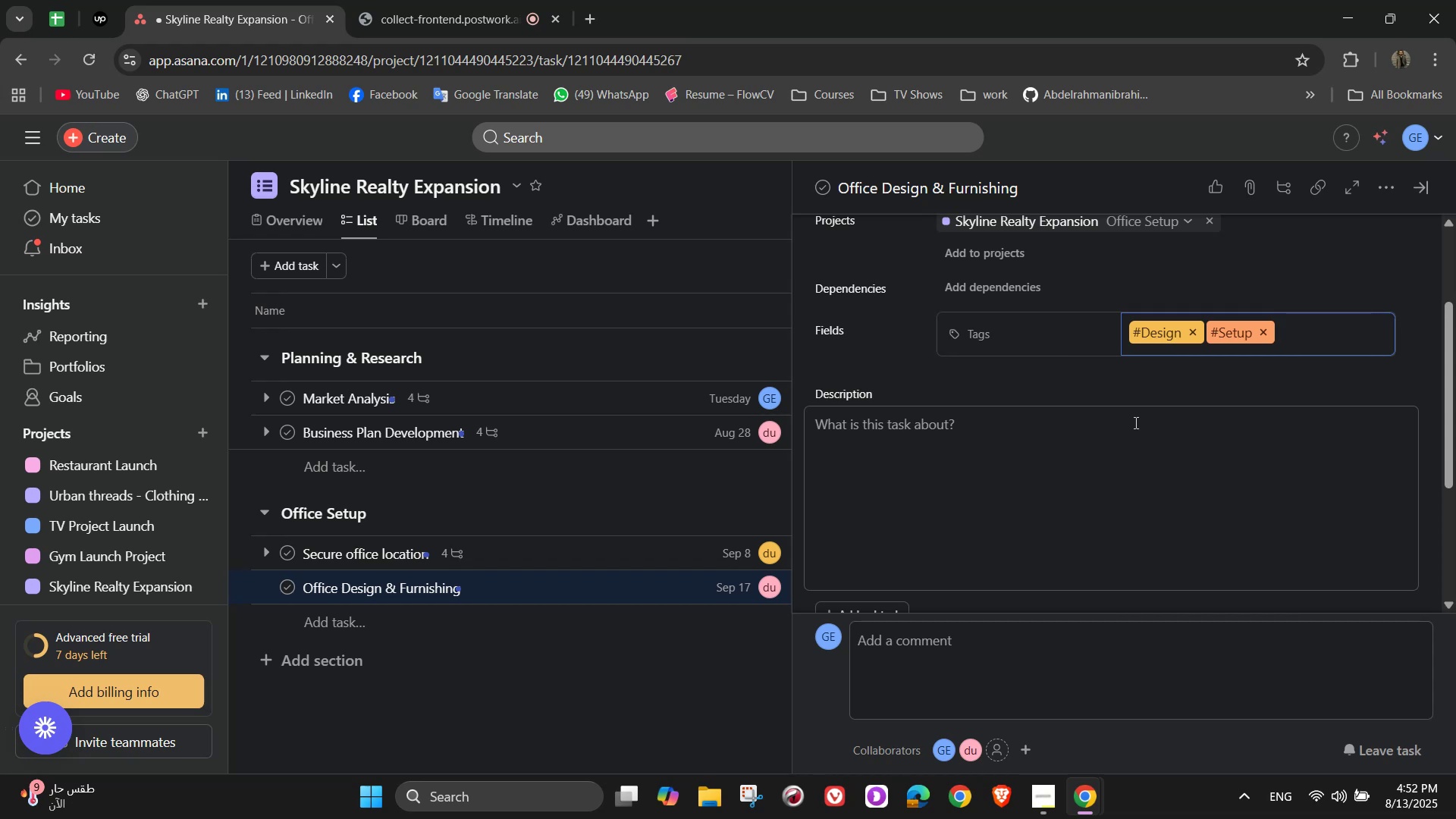 
scroll: coordinate [1075, 431], scroll_direction: down, amount: 4.0
 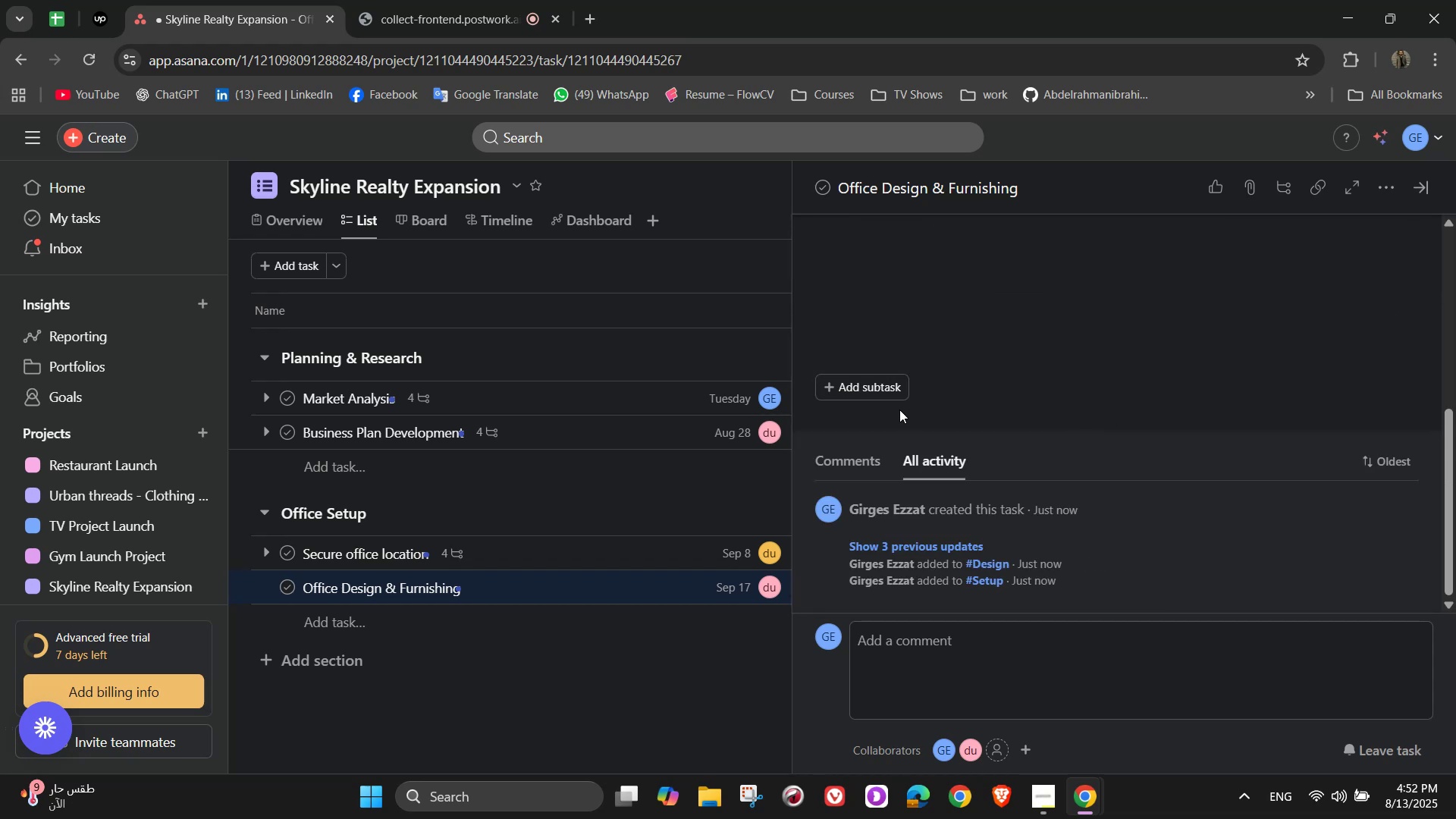 
left_click([896, 388])
 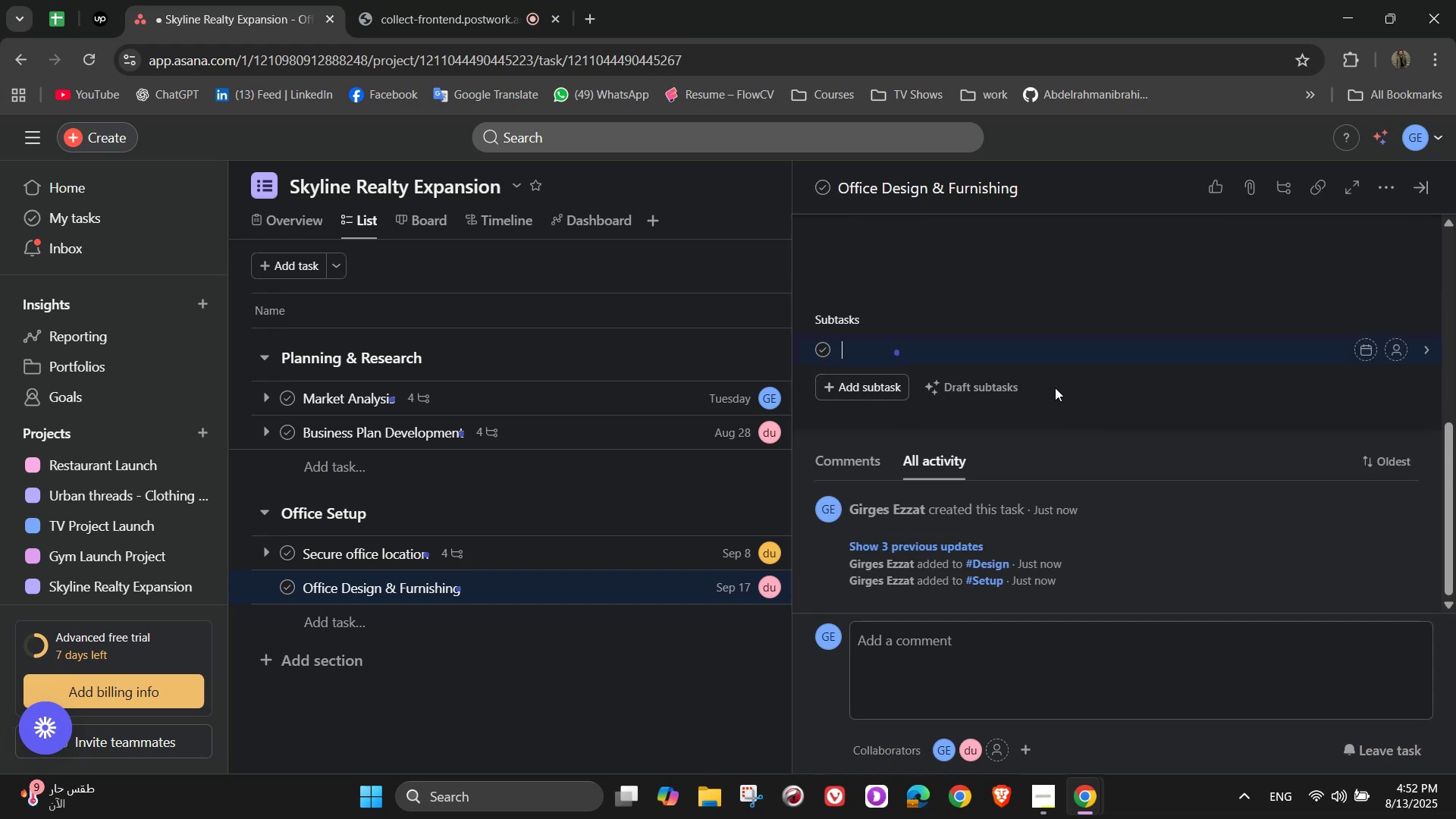 
scroll: coordinate [1062, 385], scroll_direction: up, amount: 2.0
 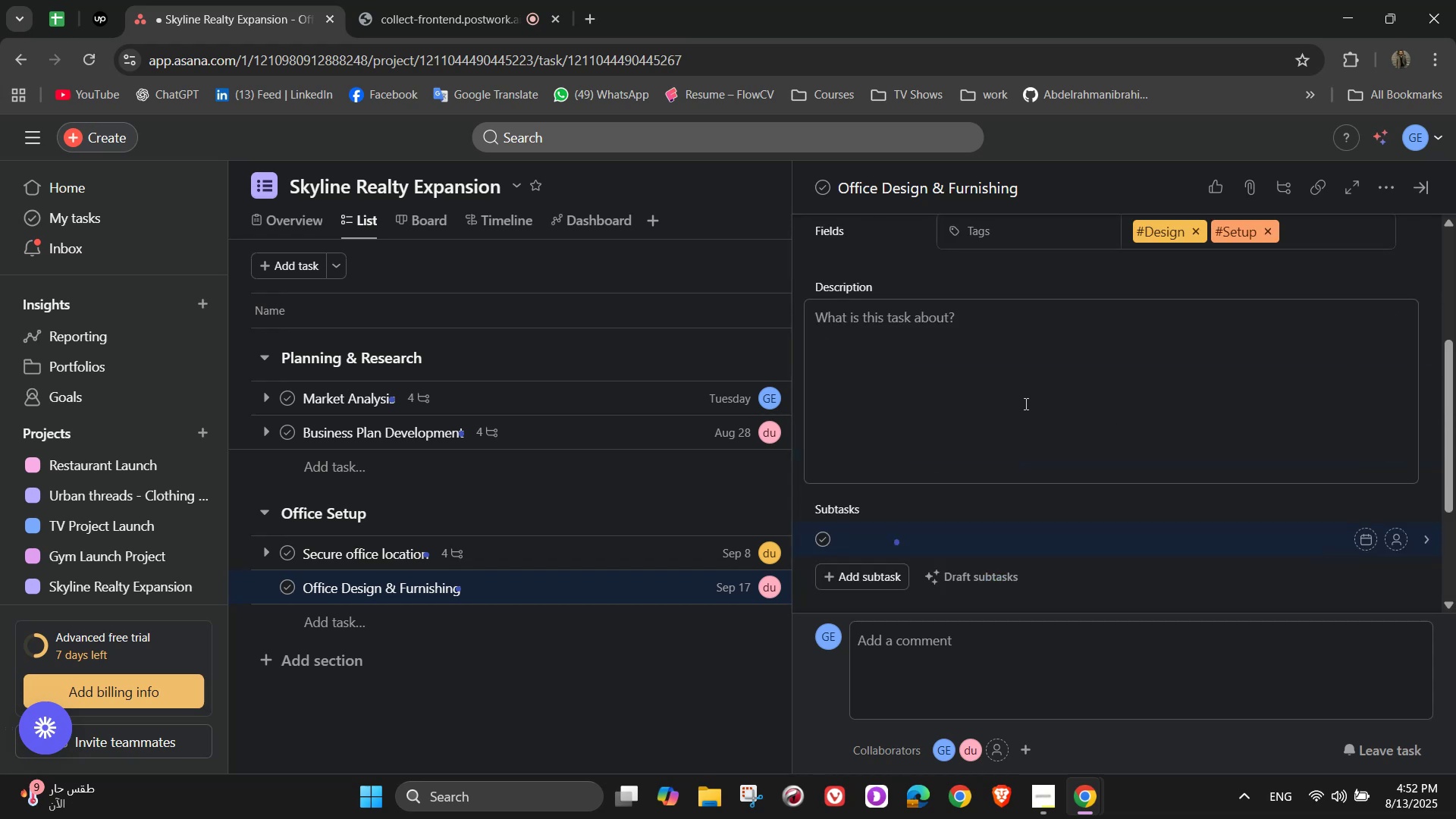 
left_click([1020, 406])
 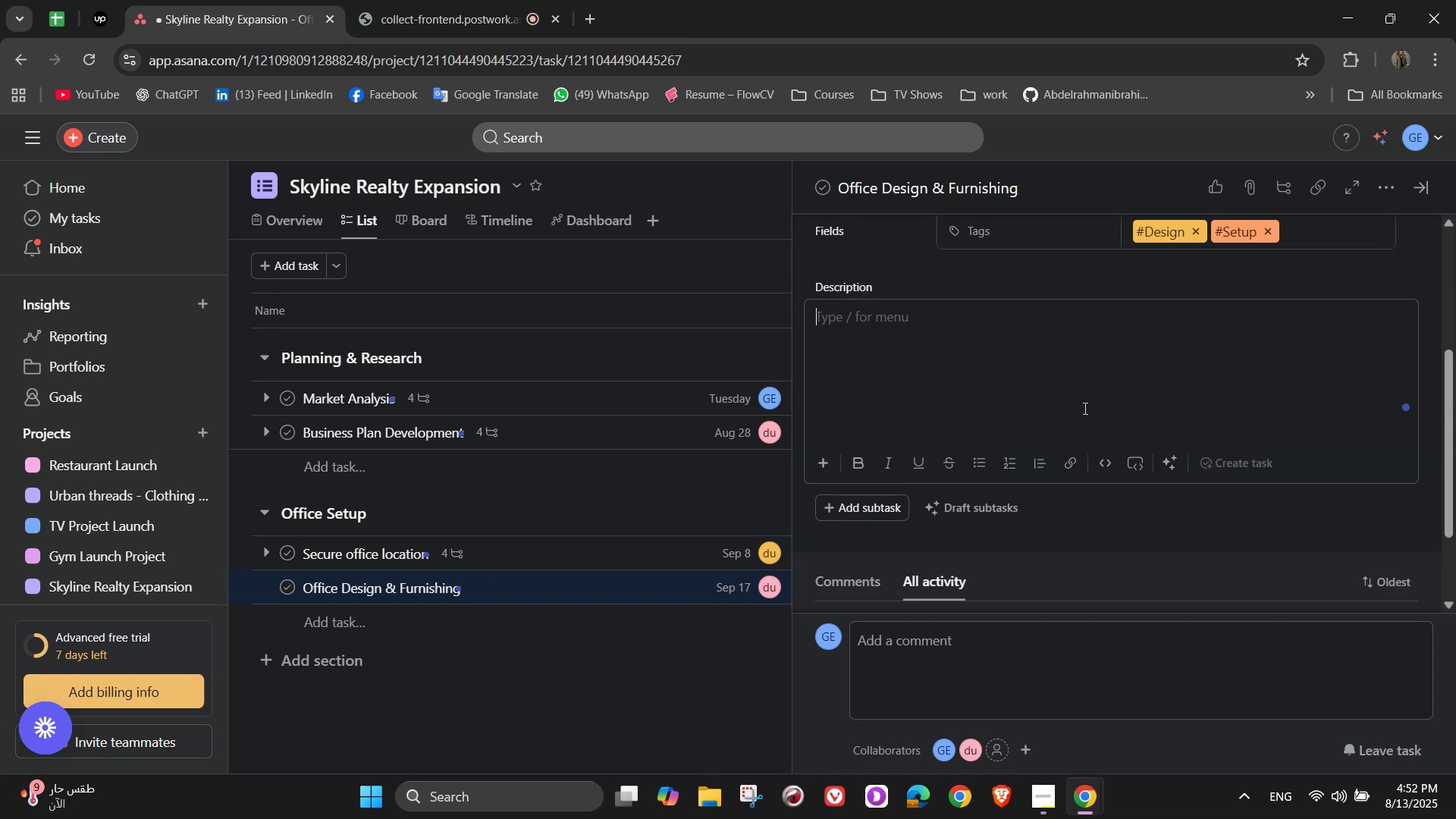 
type(Plan and execur)
key(Backspace)
type(te the design )
key(Backspace)
type(m)
key(Backspace)
type(, furnishing )
key(Backspace)
type(, and execute the )
 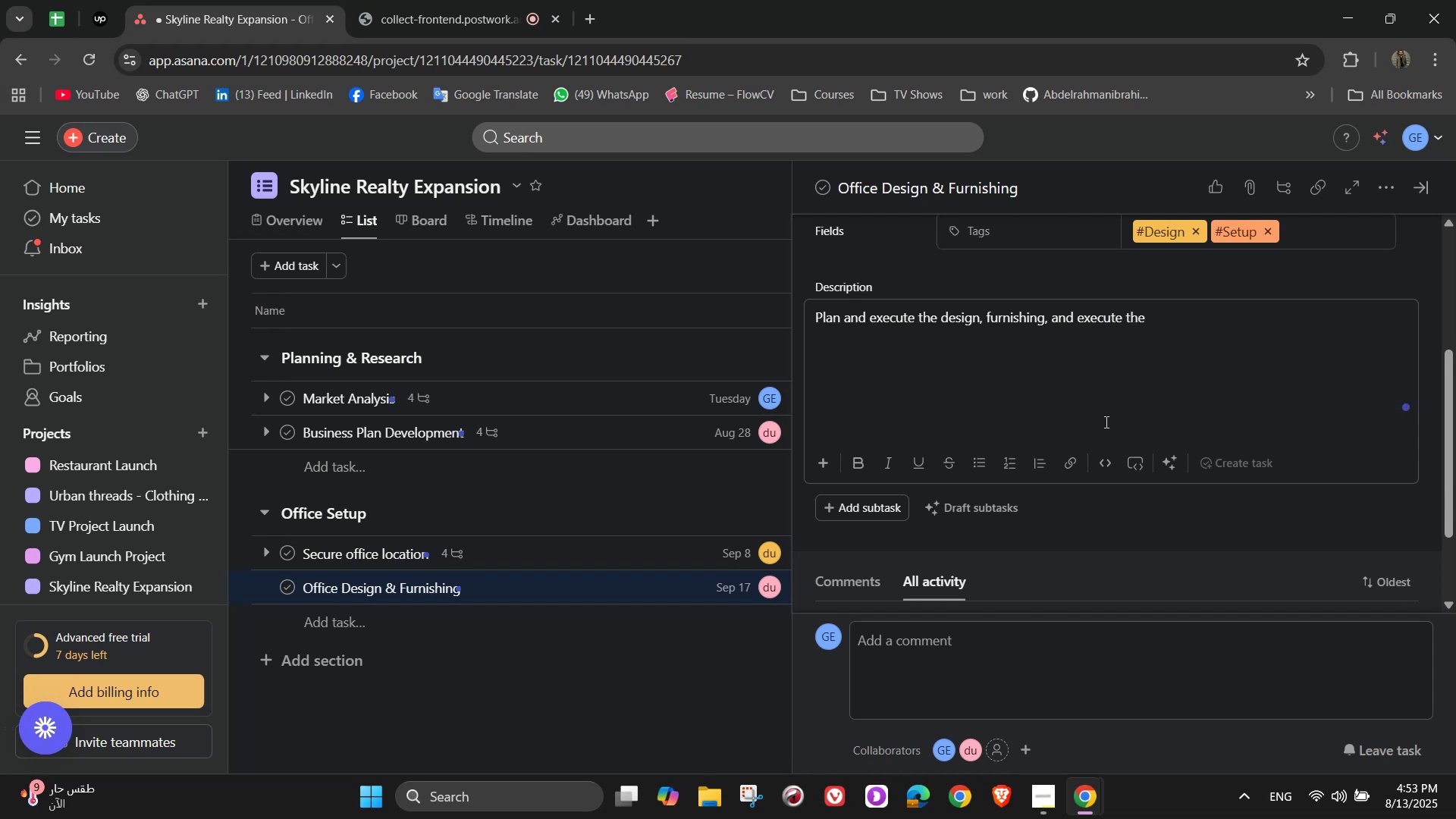 
hold_key(key=Backspace, duration=0.84)
 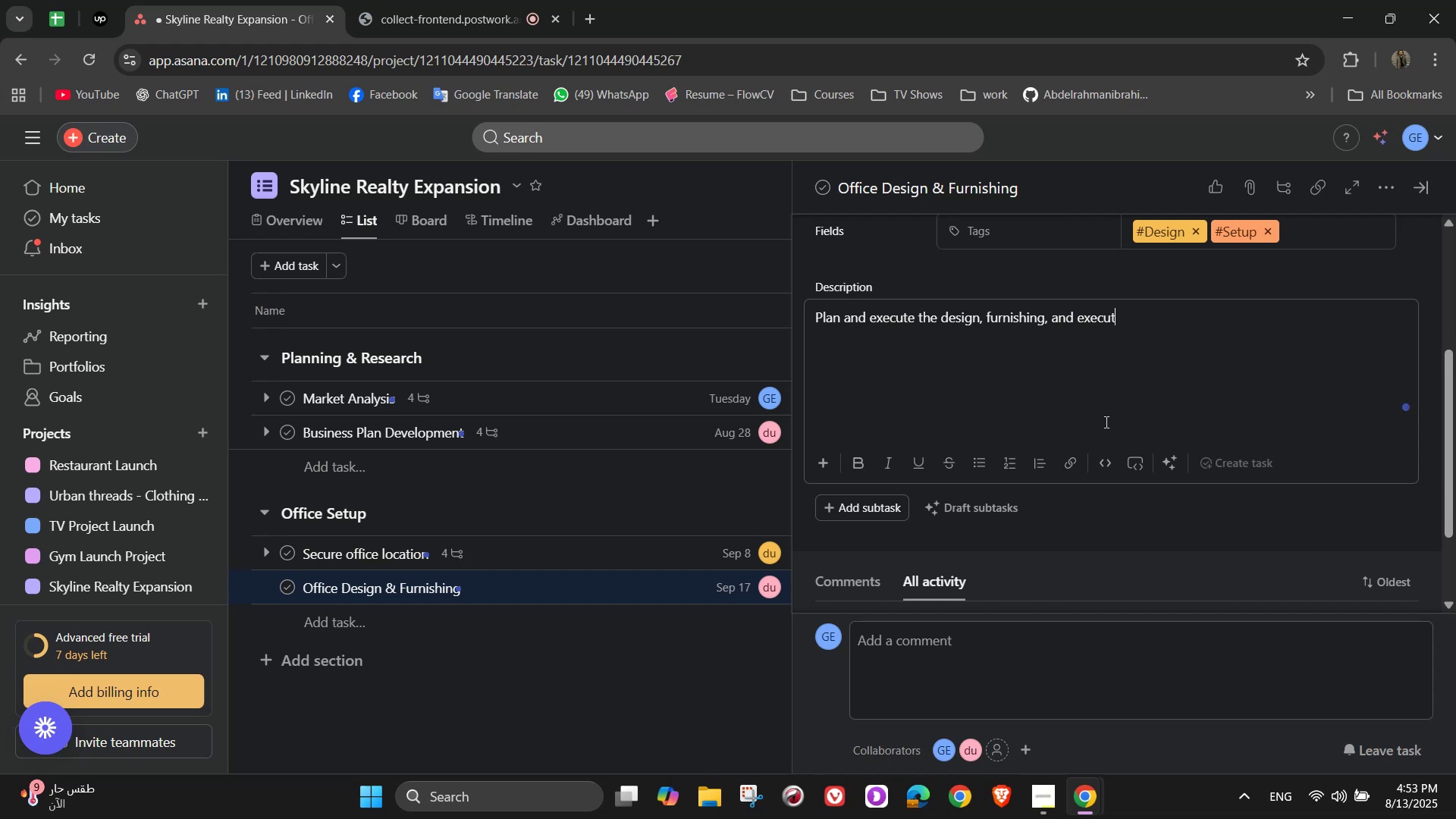 
hold_key(key=Backspace, duration=0.39)
 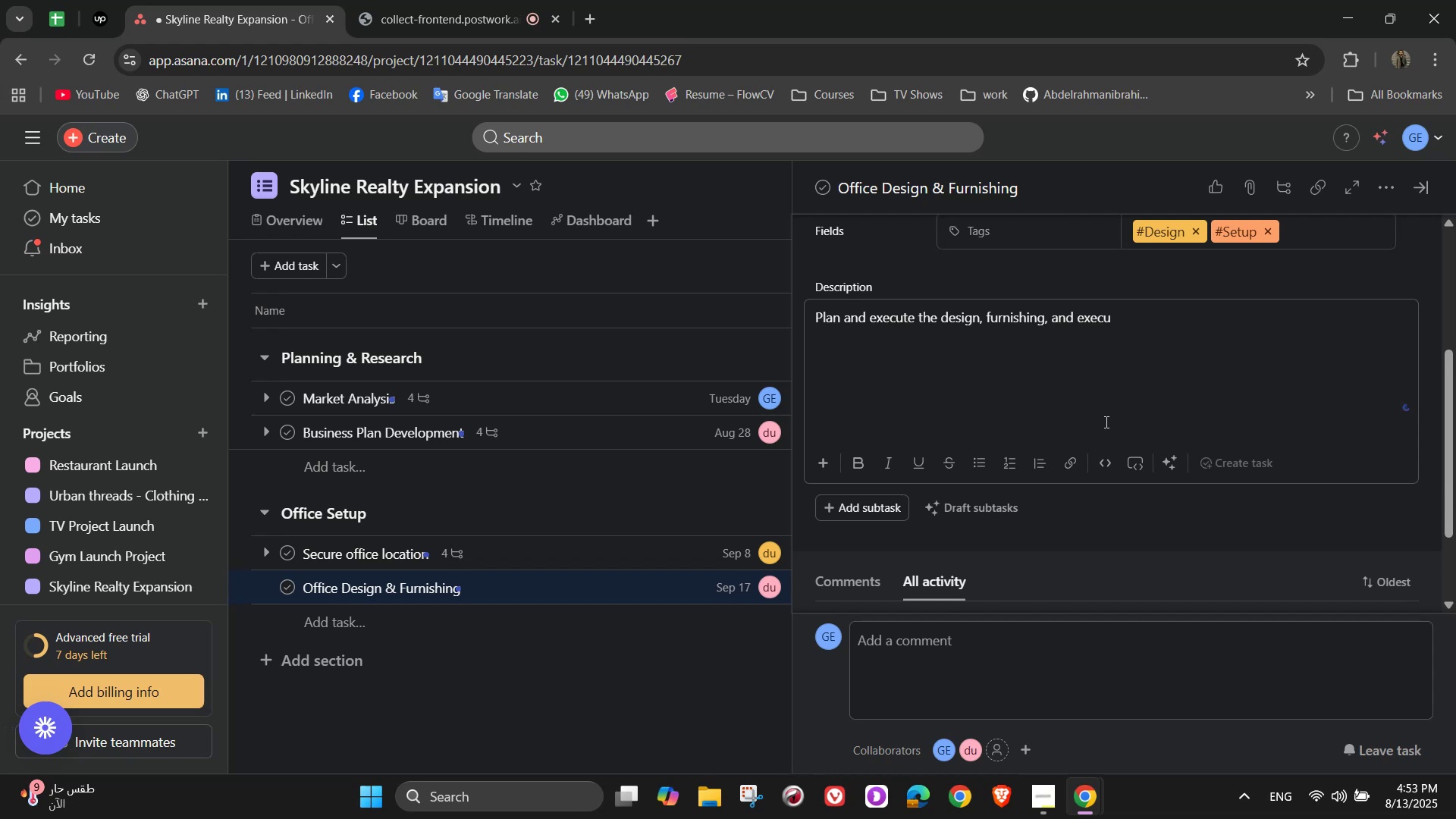 
key(Backspace)
key(Backspace)
key(Backspace)
key(Backspace)
key(Backspace)
type(technology setup of the office spav)
key(Backspace)
type(ce)
 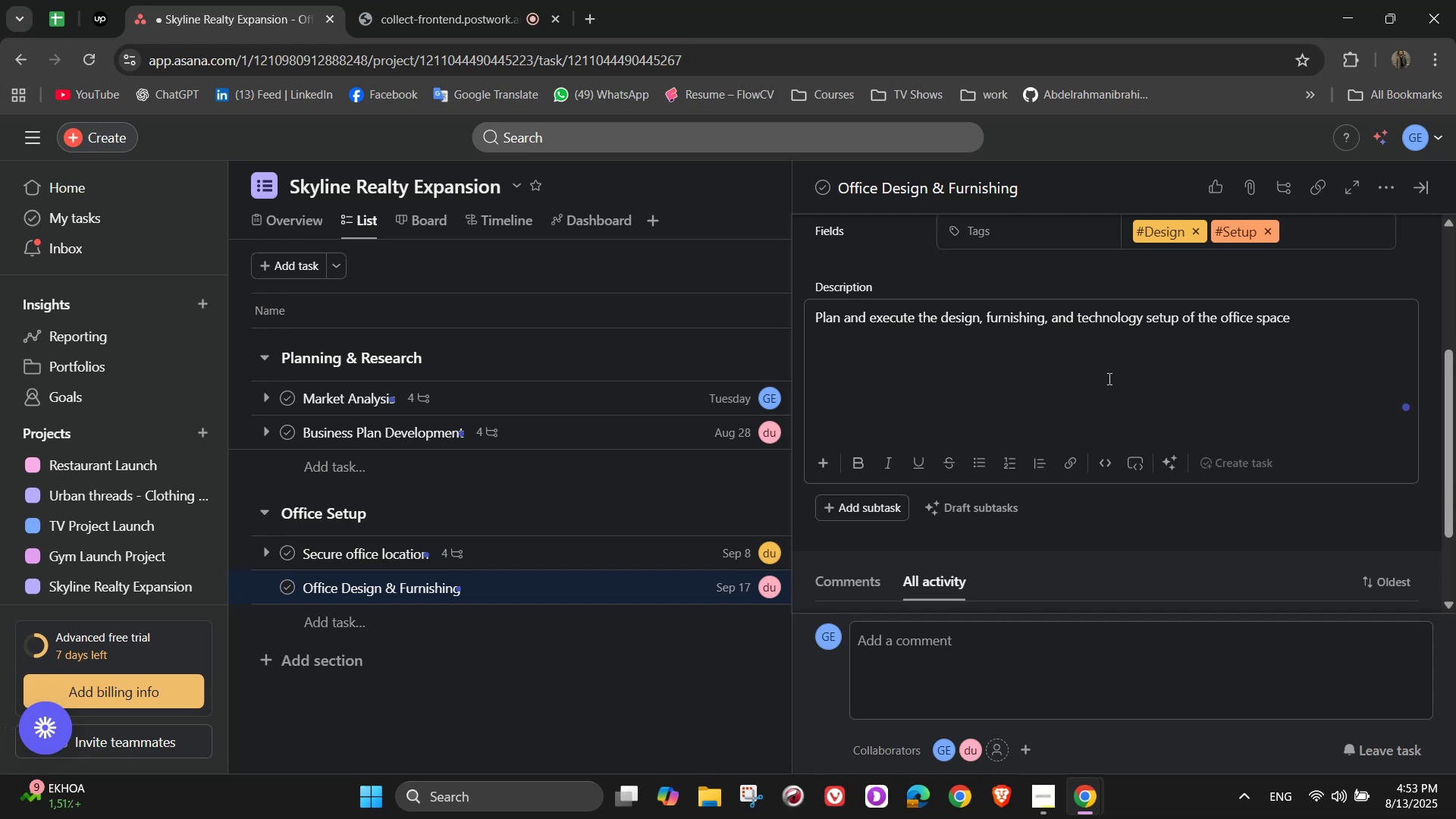 
scroll: coordinate [1044, 443], scroll_direction: down, amount: 2.0
 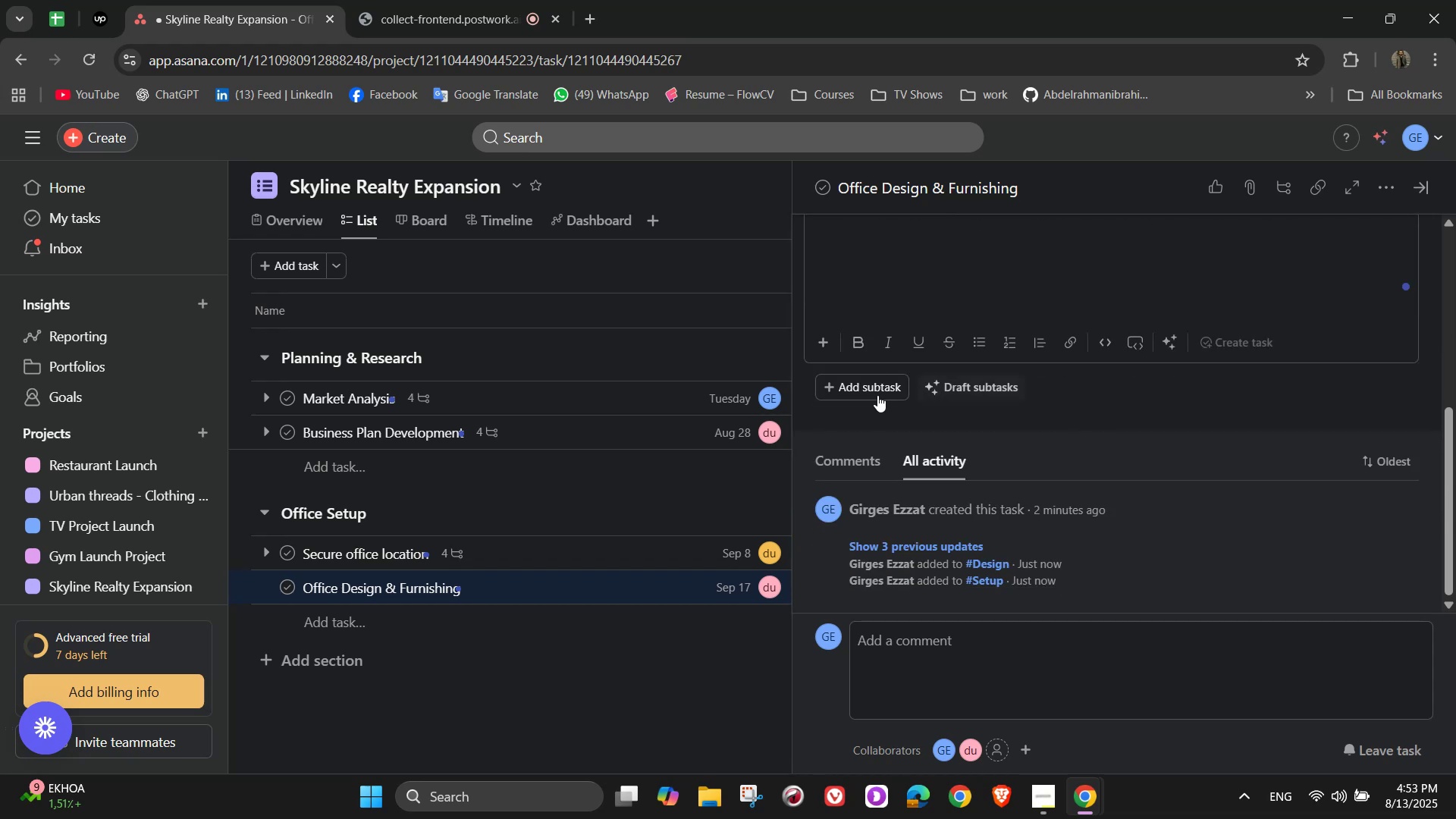 
left_click([860, 397])
 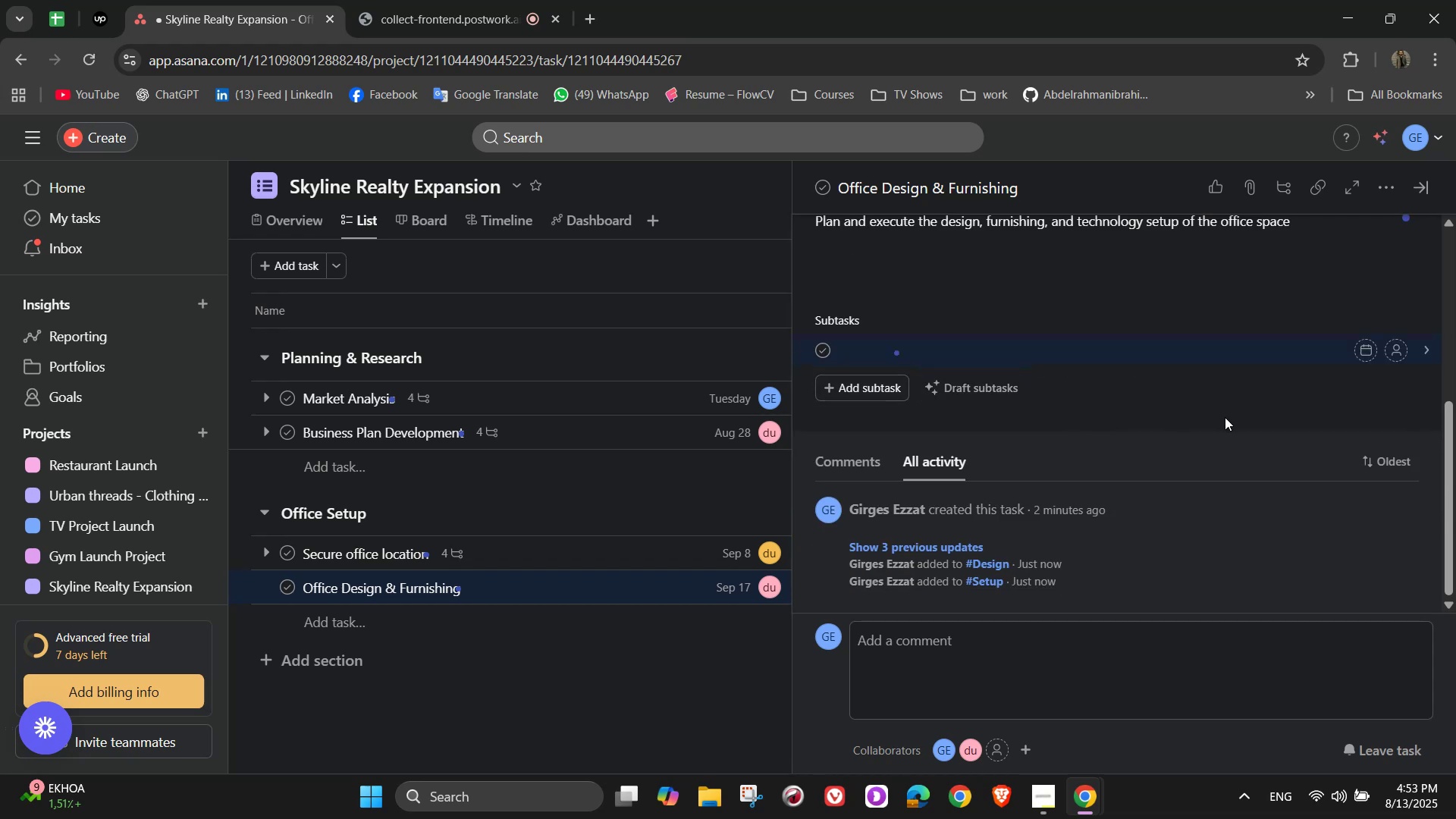 
type(Create fll)
key(Backspace)
type(oor plan and interior design concepts)
key(Backspace)
 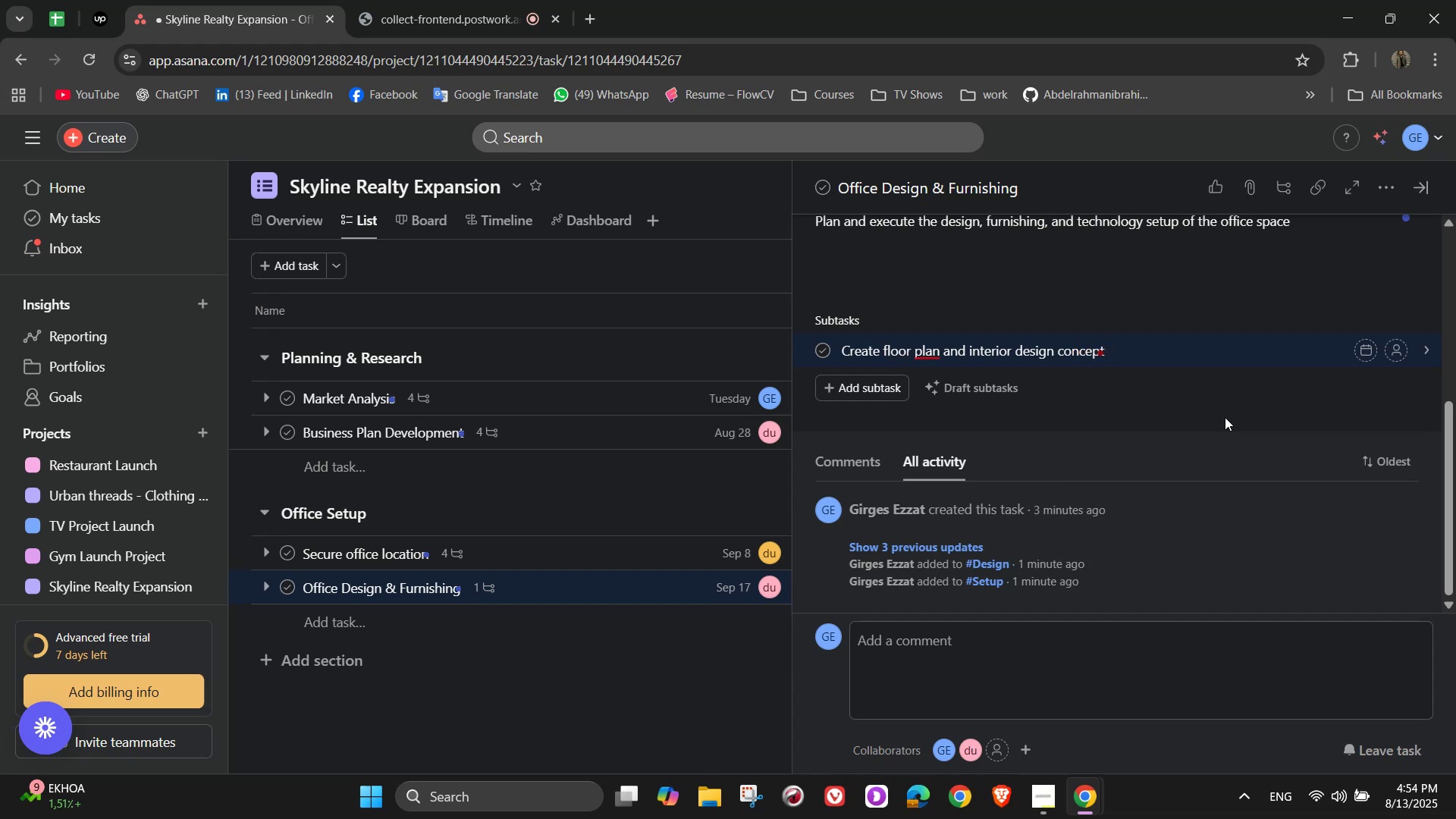 
key(Enter)
 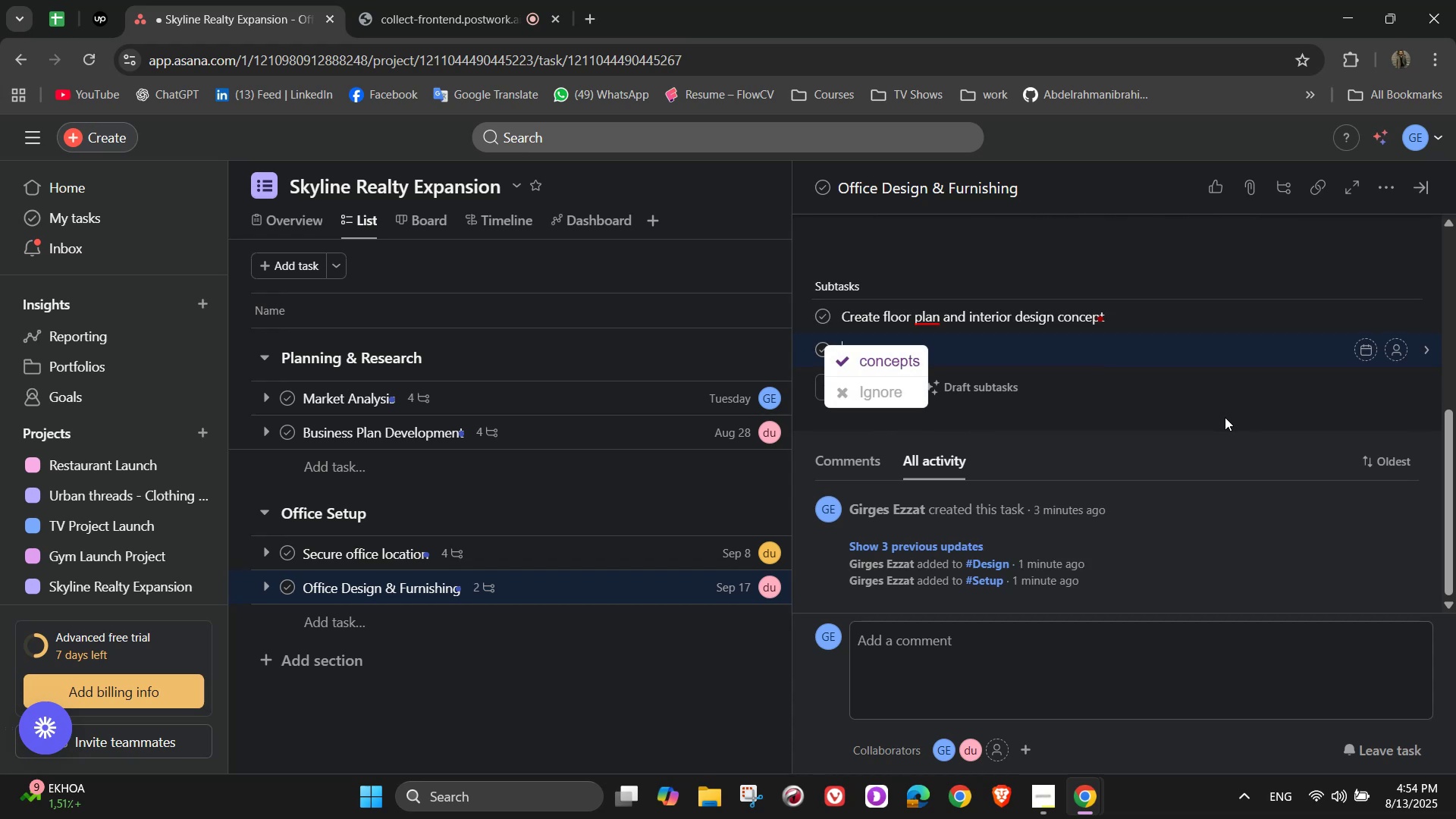 
type(Purchase furniture, fixtures, and )
 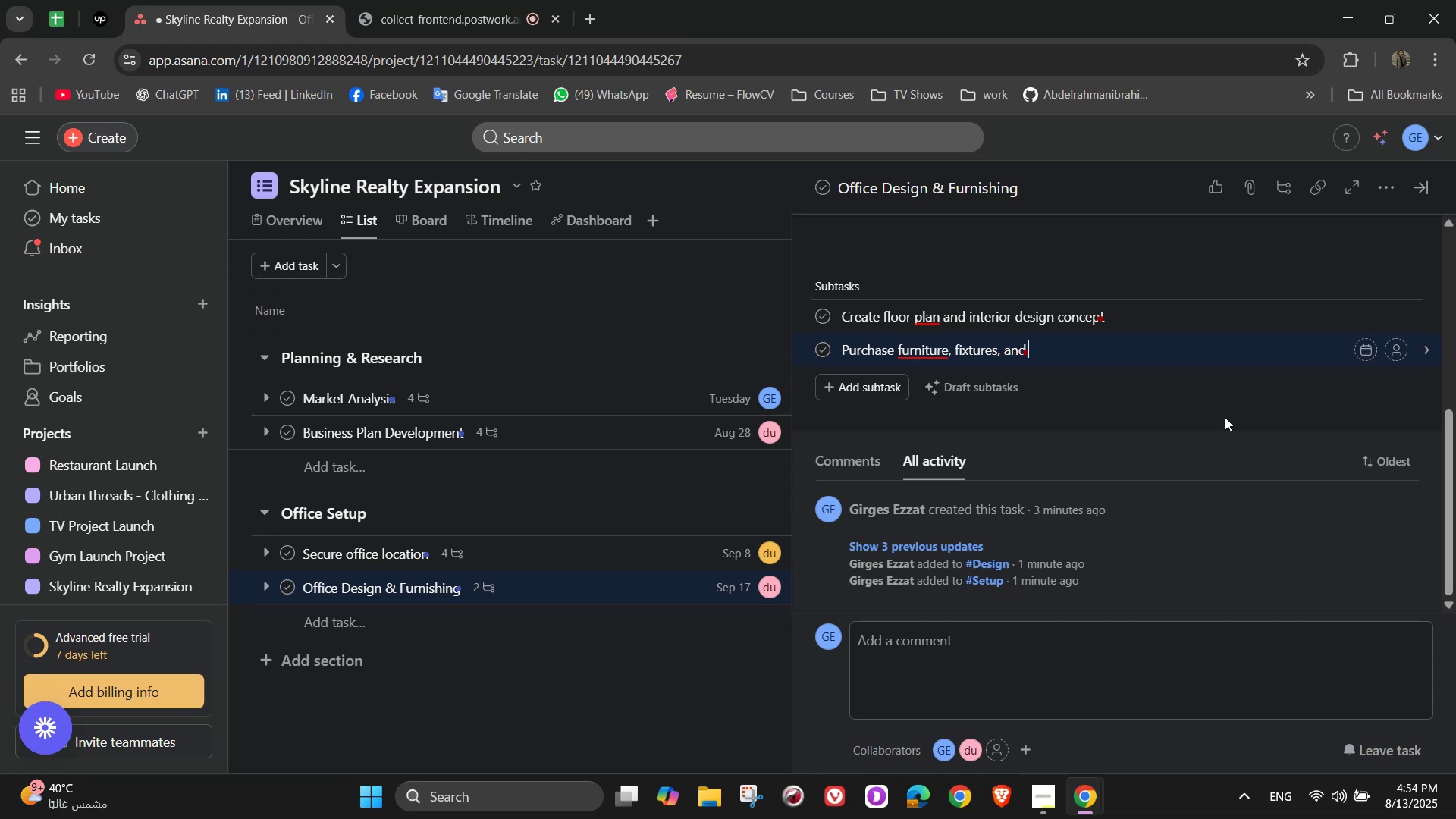 
type(decor)
 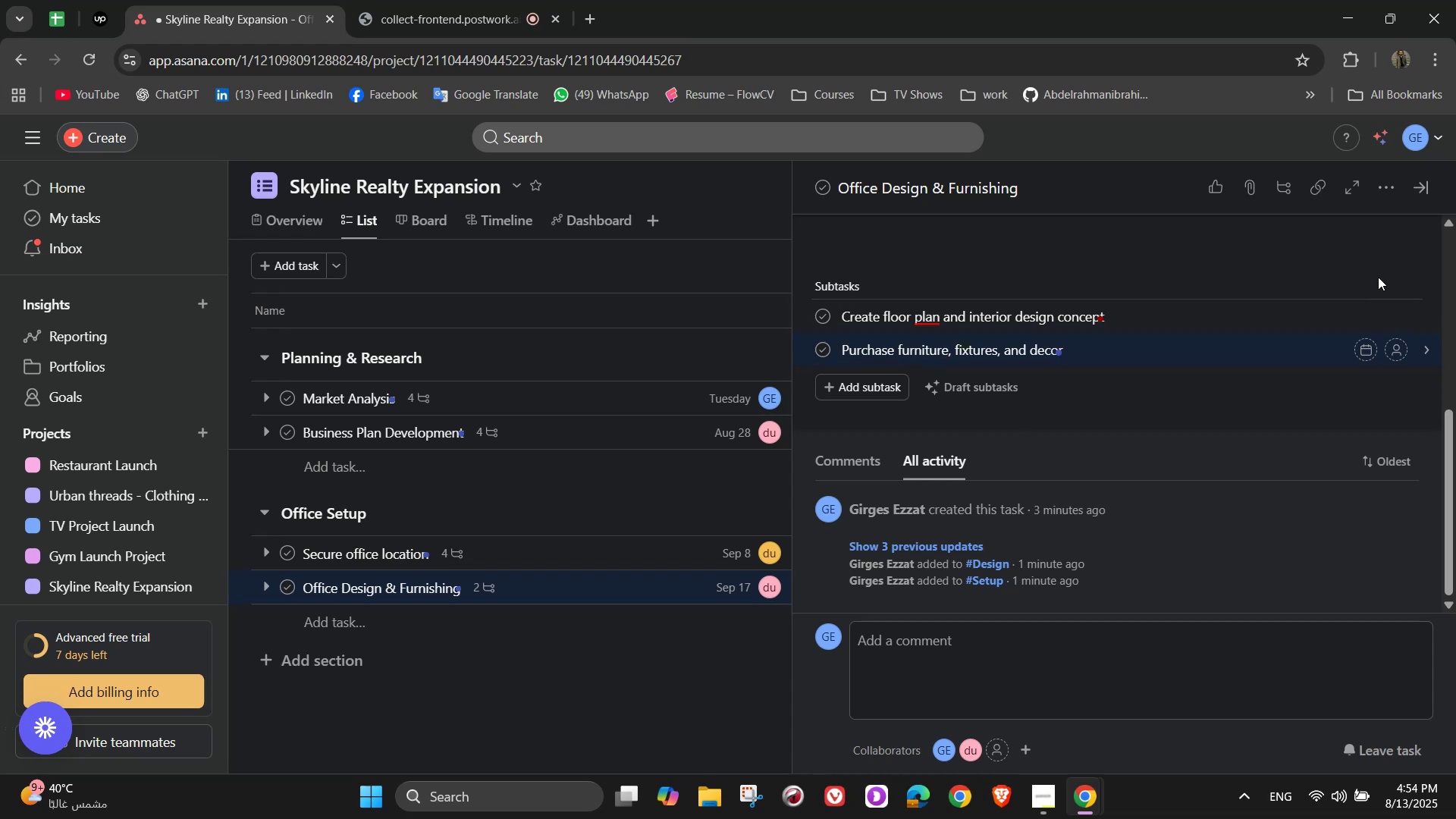 
key(Enter)
 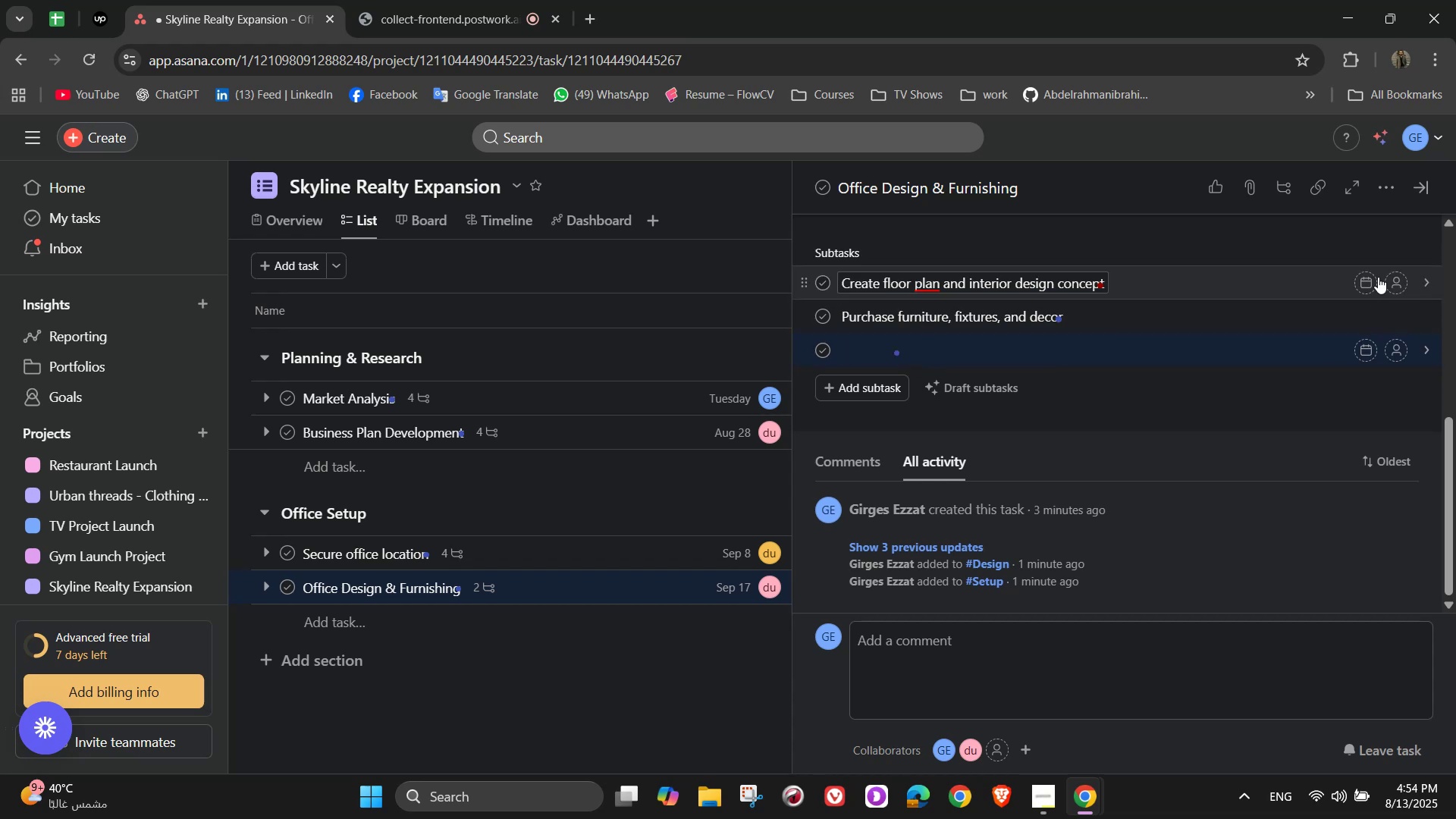 
type(Set up Compuiter)
key(Backspace)
key(Backspace)
key(Backspace)
key(Backspace)
type(ters, P)
key(Backspace)
type(phones, and internet)
 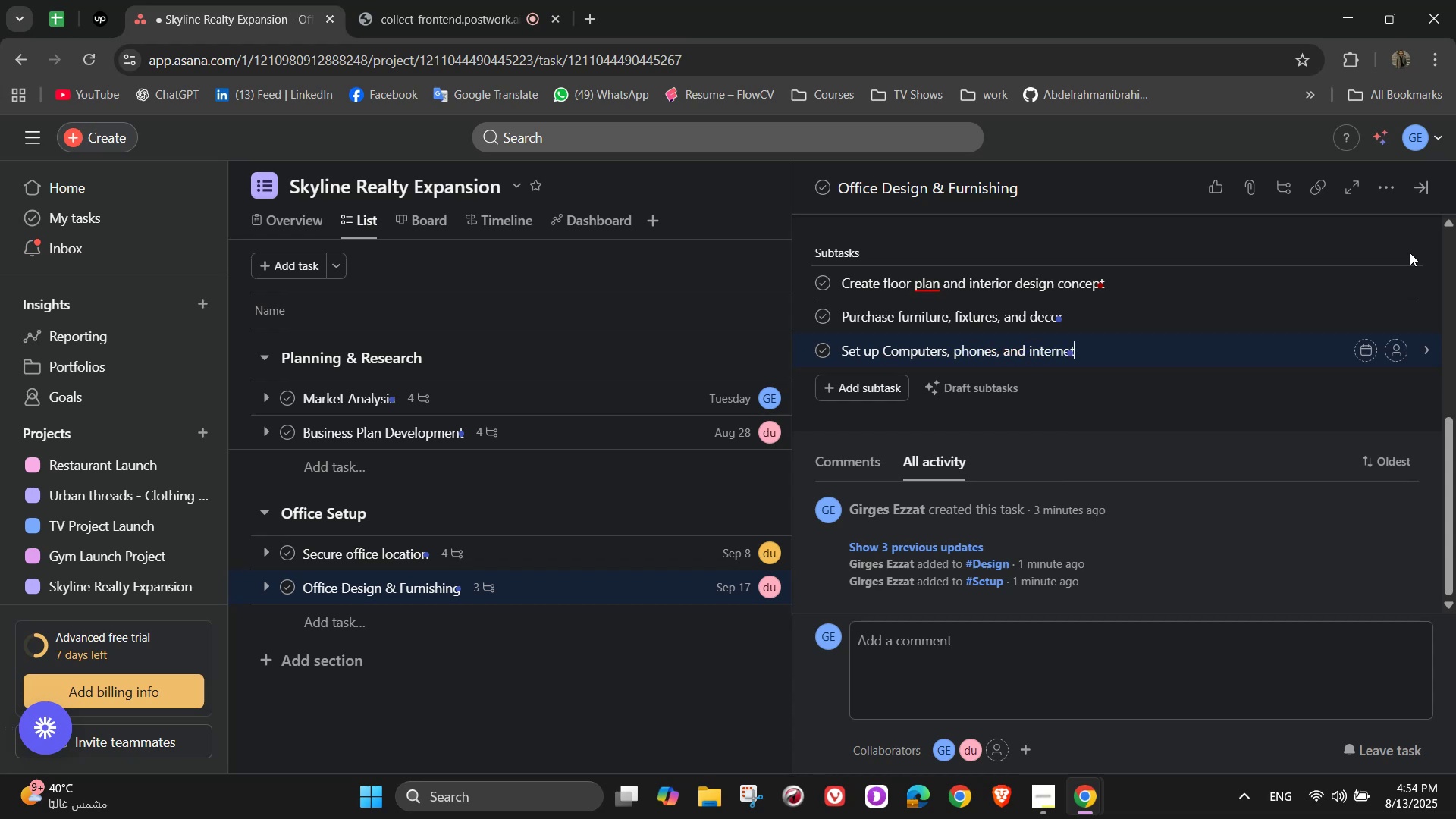 
key(Enter)
 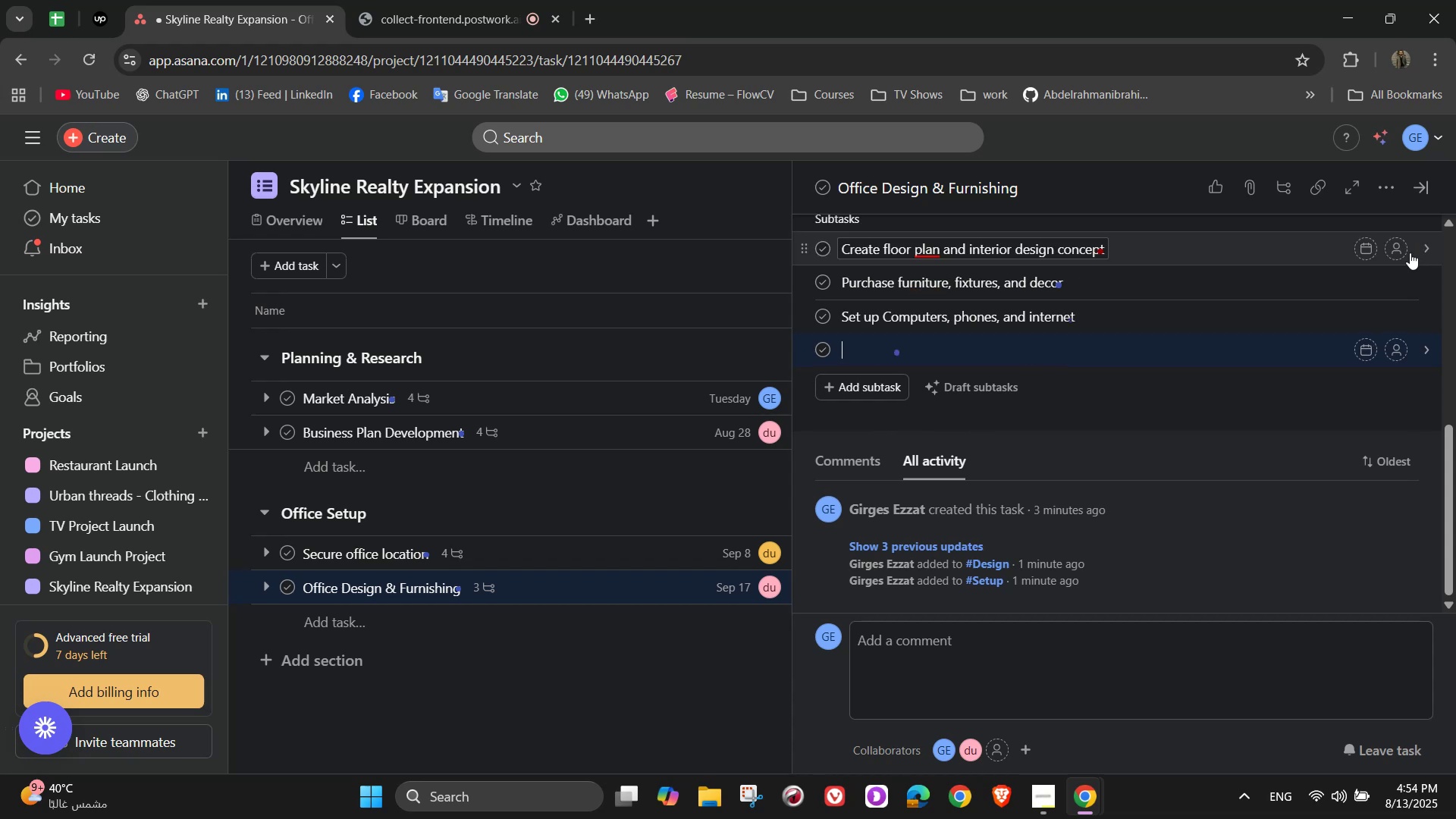 
type(Install meeting room and client presentaion area)
 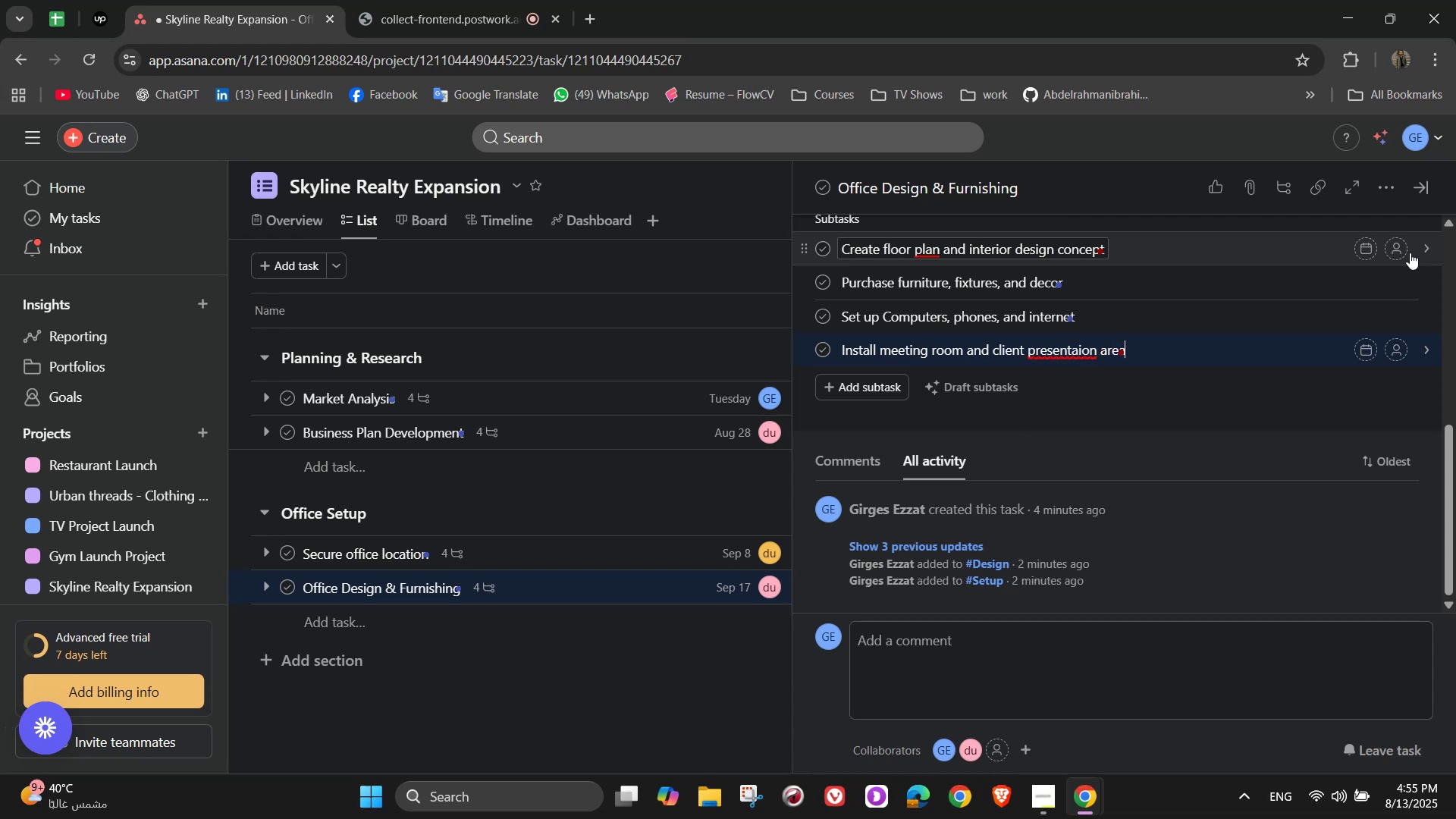 
key(ArrowLeft)
 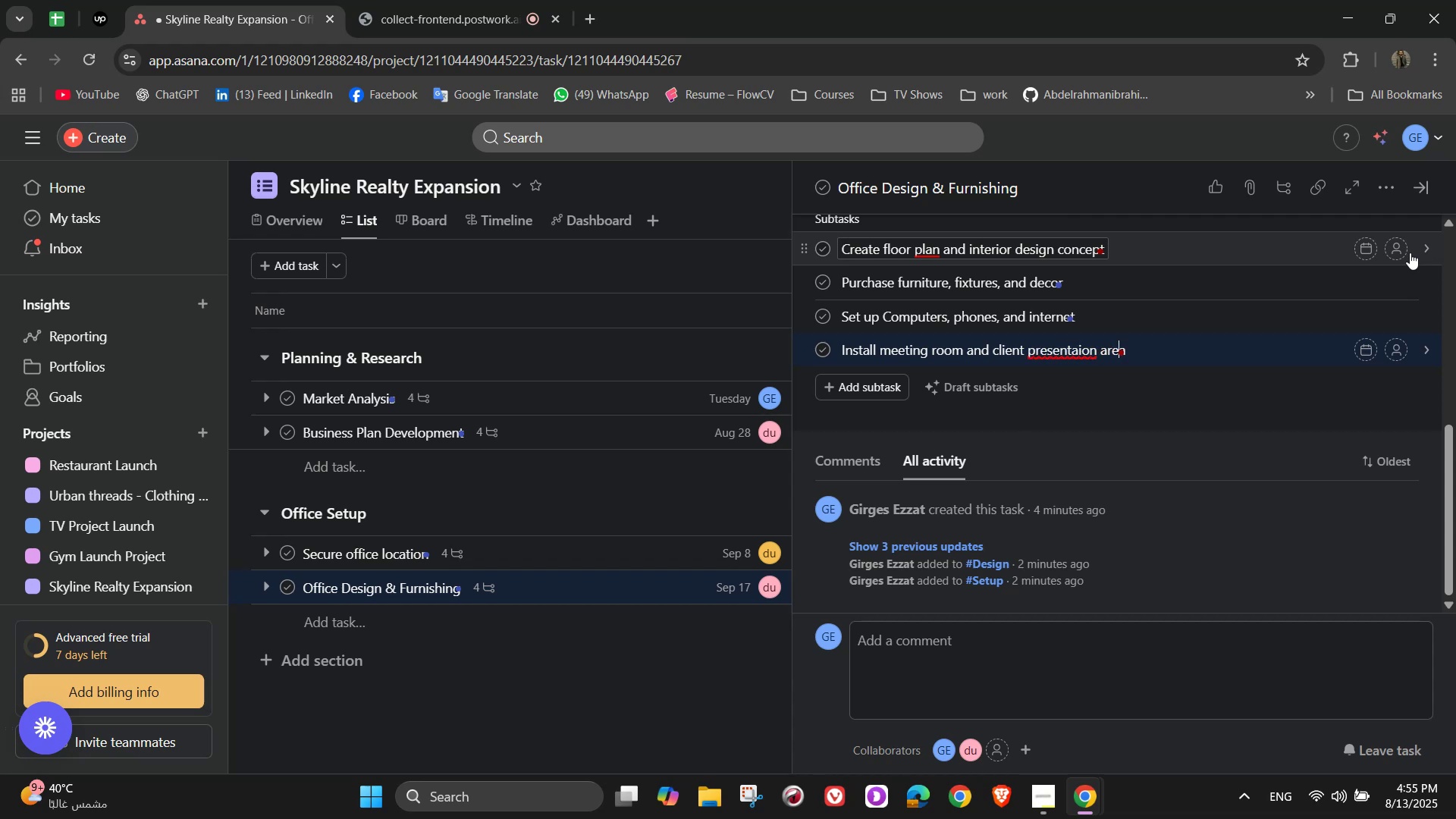 
key(ArrowLeft)
 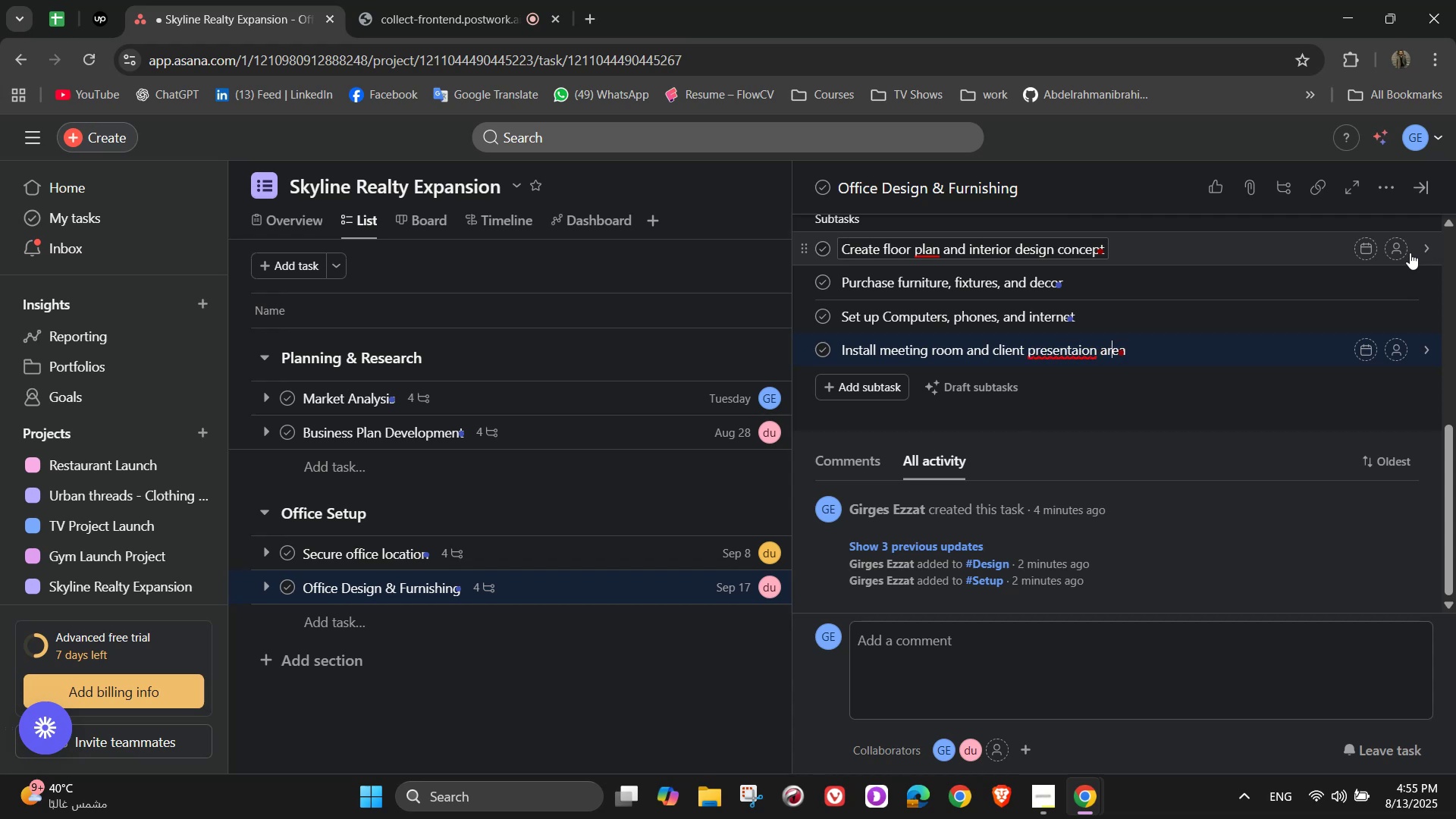 
key(ArrowLeft)
 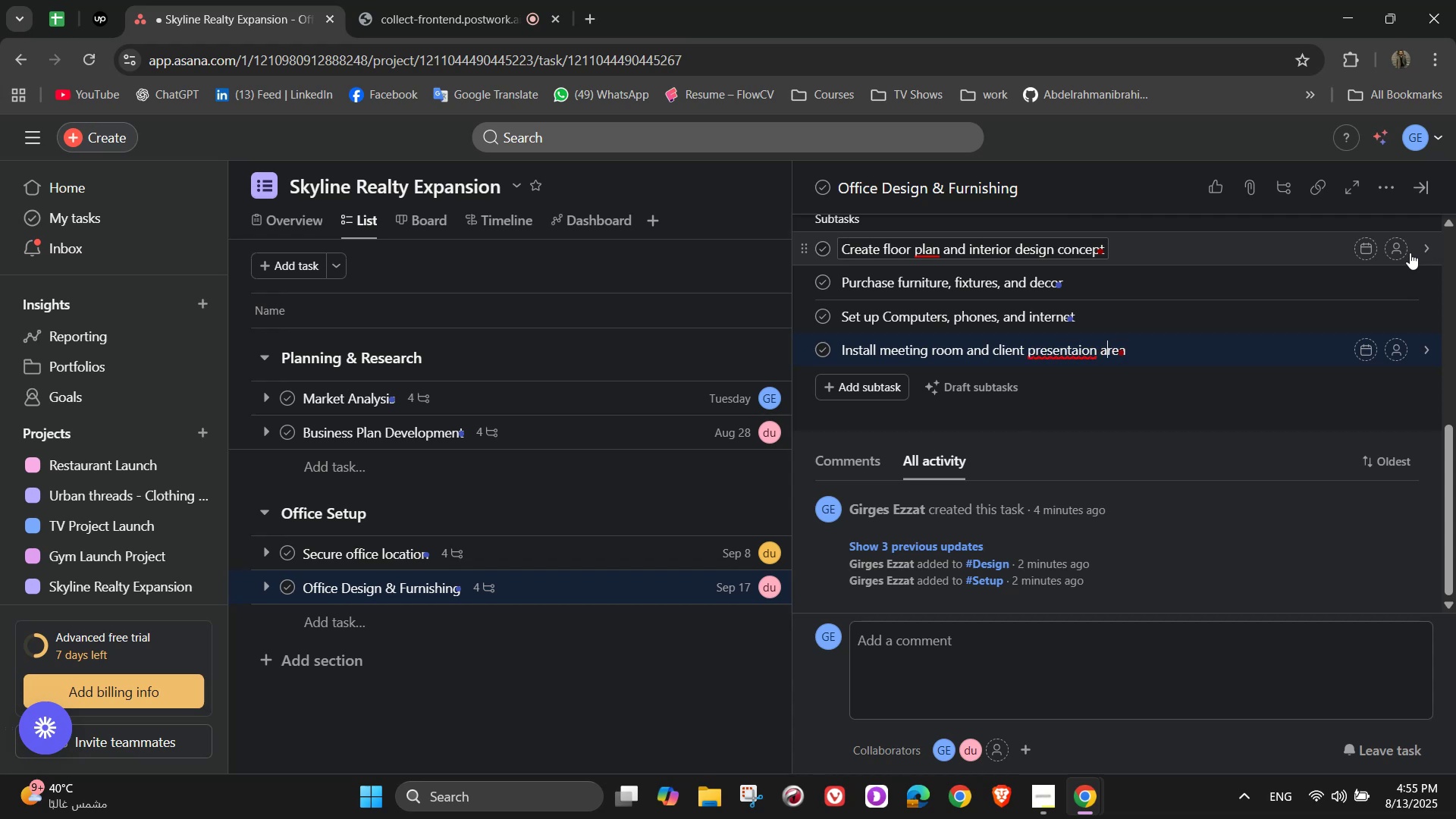 
key(ArrowLeft)
 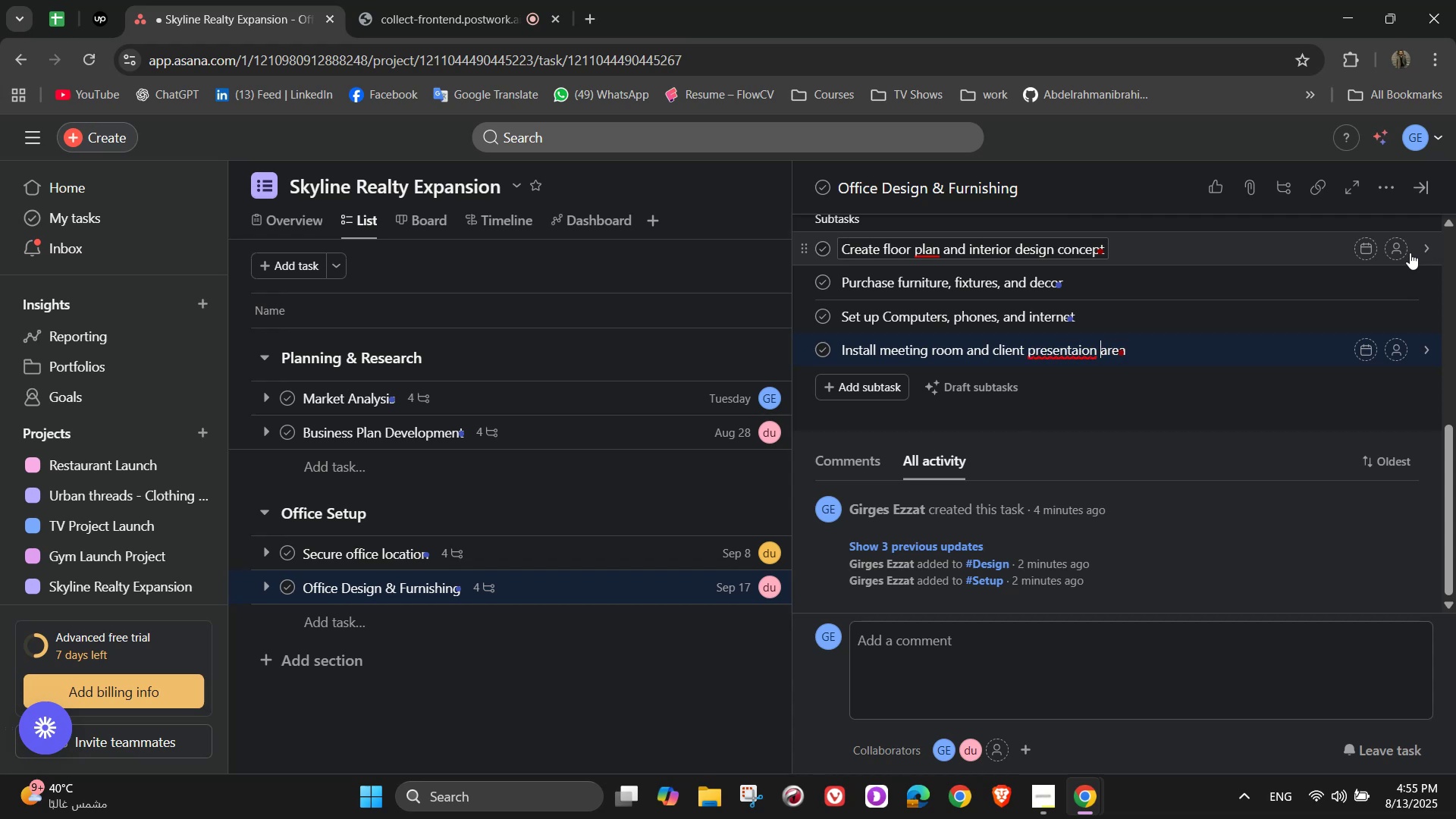 
key(ArrowLeft)
 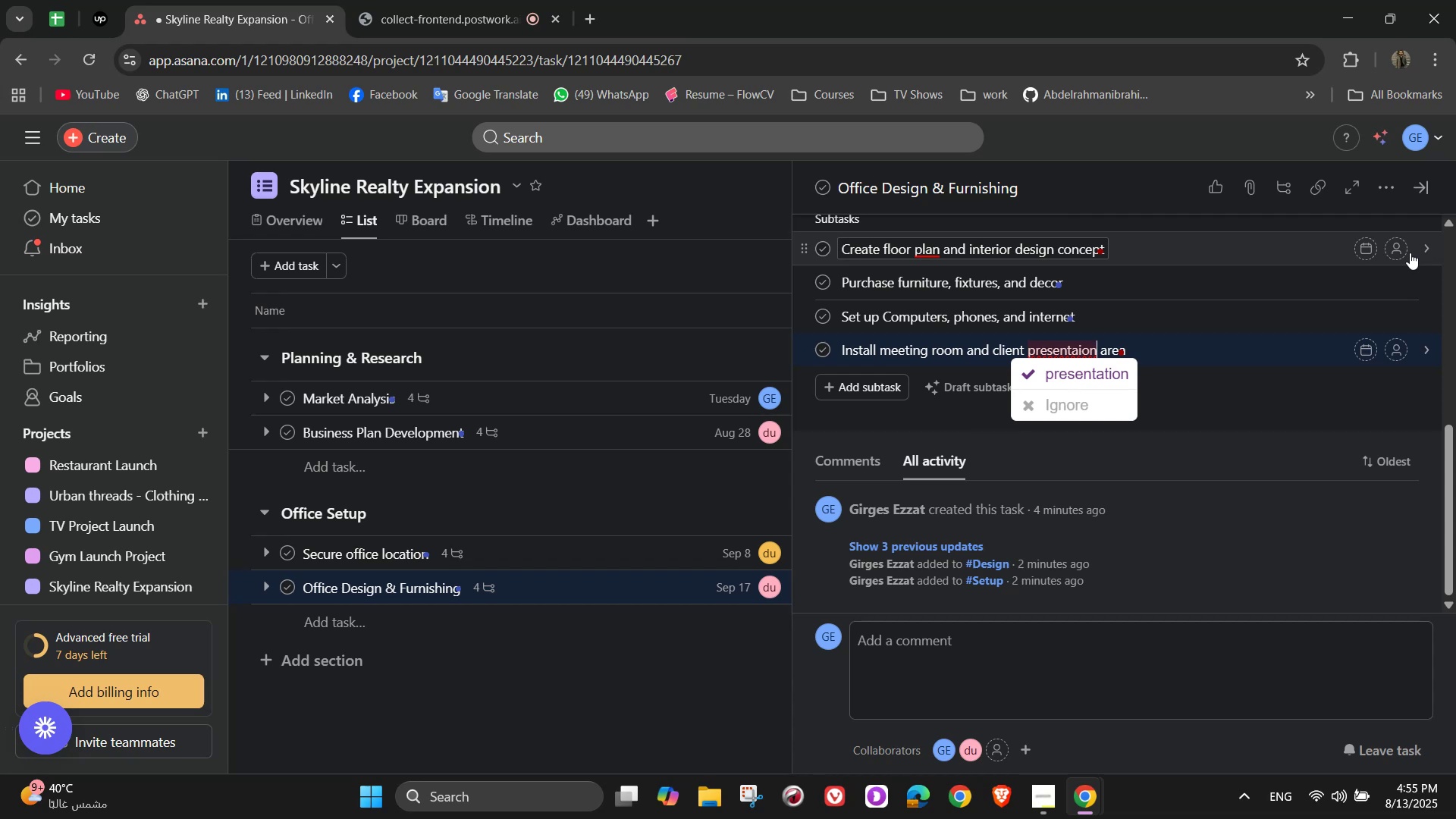 
left_click([1113, 378])
 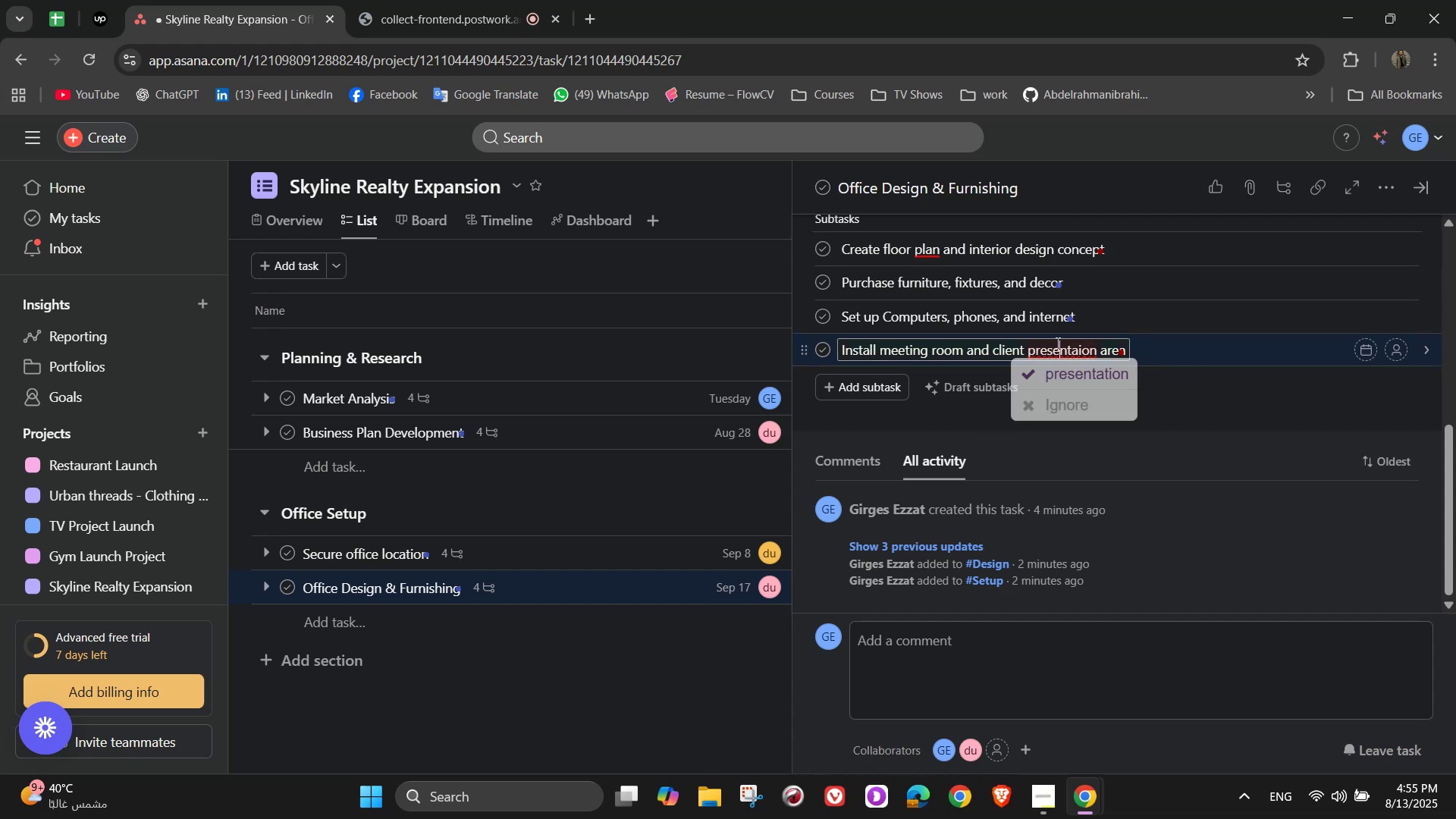 
double_click([1065, 366])
 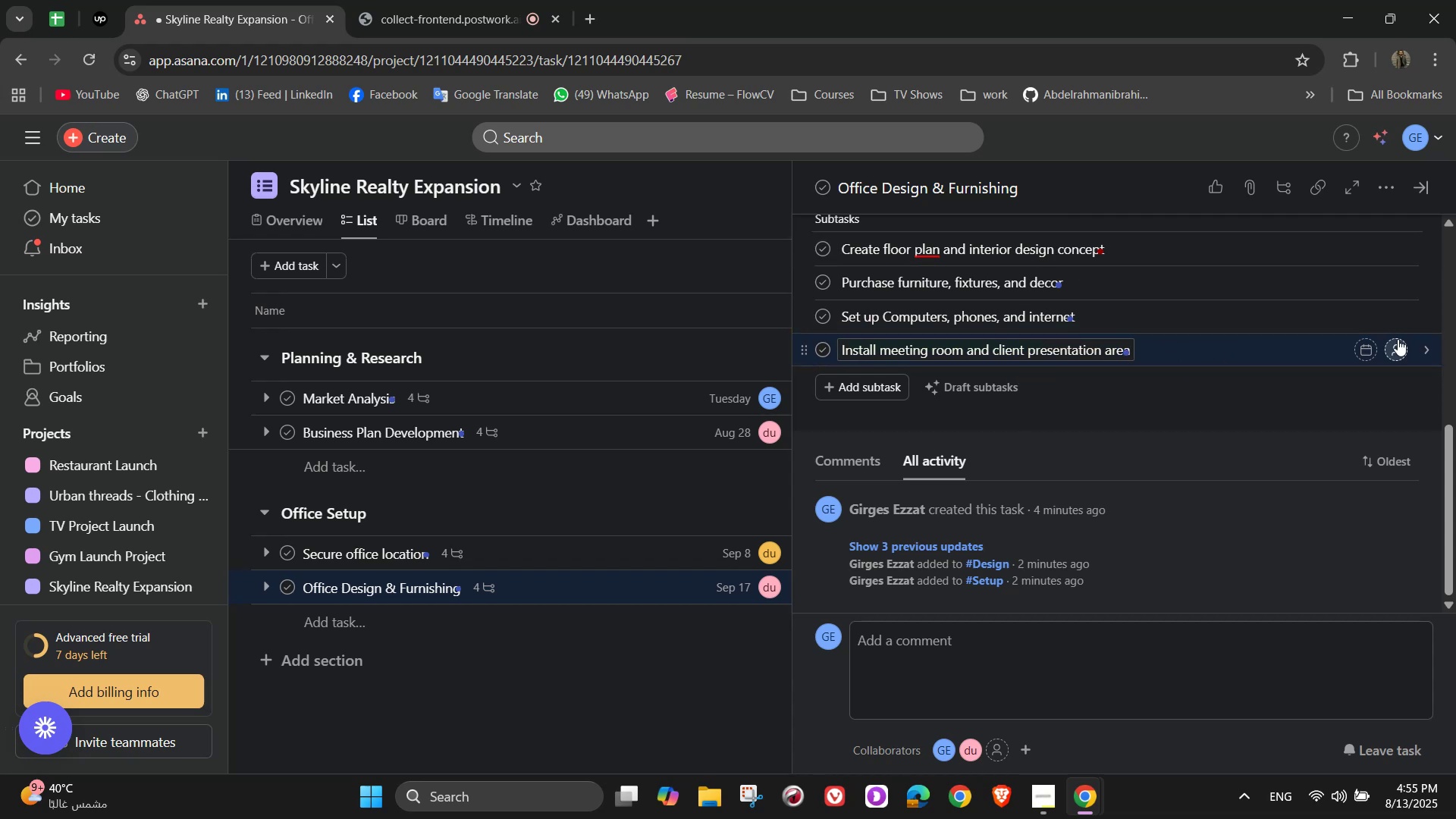 
left_click([1392, 248])
 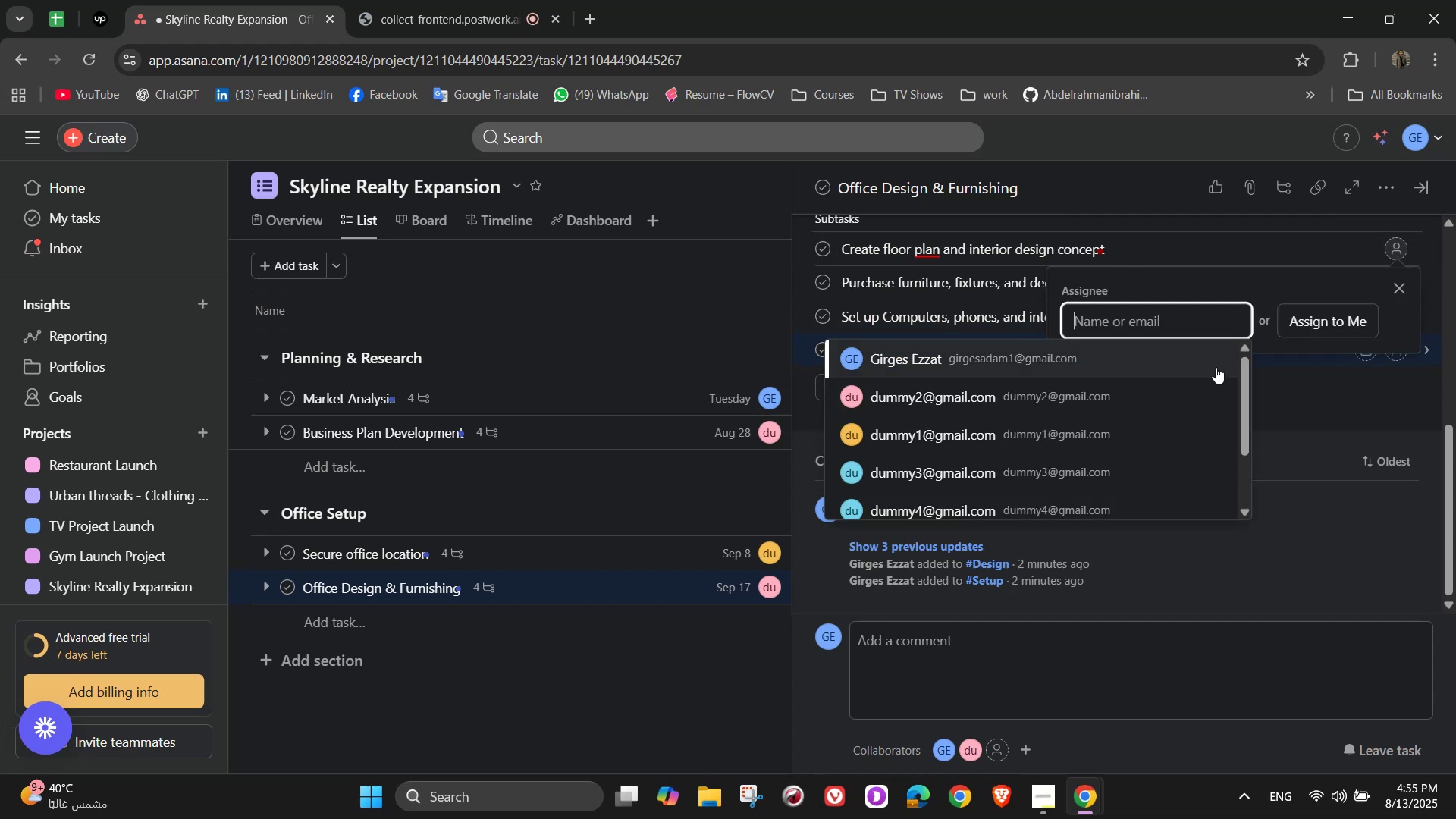 
left_click([1201, 372])
 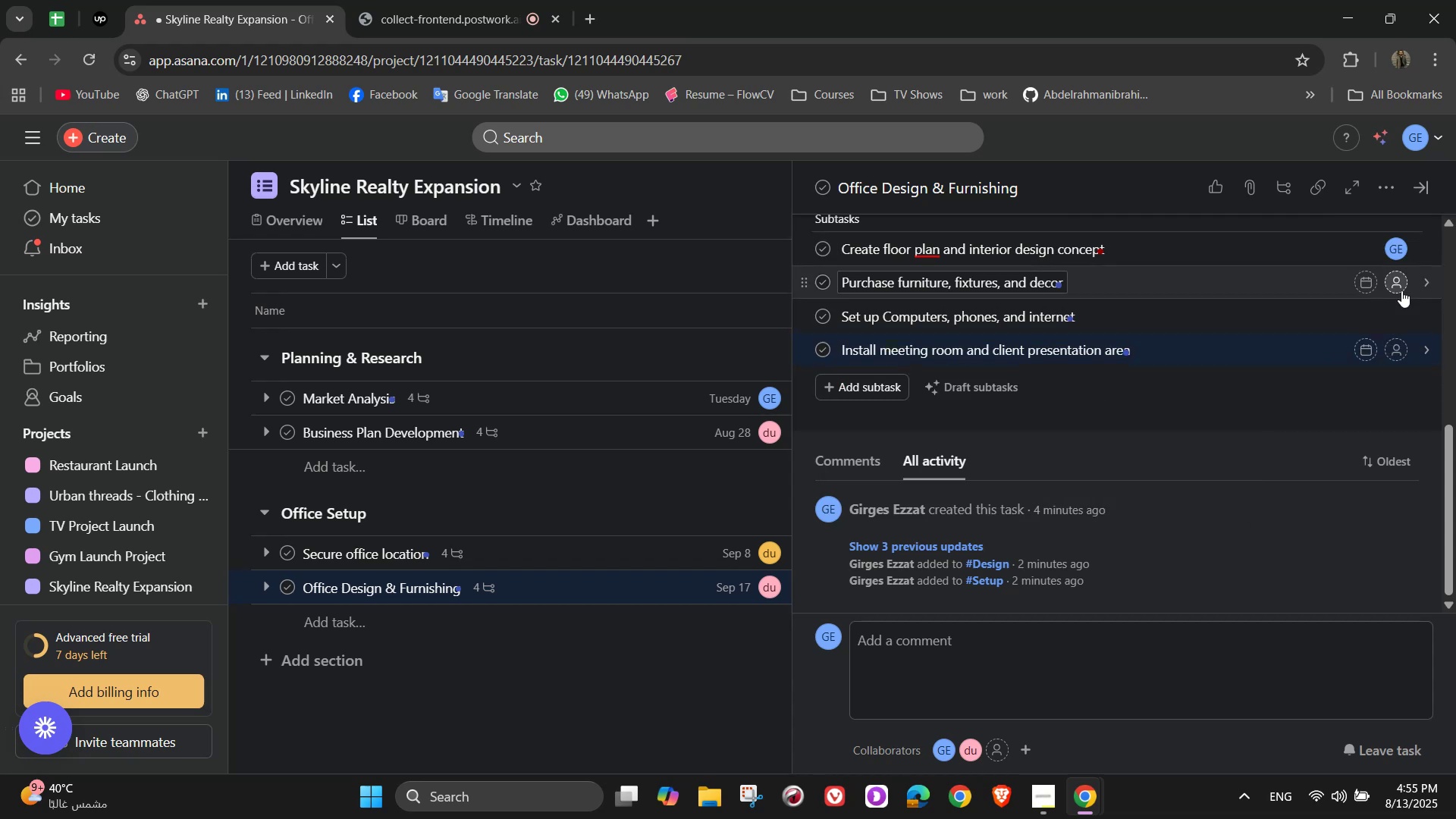 
left_click([1401, 287])
 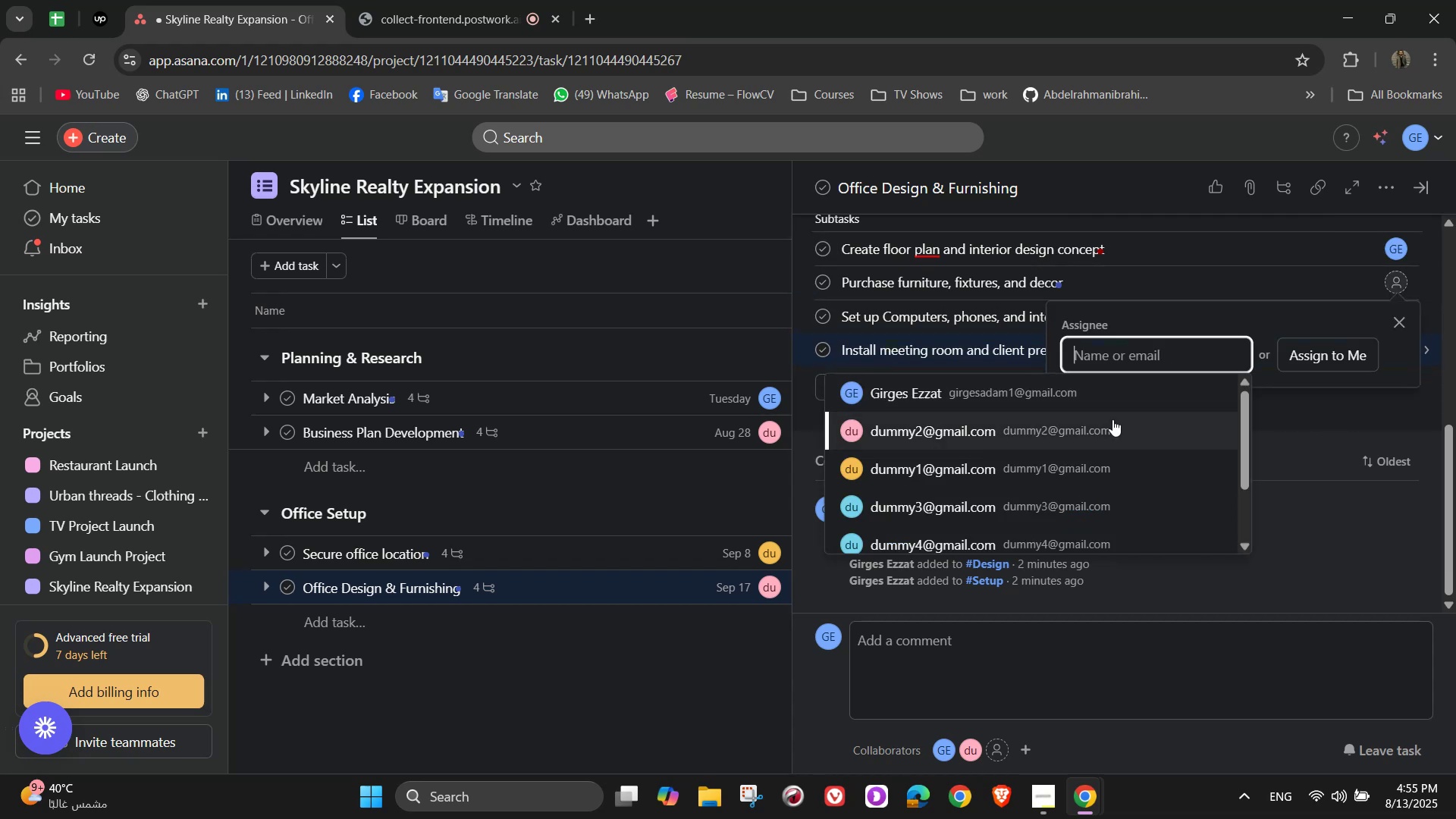 
left_click([1104, 434])
 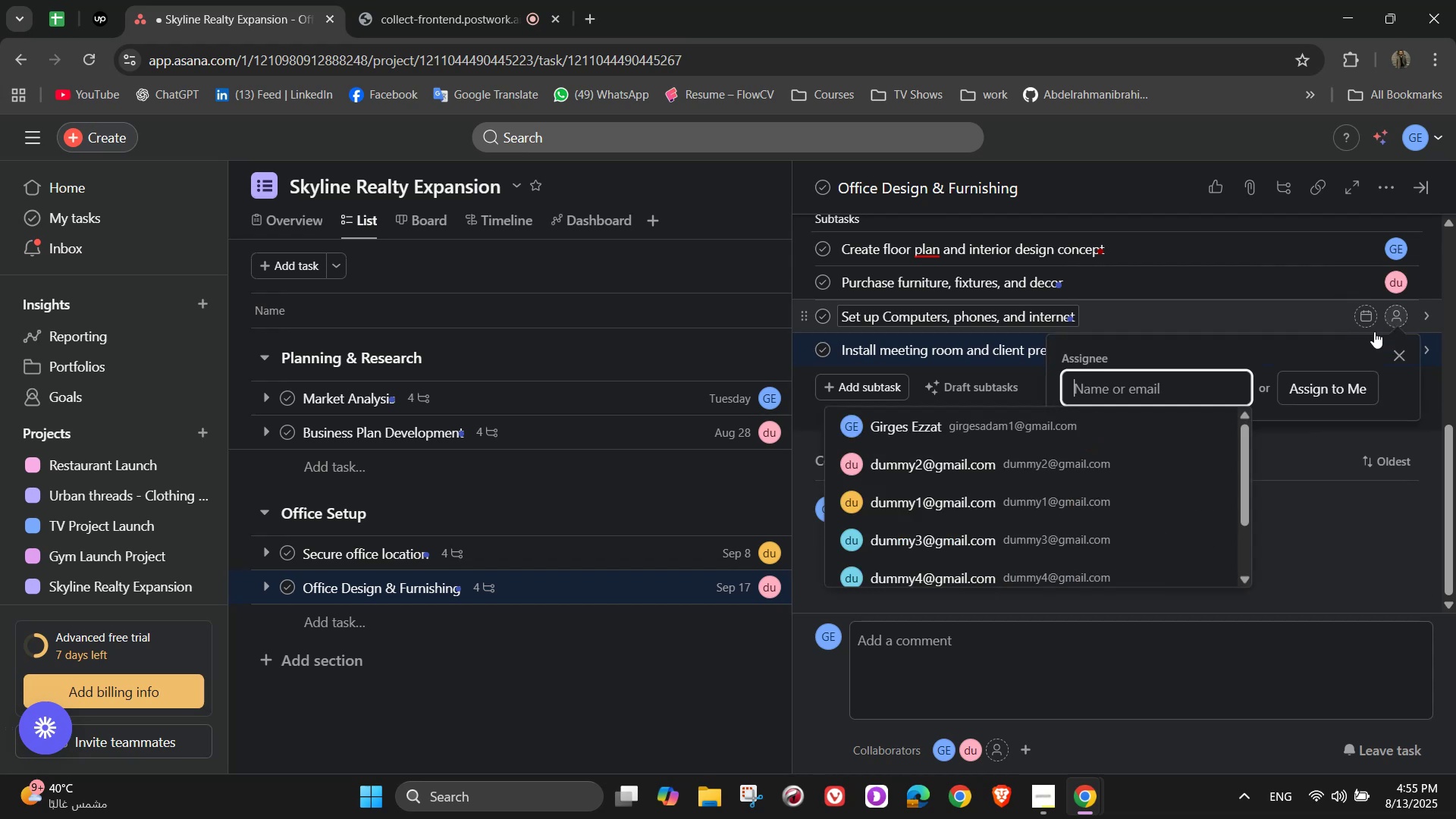 
left_click([1031, 503])
 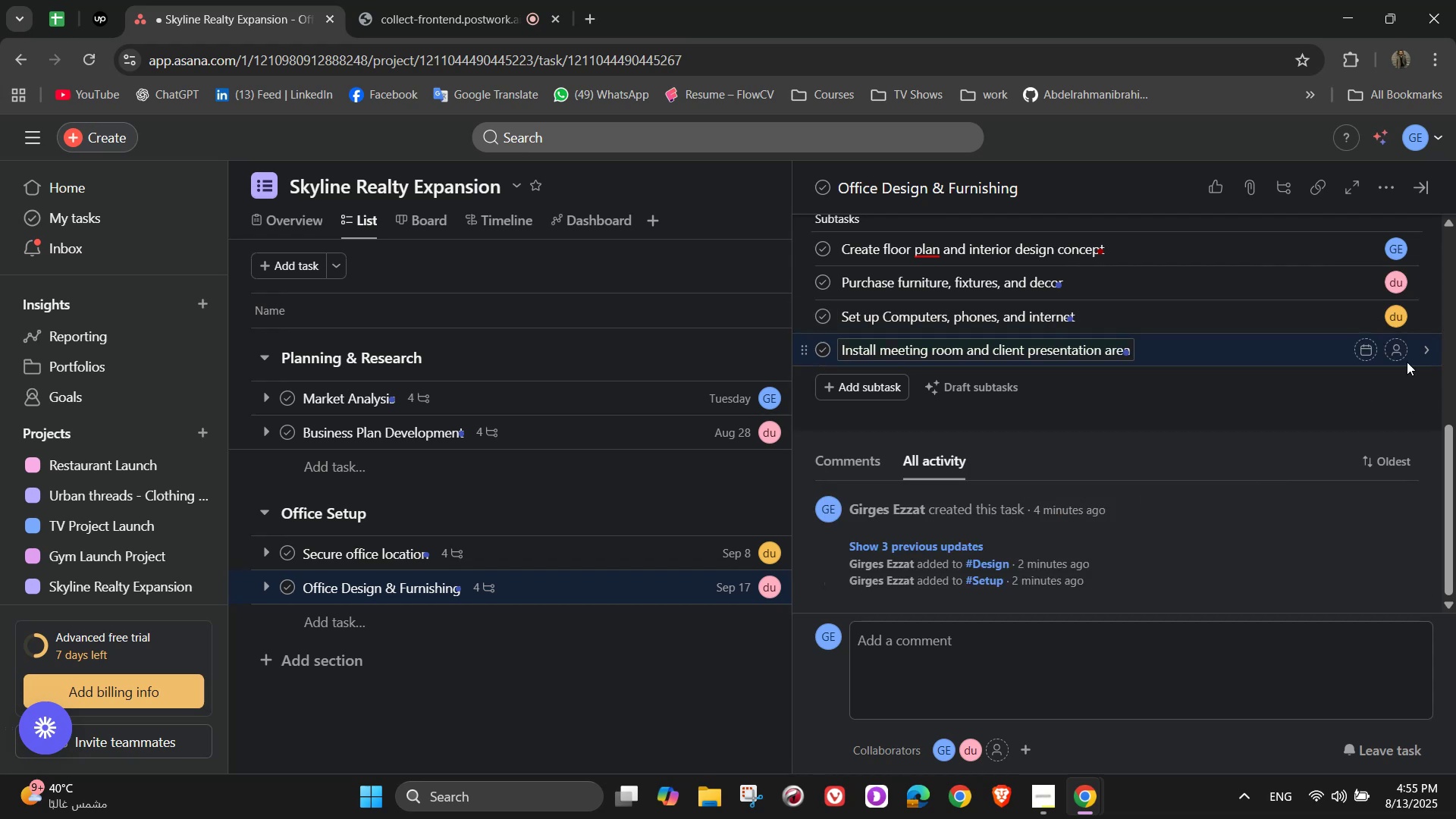 
left_click([1389, 354])
 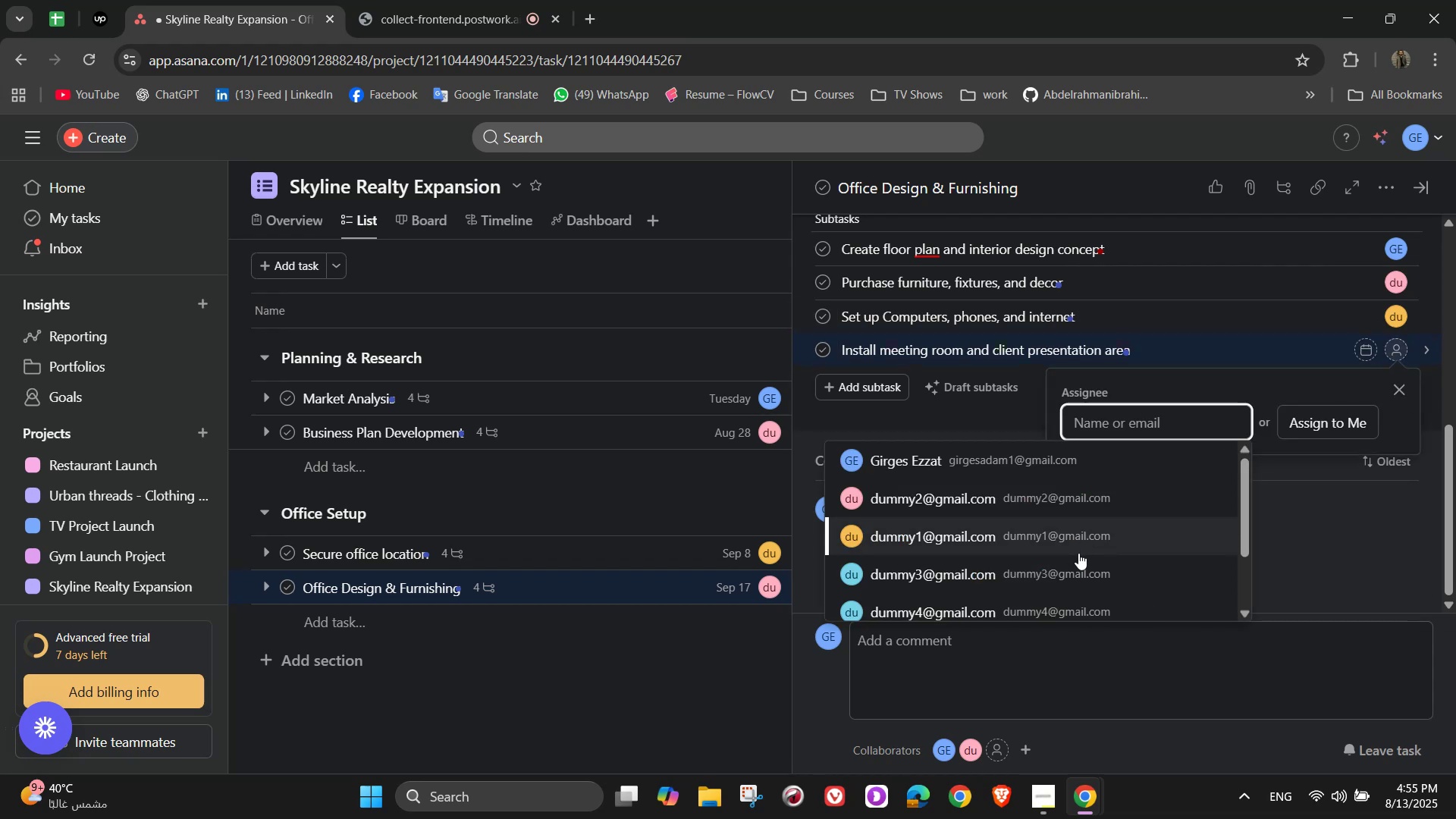 
left_click([1084, 563])
 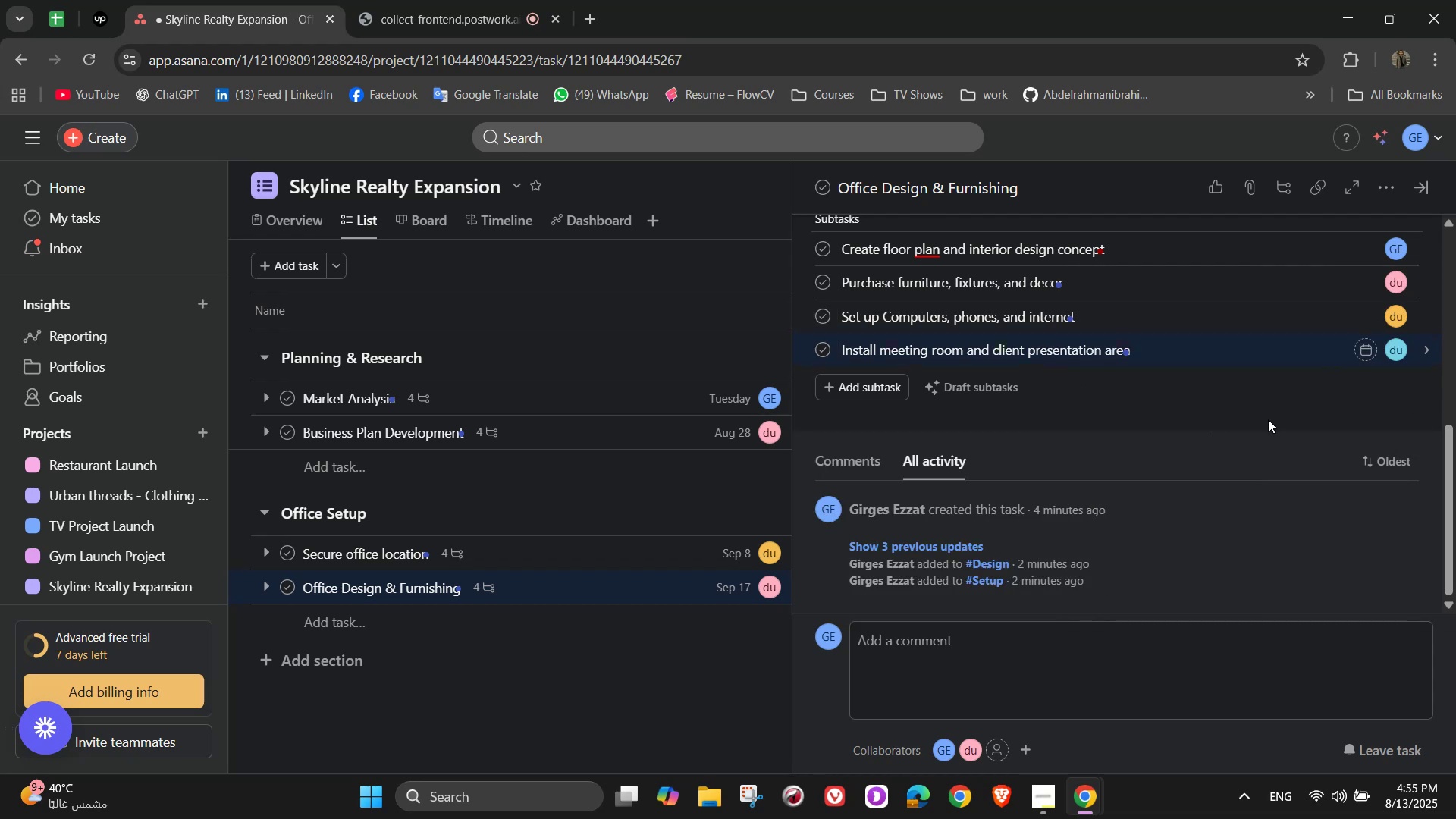 
wait(5.85)
 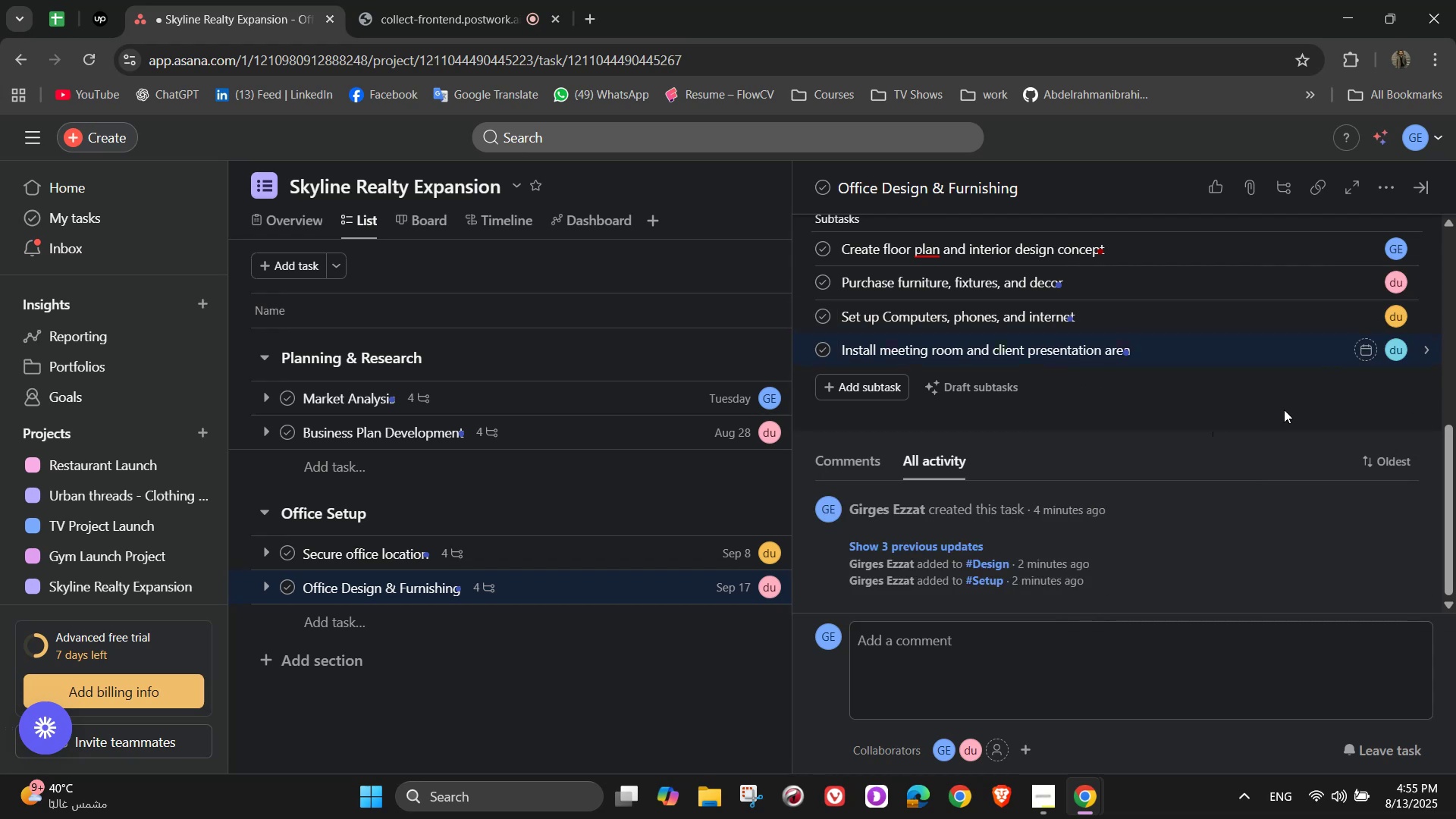 
scroll: coordinate [1268, 419], scroll_direction: up, amount: 2.0
 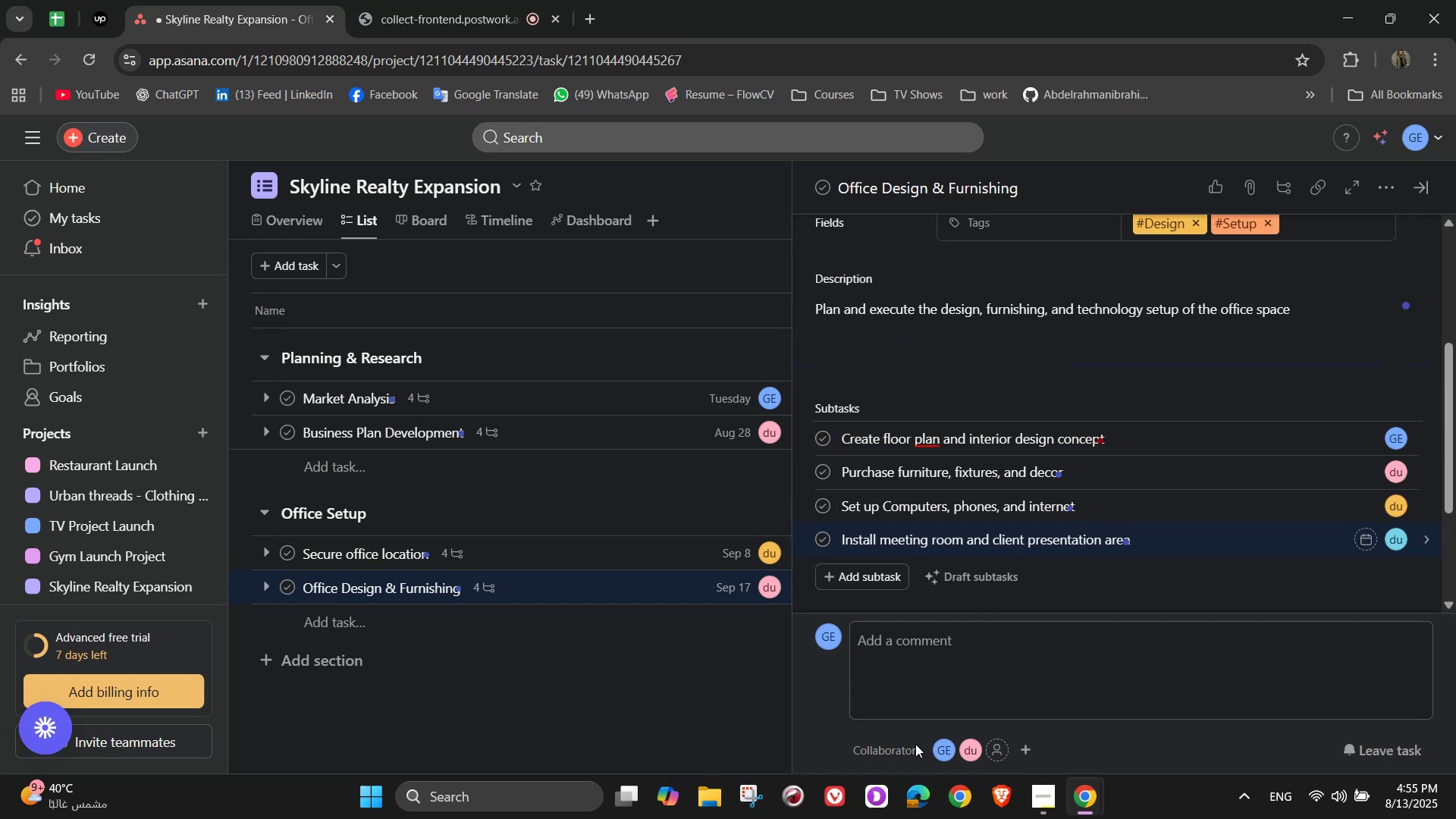 
mouse_move([989, 736])
 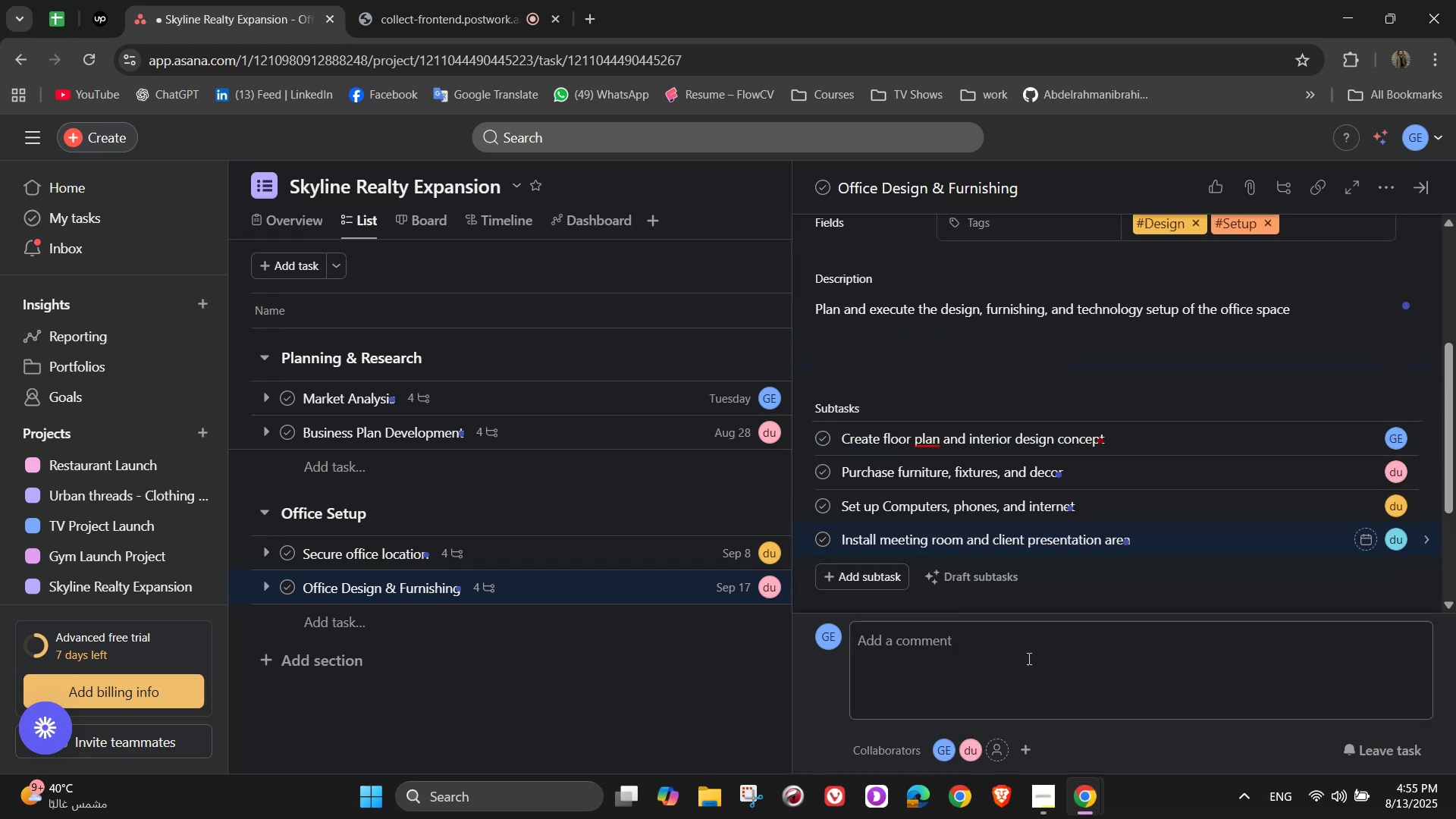 
scroll: coordinate [1080, 608], scroll_direction: up, amount: 3.0
 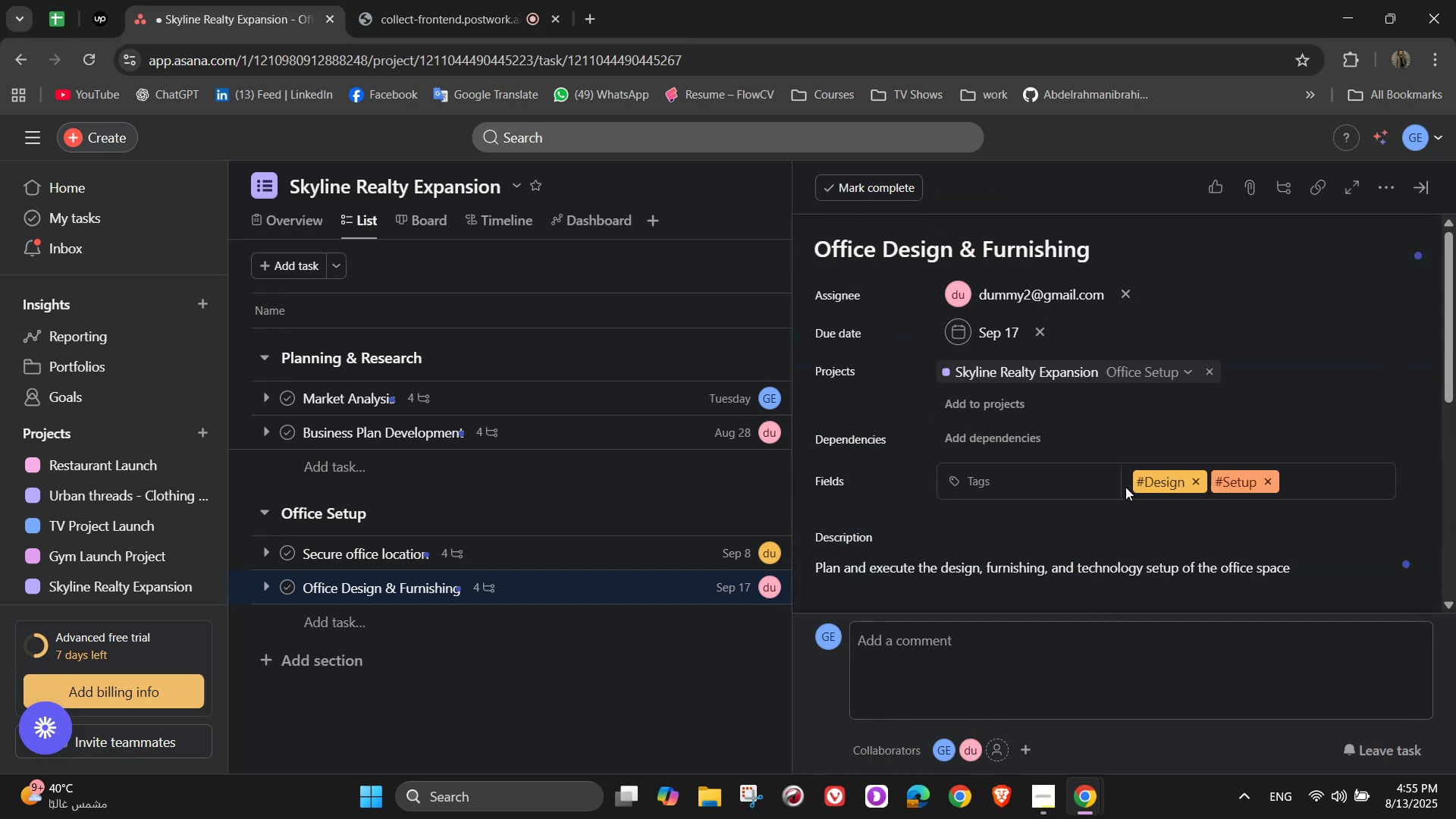 
scroll: coordinate [1384, 294], scroll_direction: down, amount: 6.0
 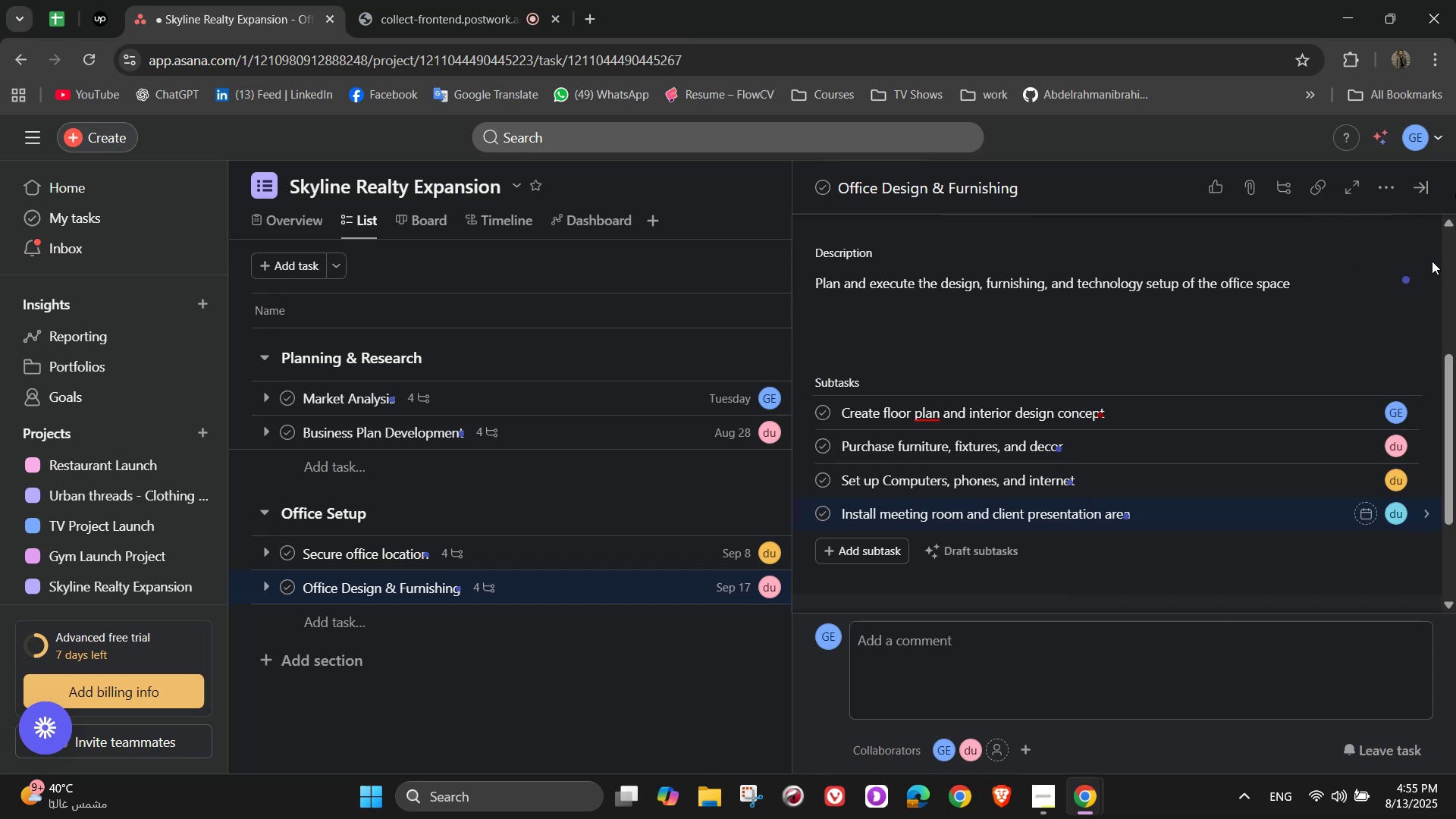 
left_click([1426, 174])
 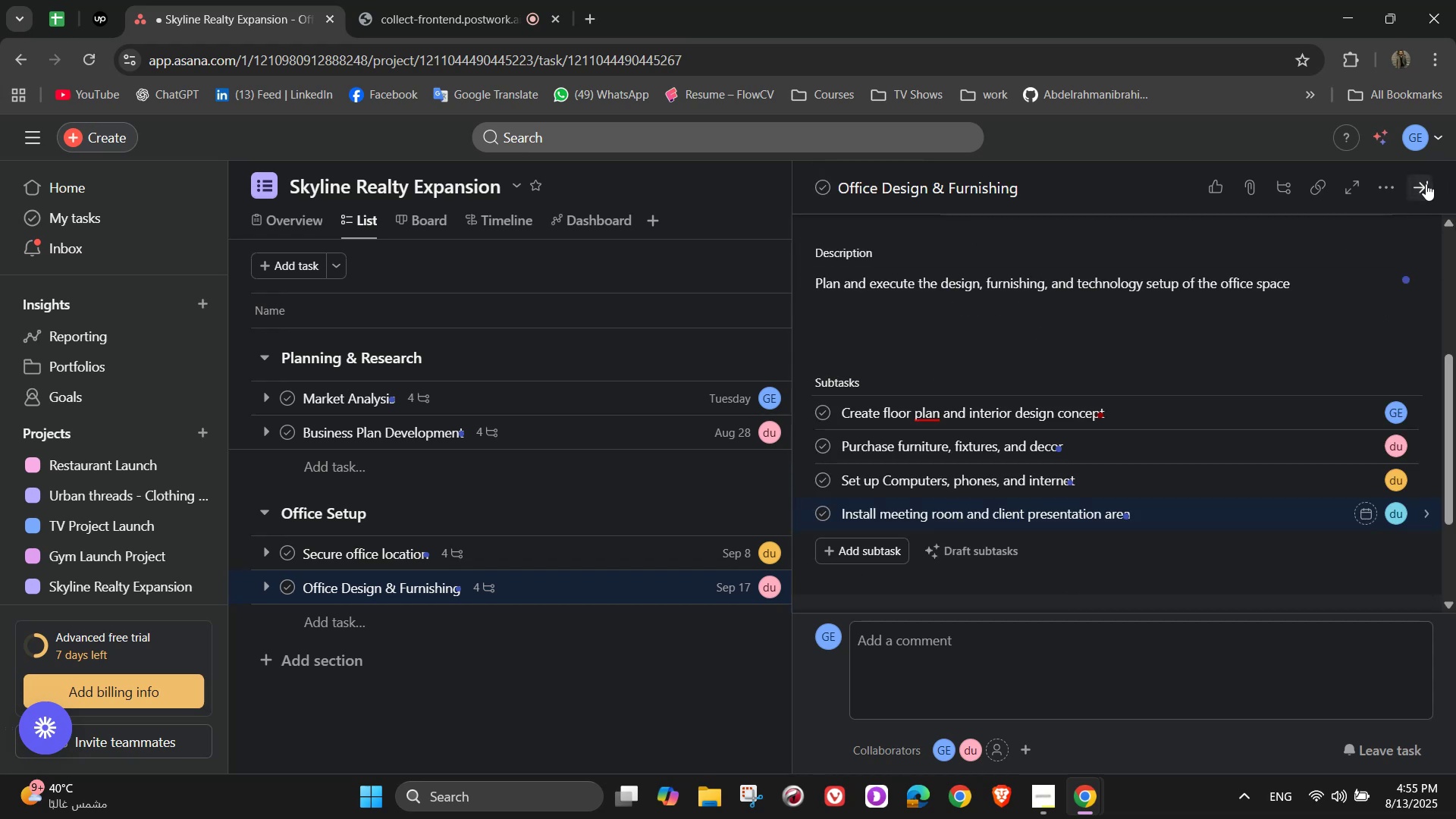 
left_click([1426, 184])
 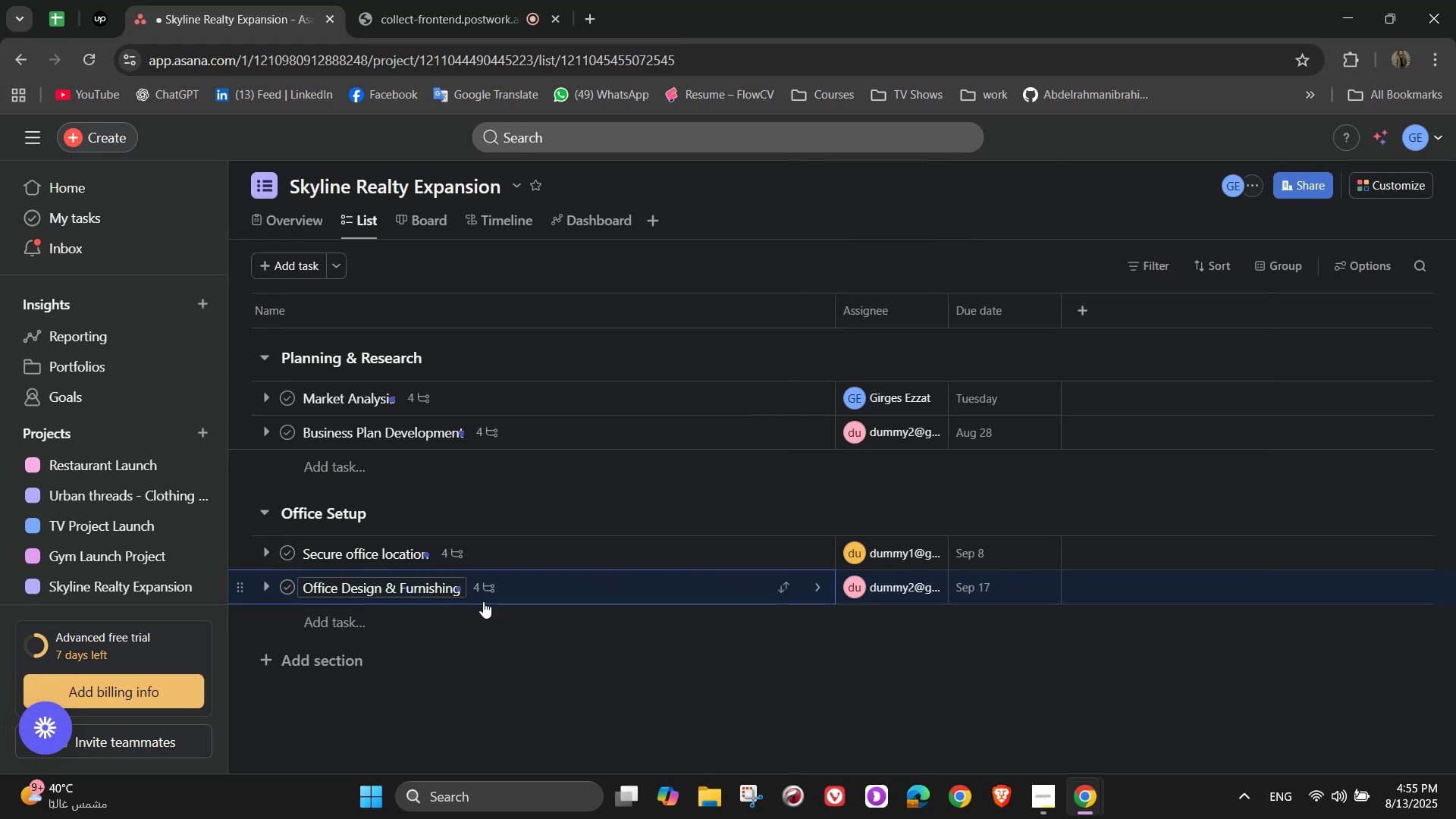 
wait(6.4)
 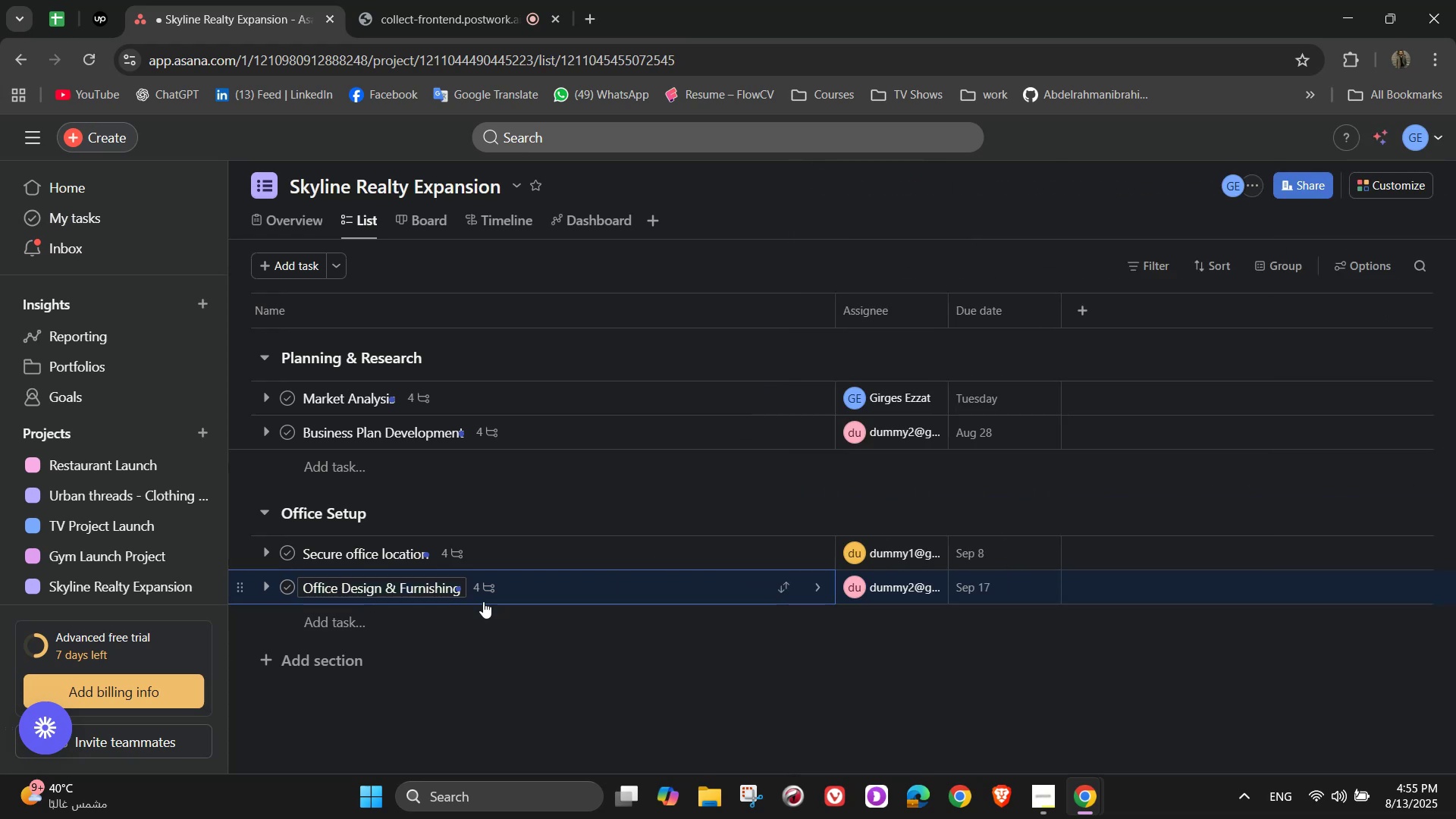 
left_click([342, 672])
 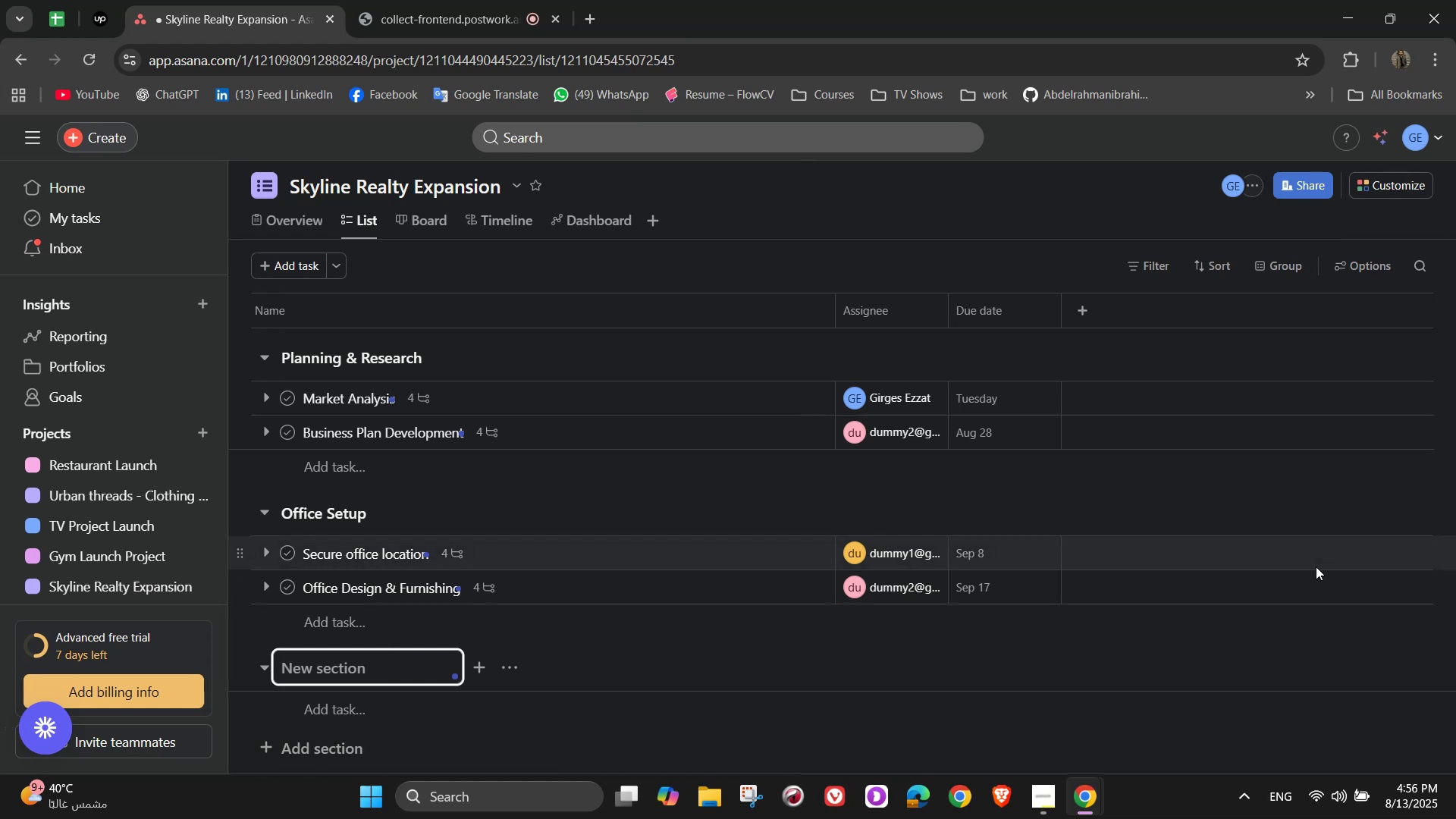 
type(Property Pro)
key(Backspace)
key(Backspace)
type(ortfolio Development)
 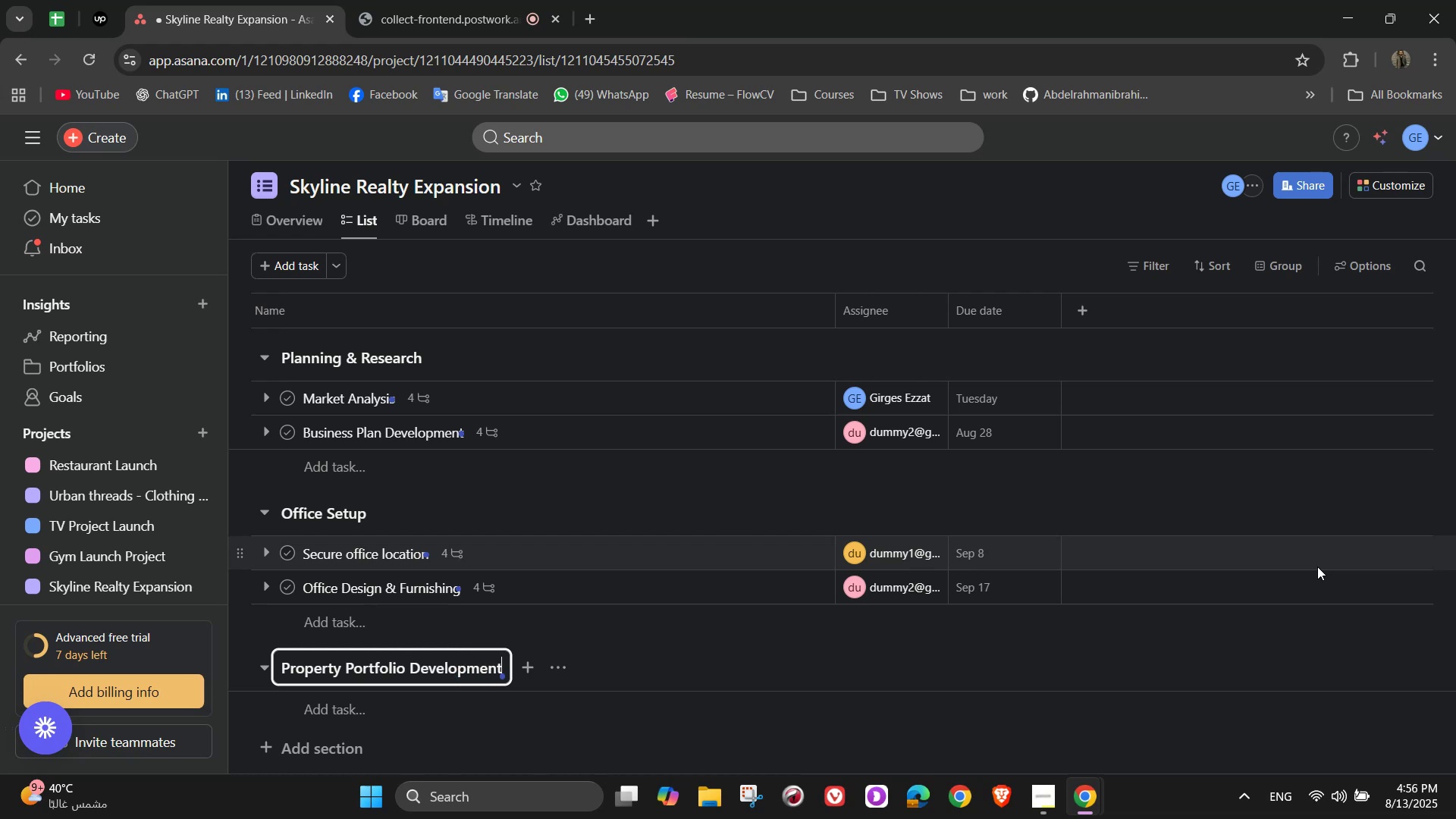 
scroll: coordinate [774, 654], scroll_direction: down, amount: 2.0
 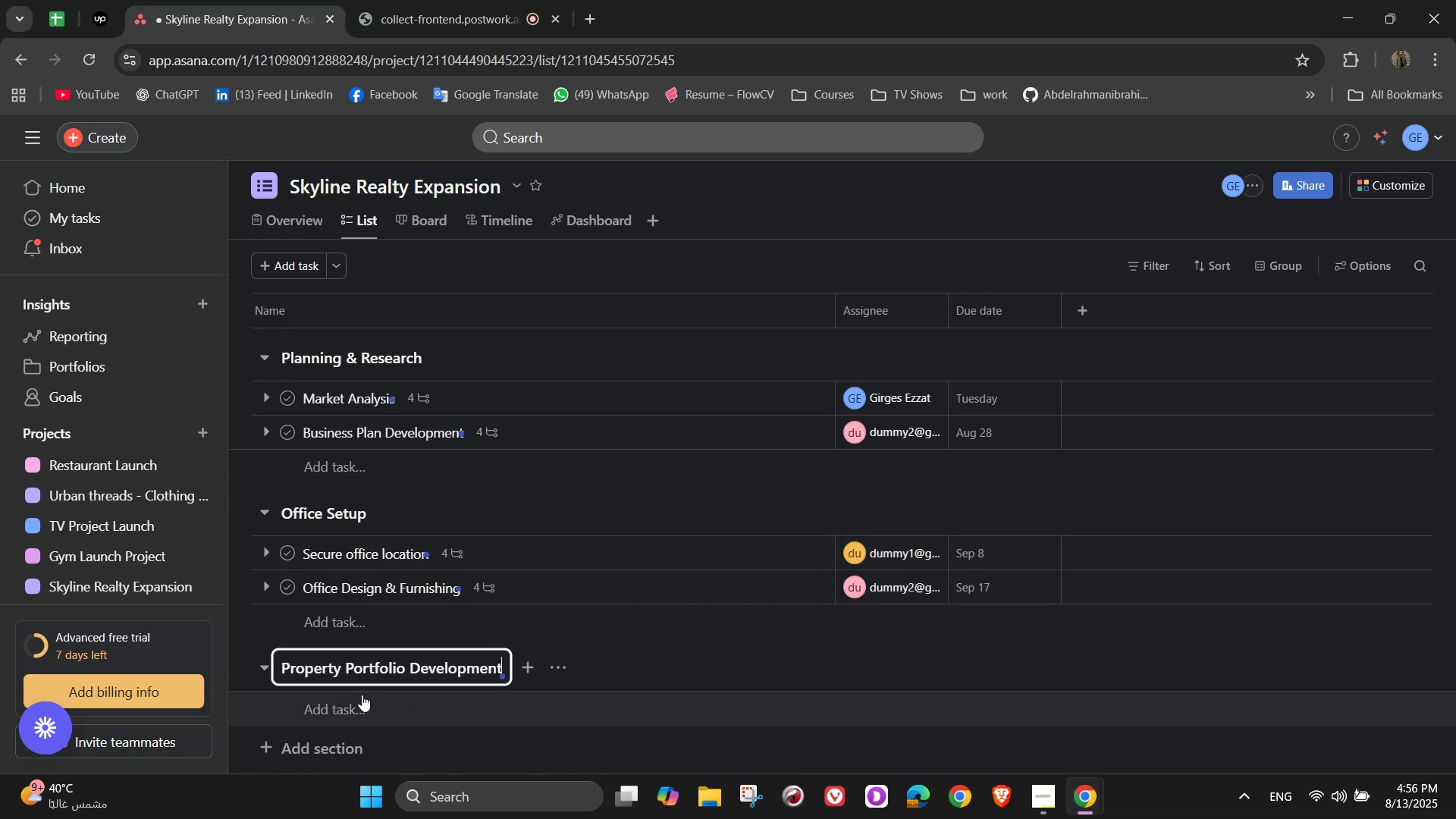 
left_click([355, 703])
 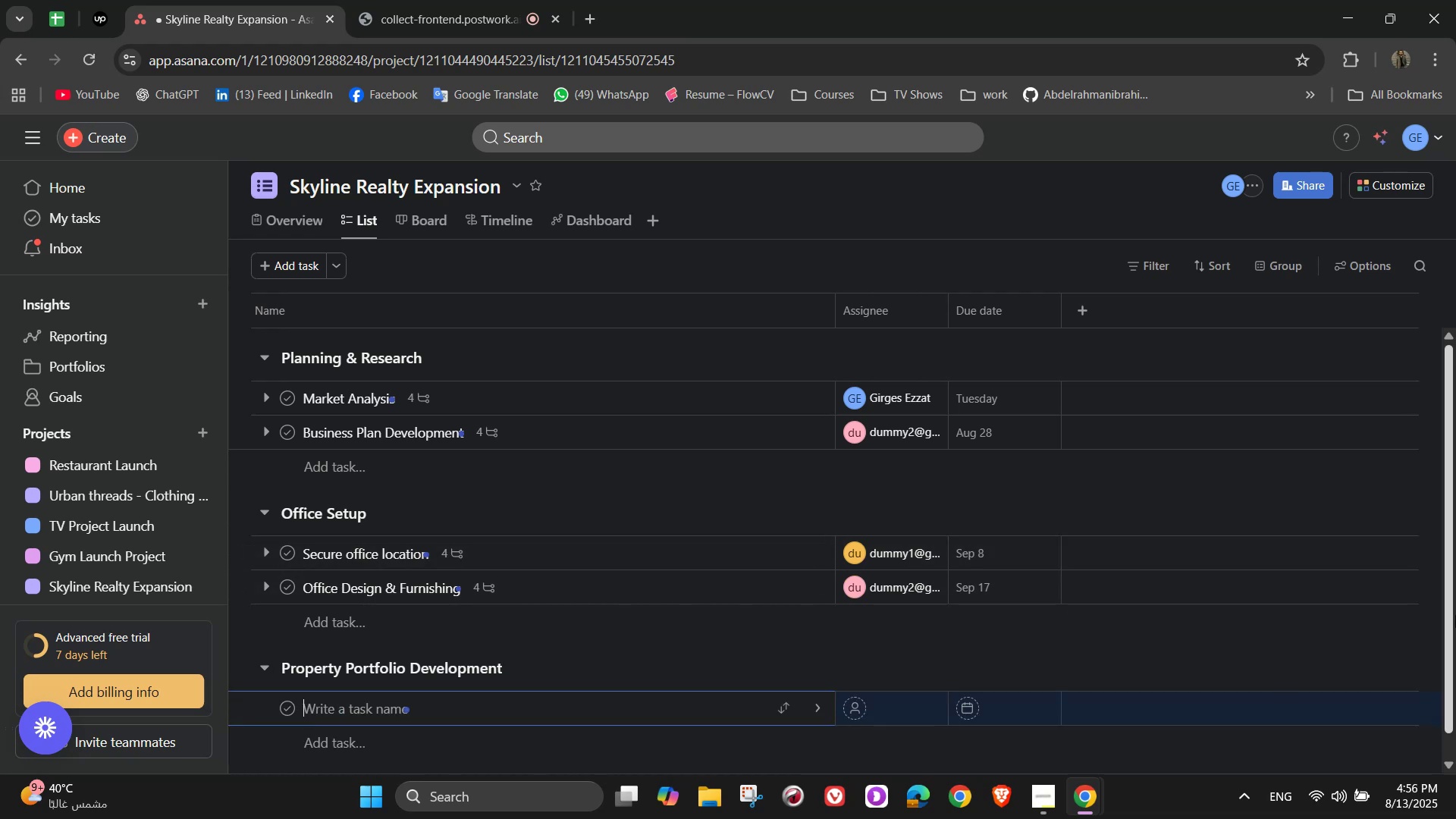 
type(Pre)
key(Backspace)
type(operty Acquisition)
 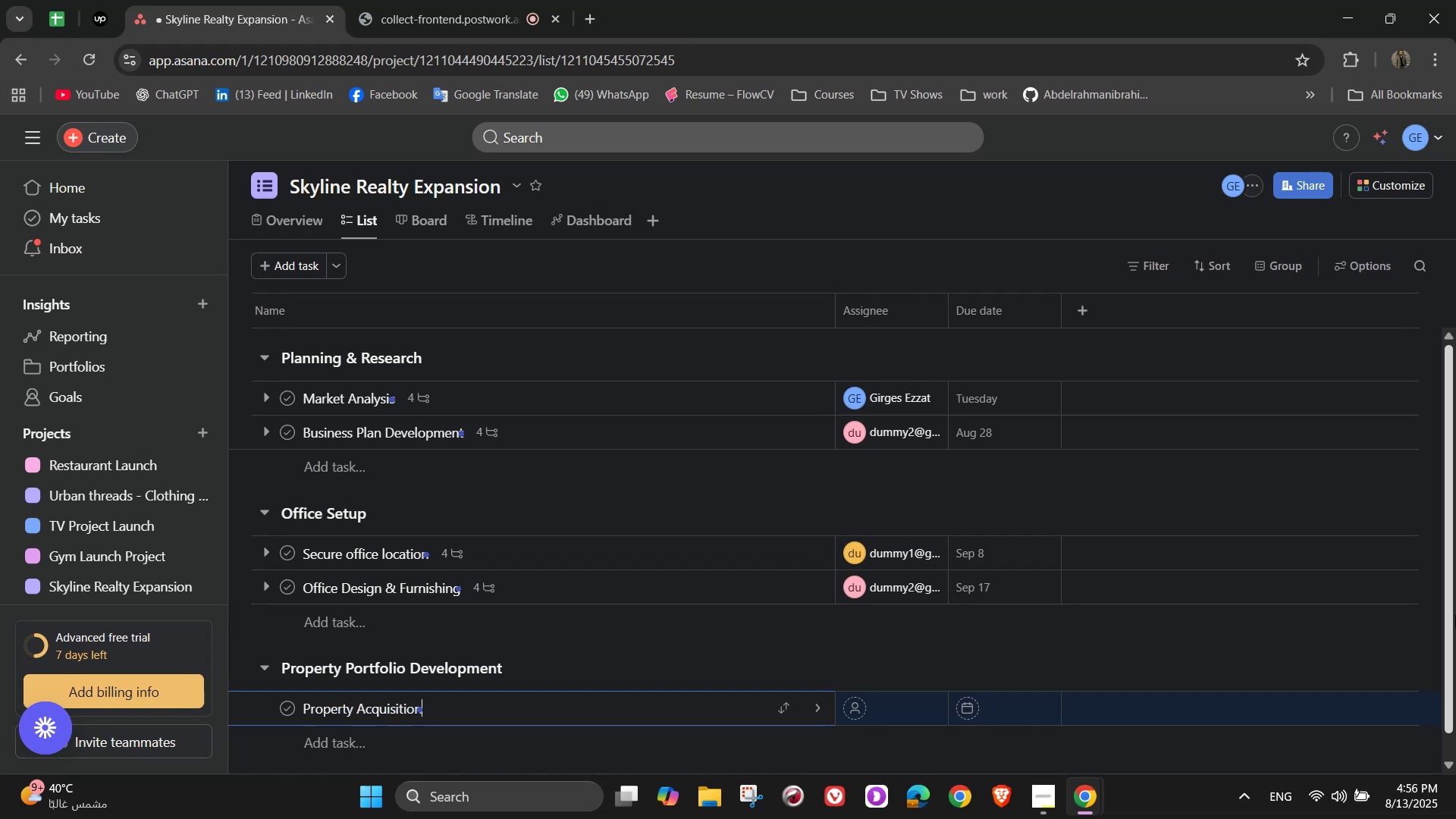 
wait(9.36)
 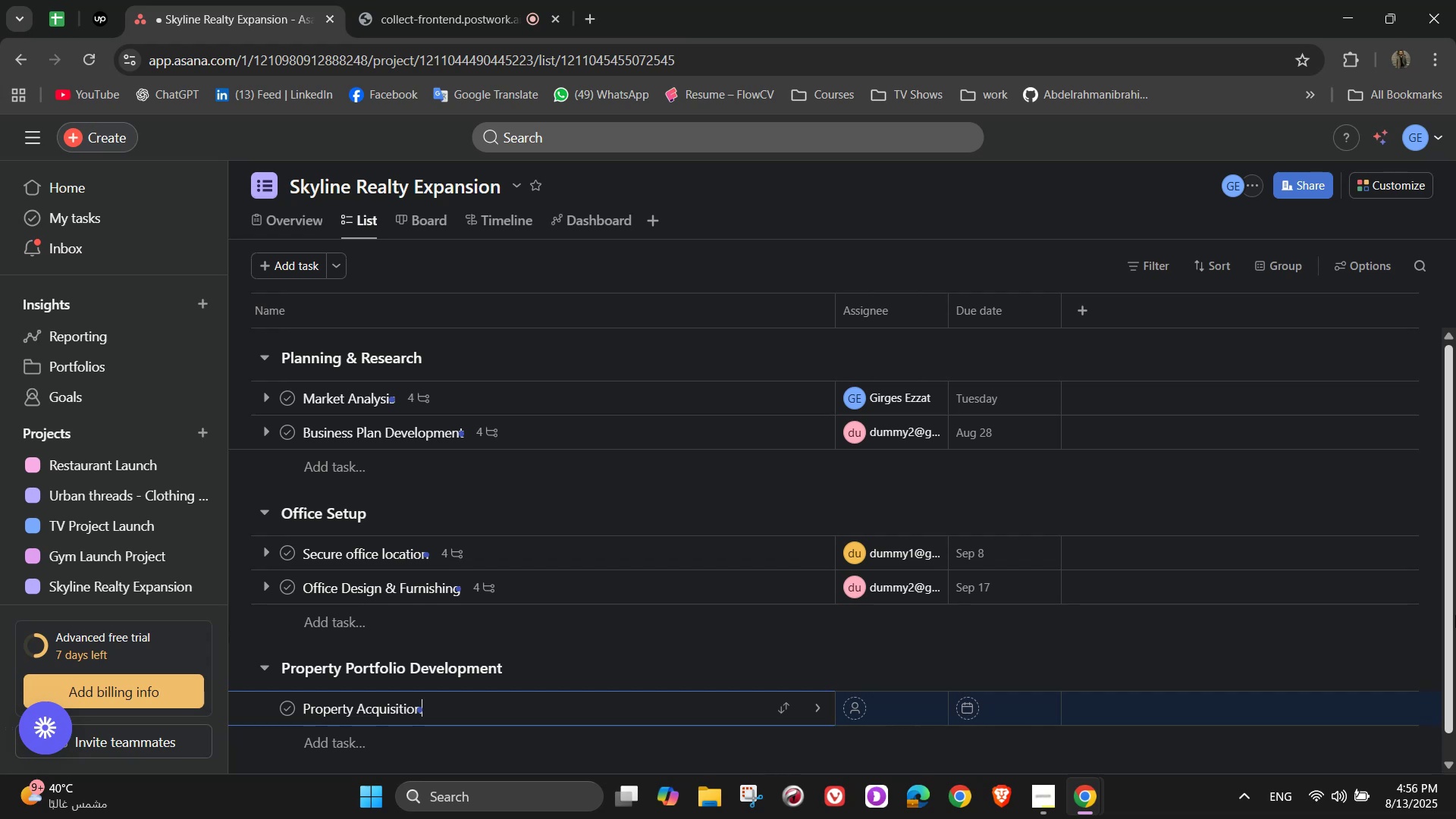 
scroll: coordinate [910, 614], scroll_direction: down, amount: 3.0
 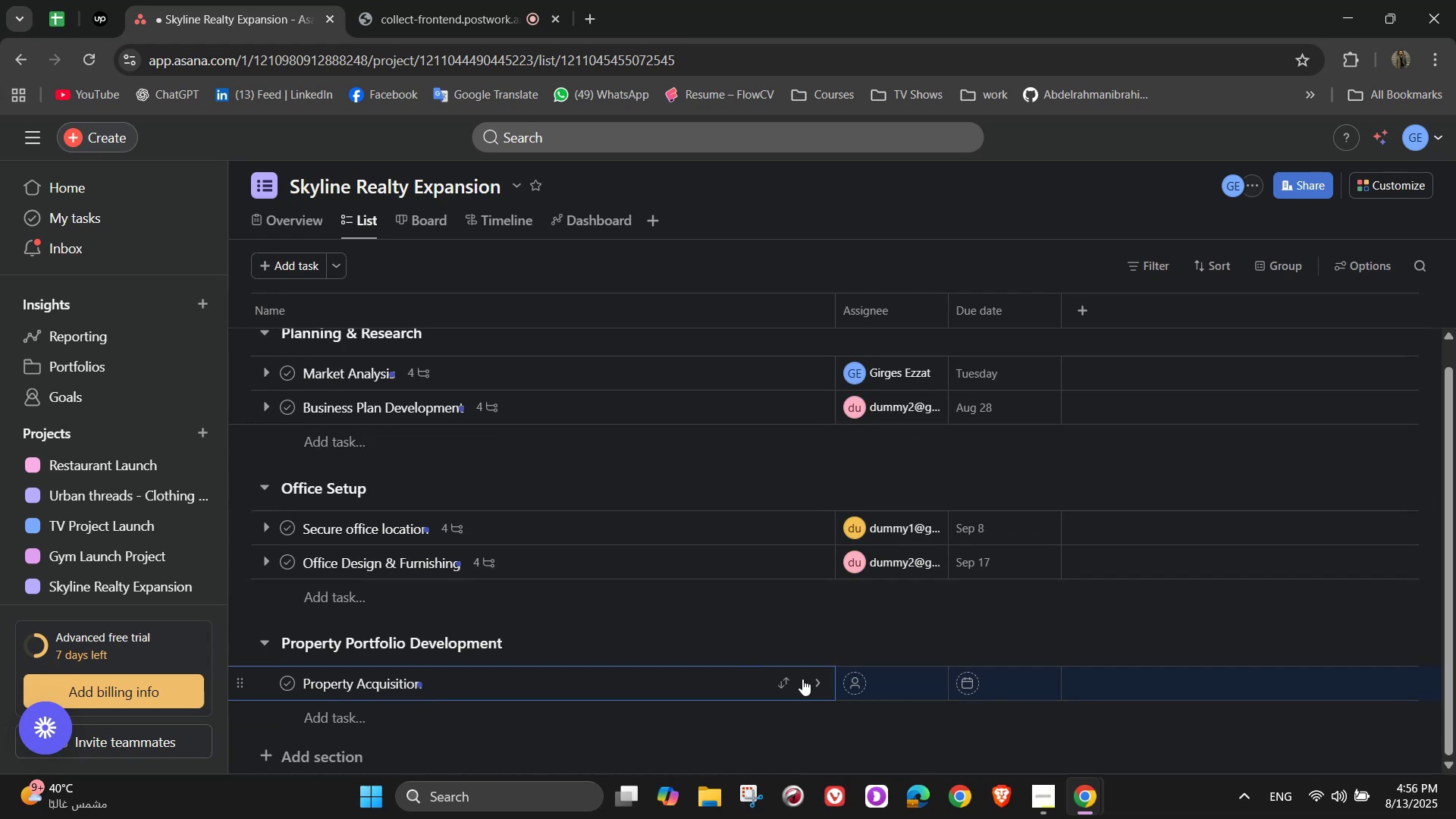 
left_click([821, 682])
 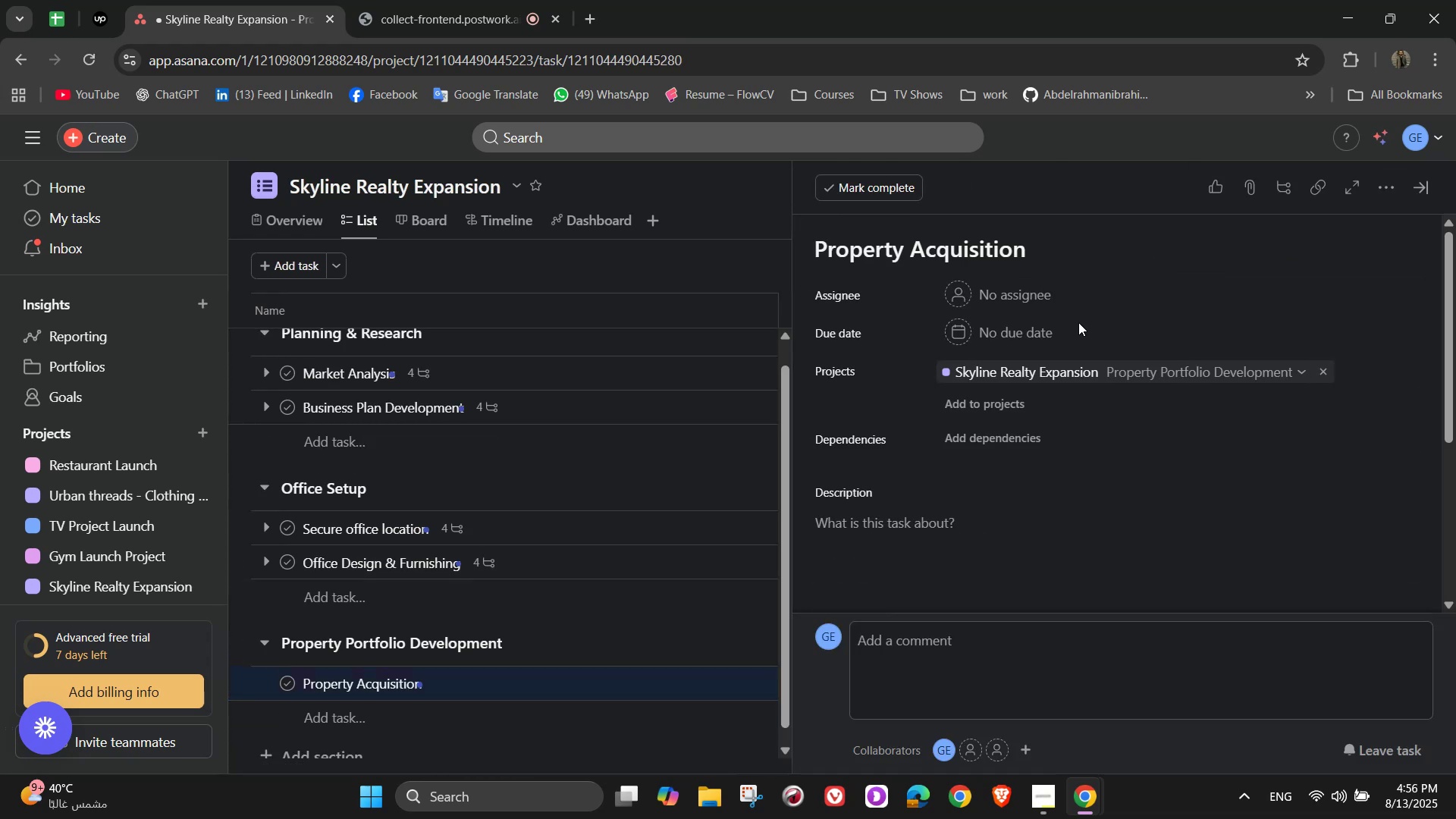 
left_click([1047, 309])
 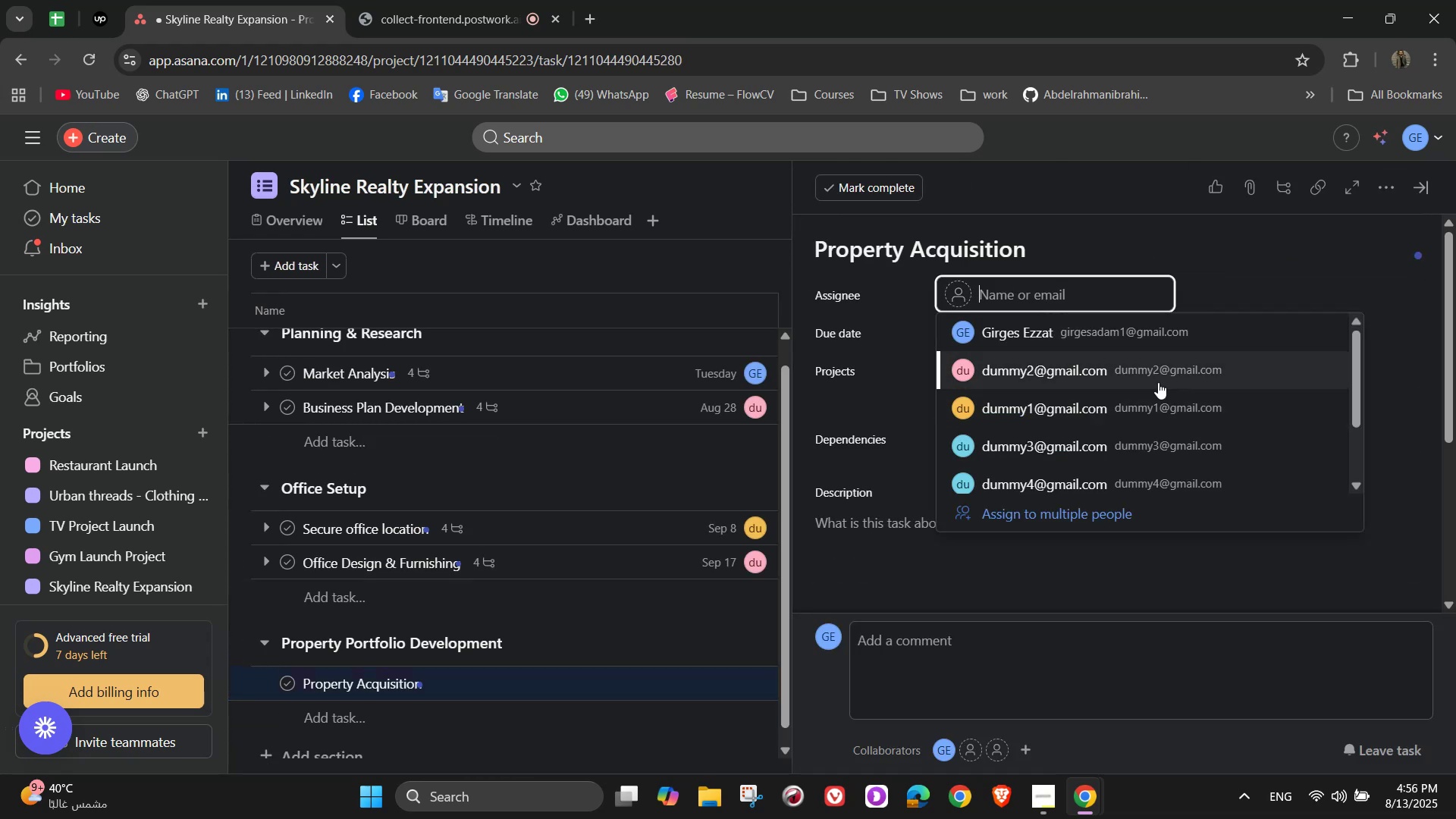 
left_click([1108, 456])
 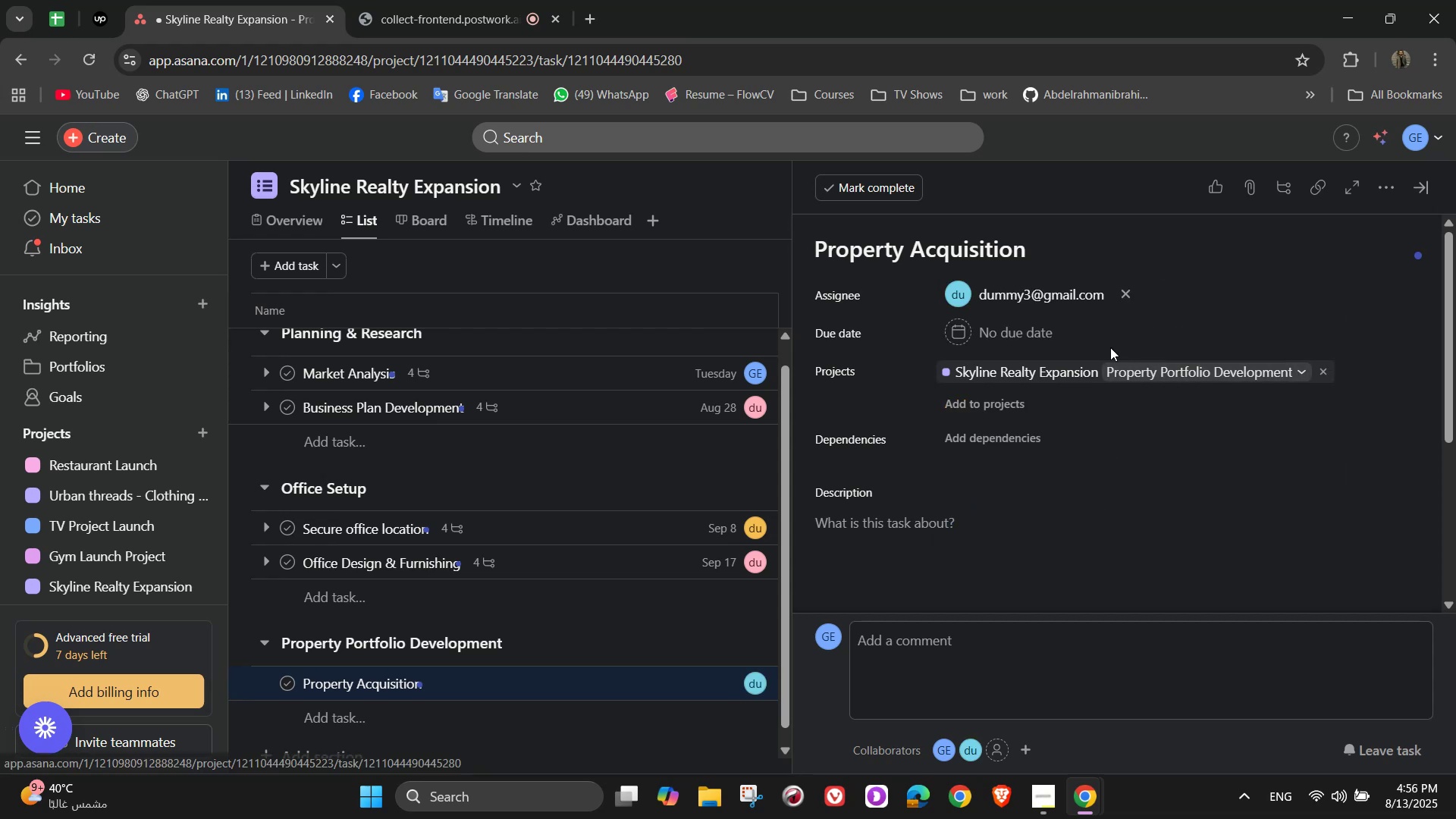 
left_click([1021, 336])
 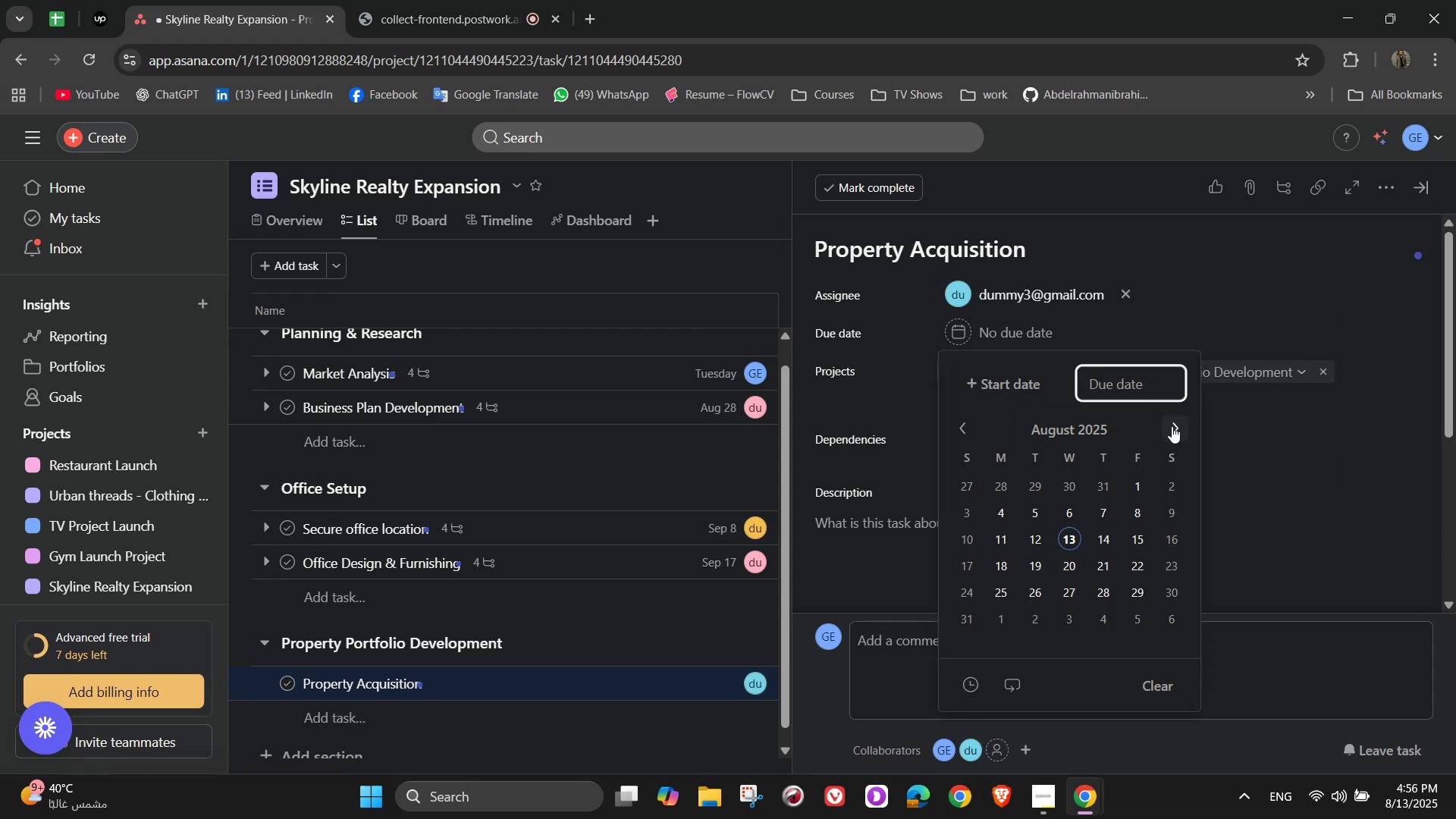 
left_click([1178, 419])
 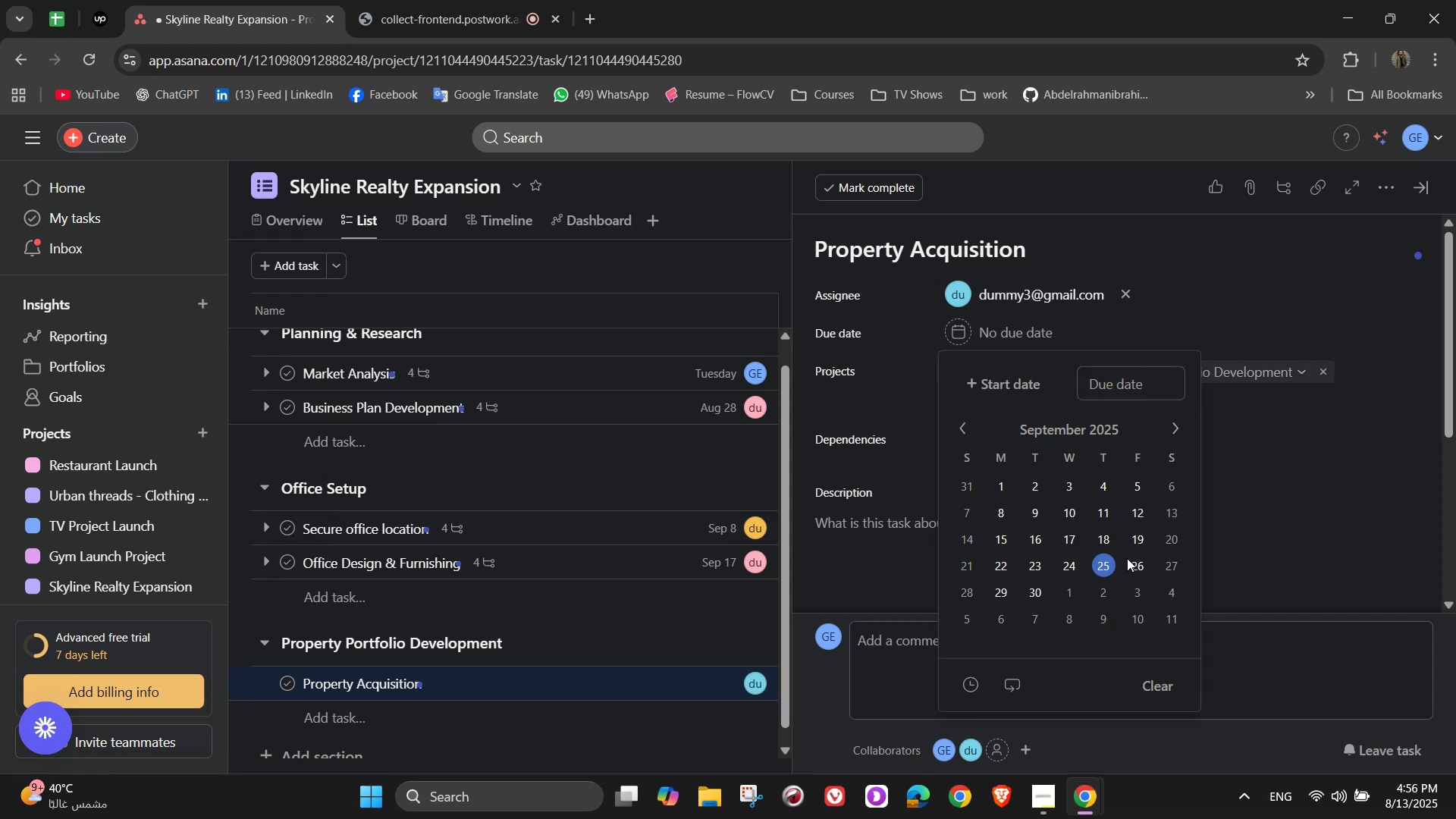 
double_click([1297, 336])
 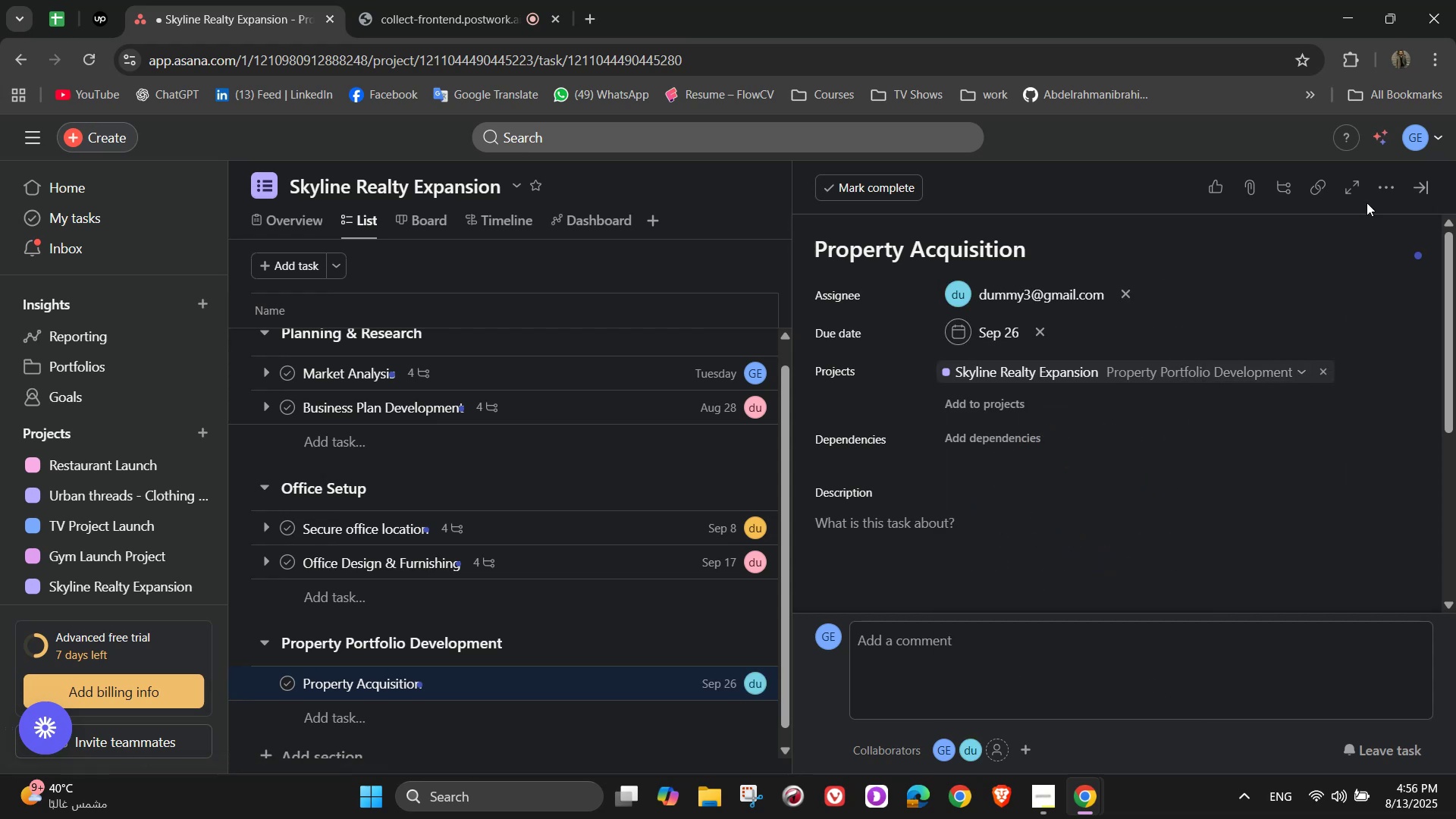 
left_click([1379, 190])
 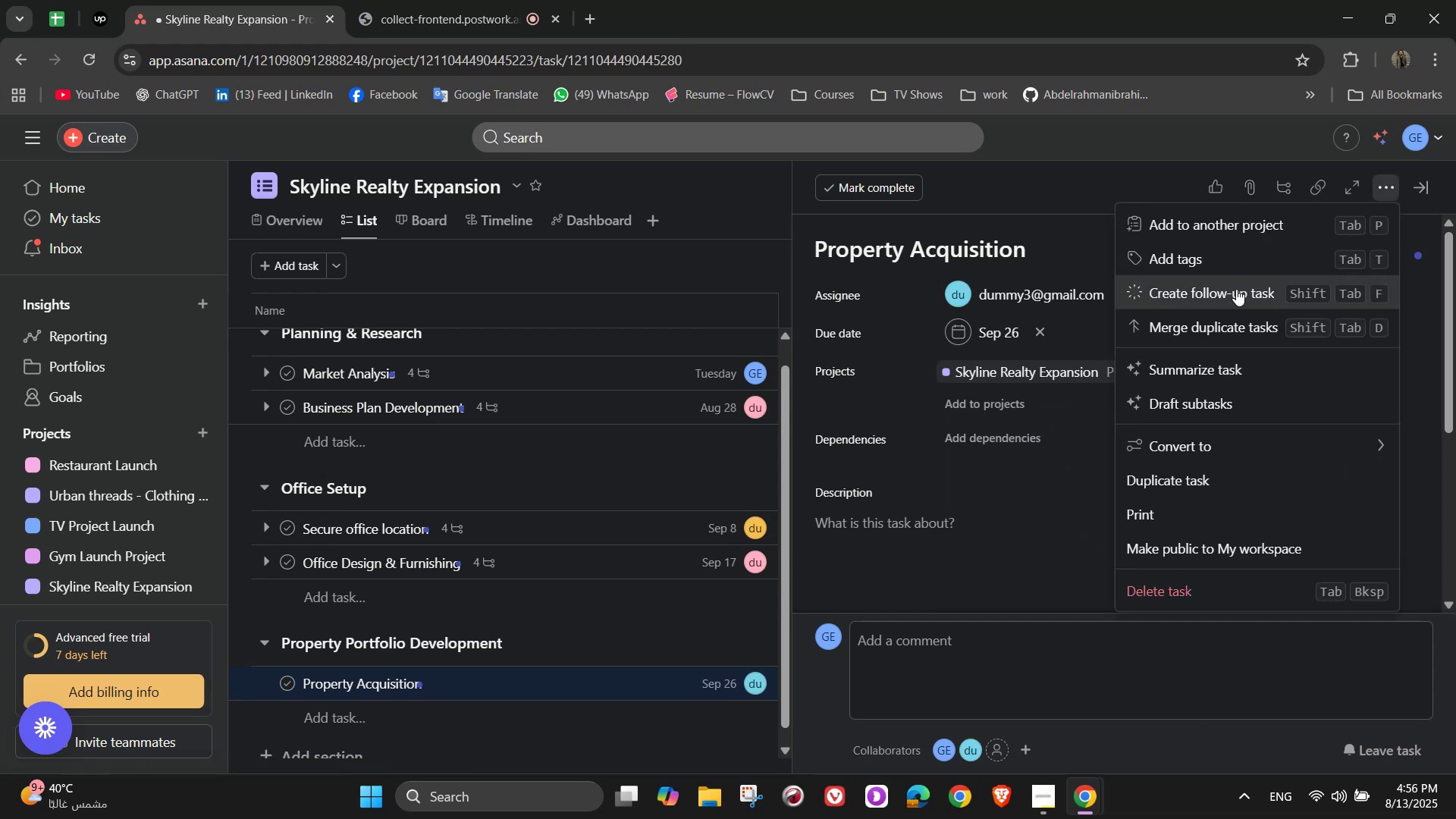 
left_click([1228, 262])
 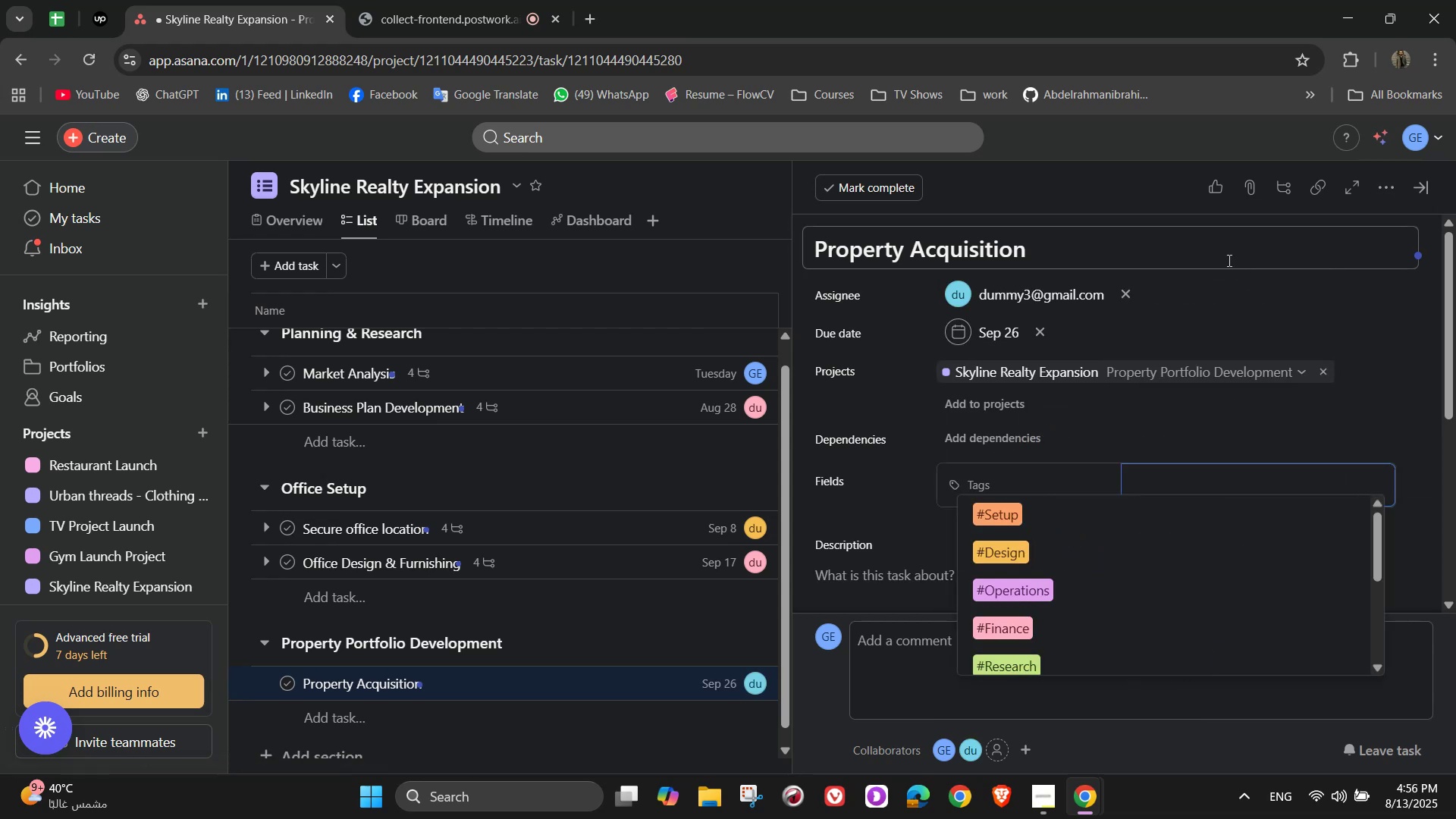 
type(sa)
 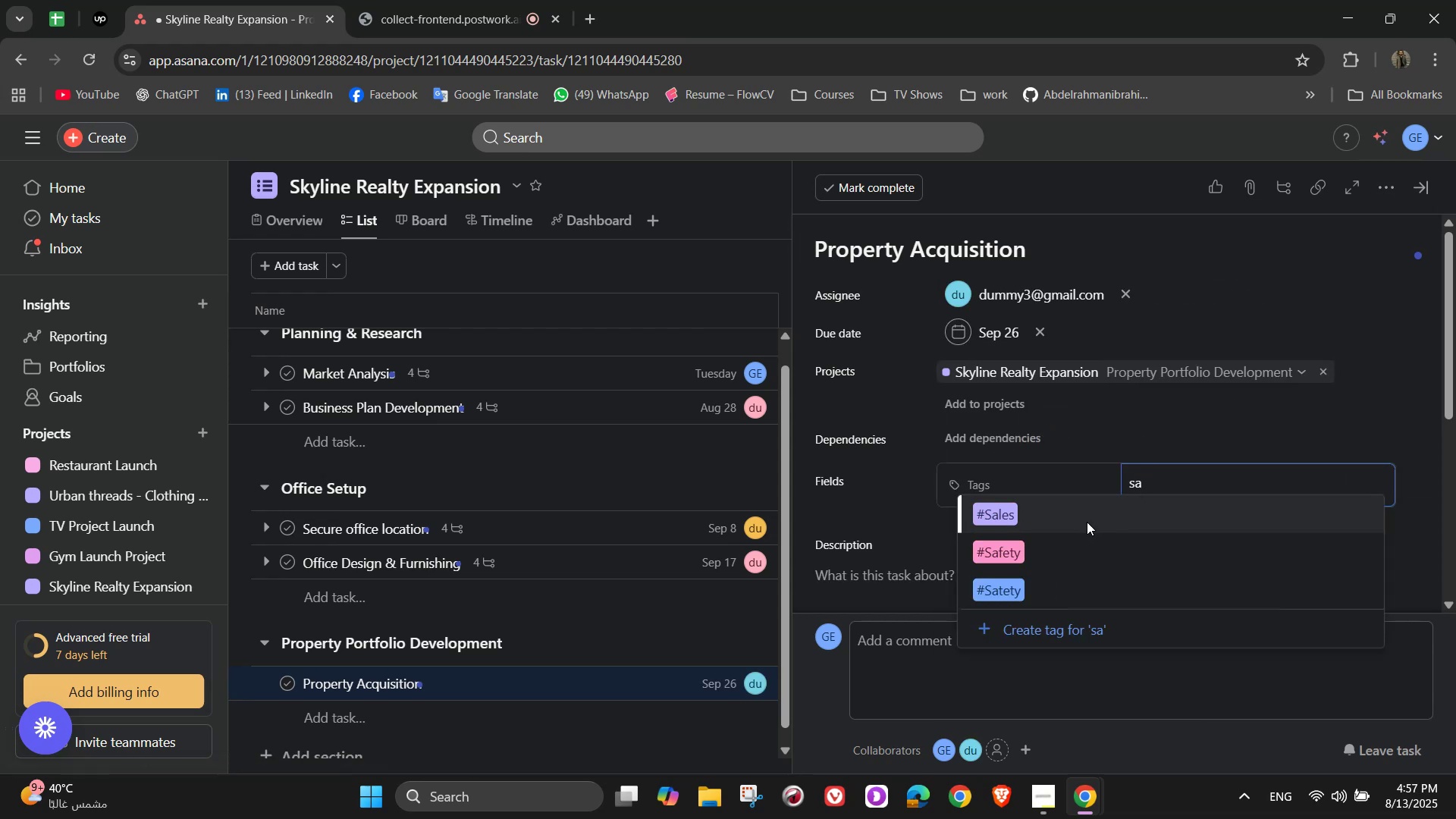 
left_click([1087, 522])
 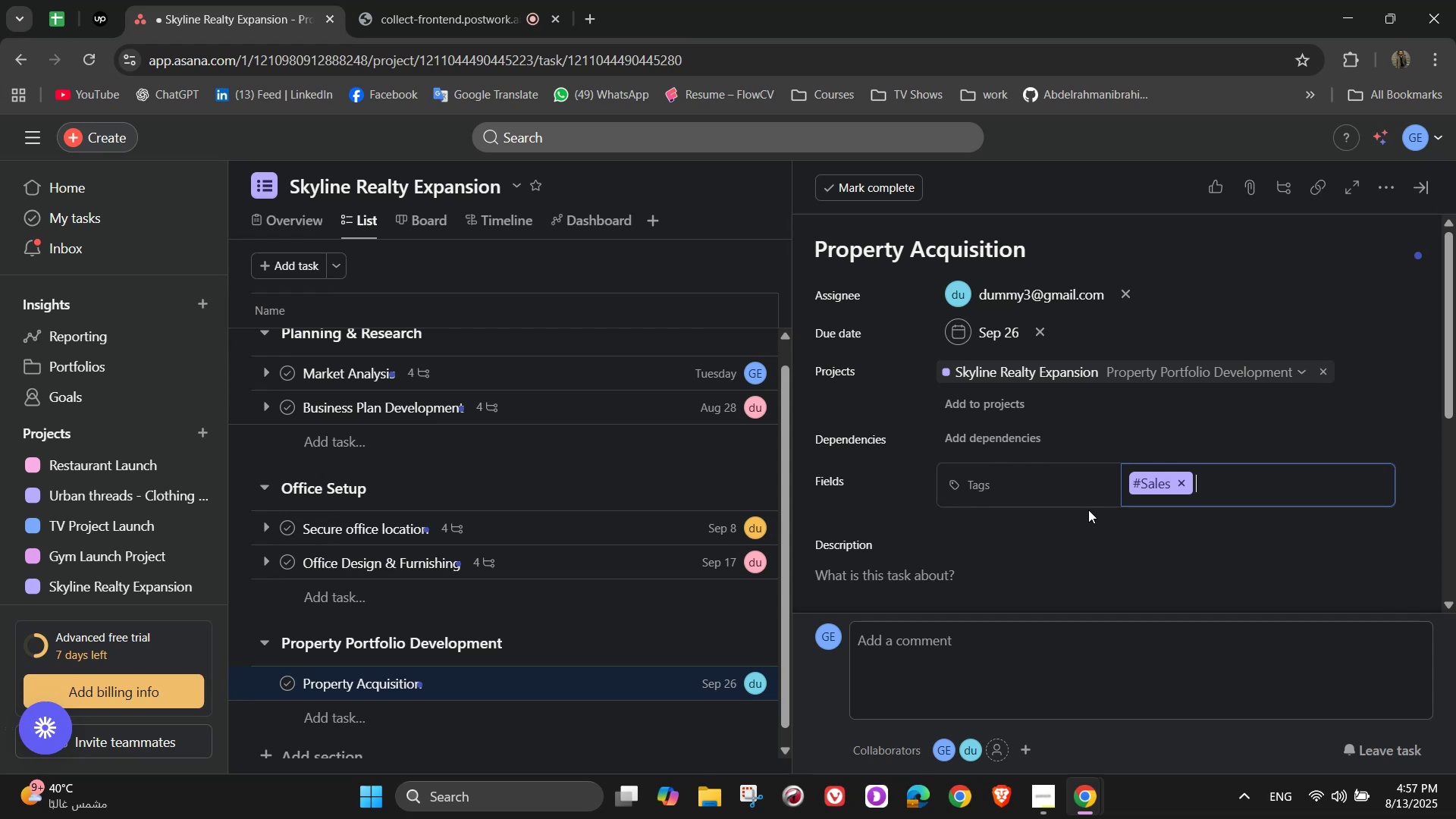 
scroll: coordinate [1103, 503], scroll_direction: down, amount: 2.0
 